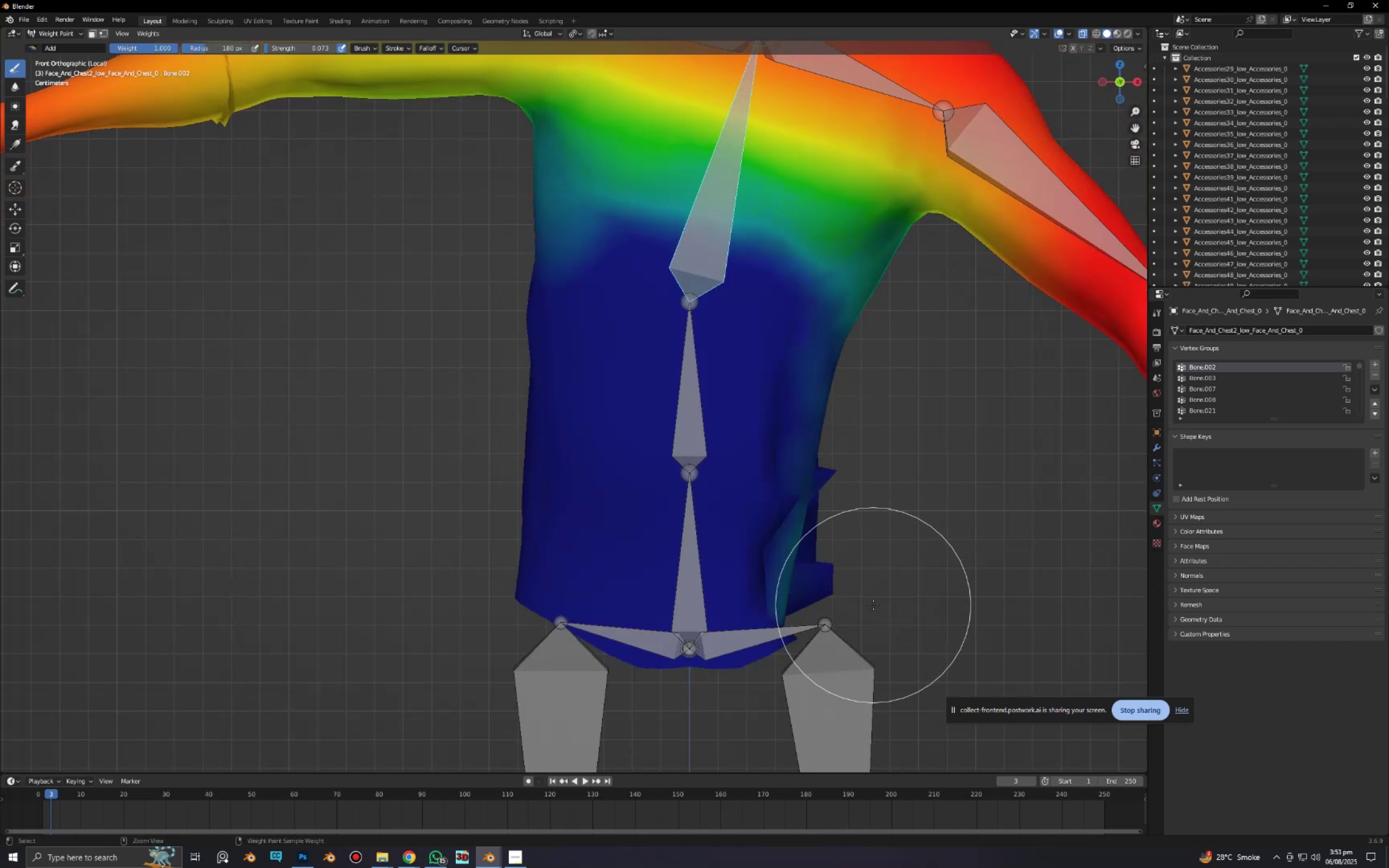 
key(Control+Z)
 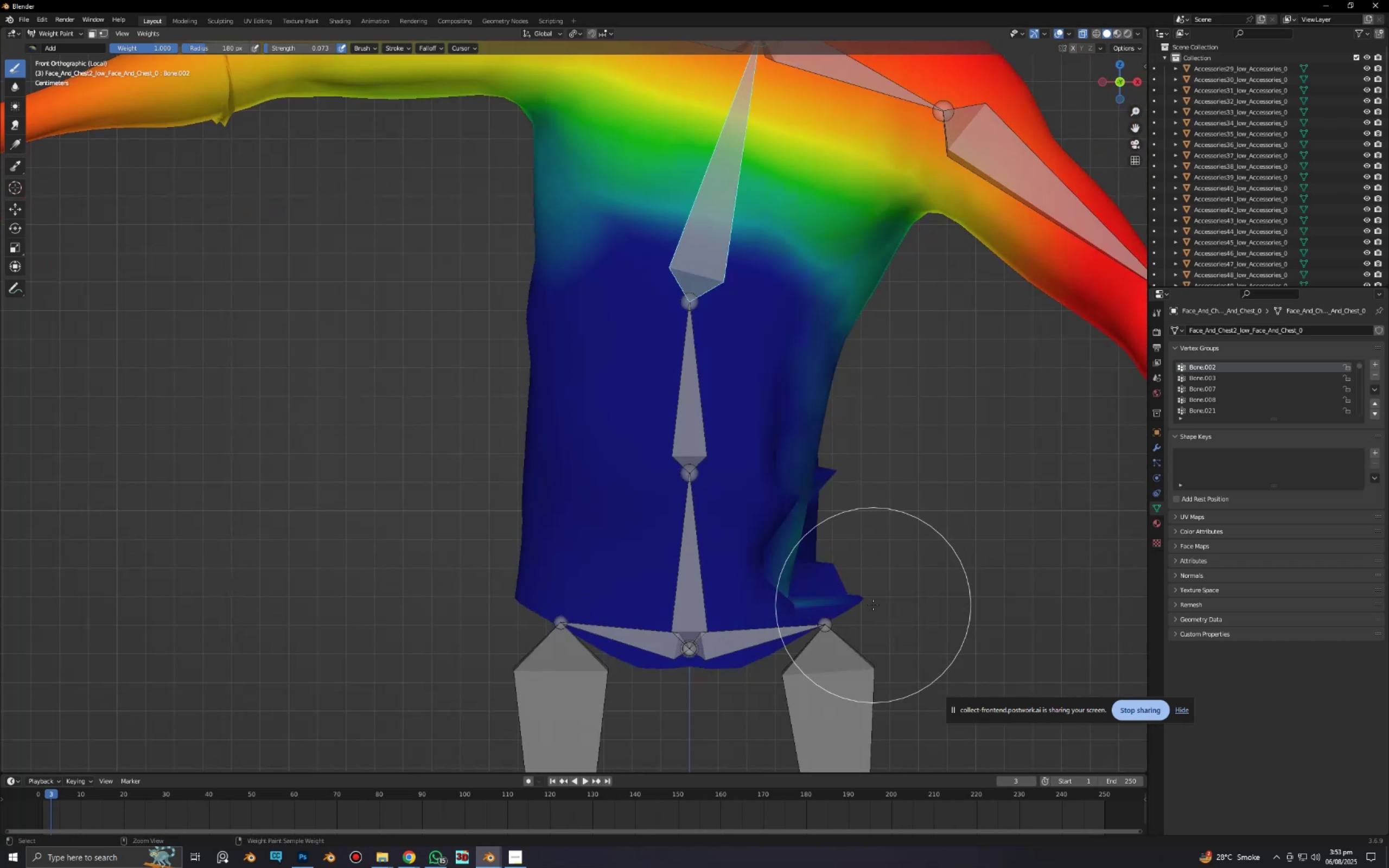 
key(Control+Z)
 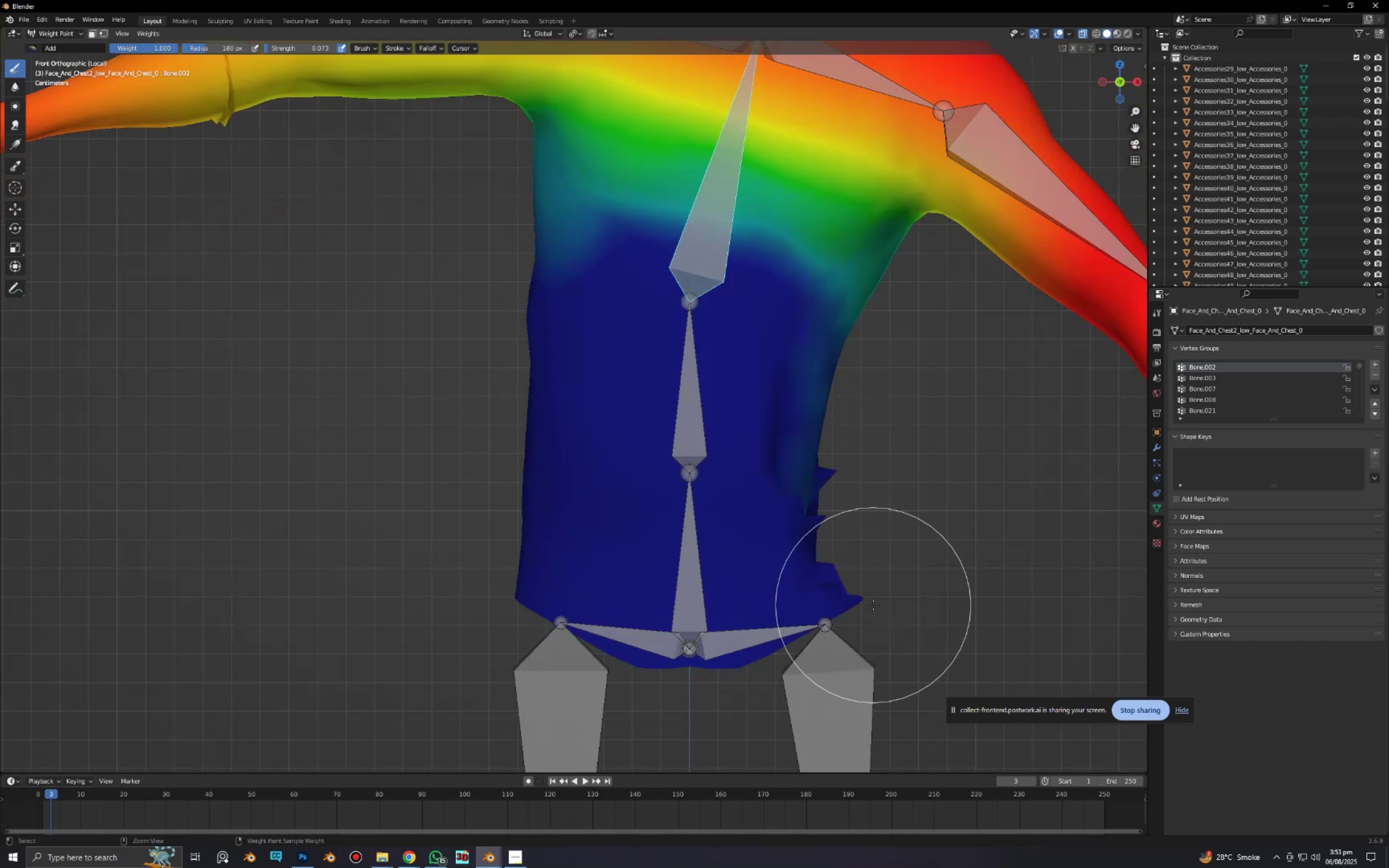 
key(Control+Z)
 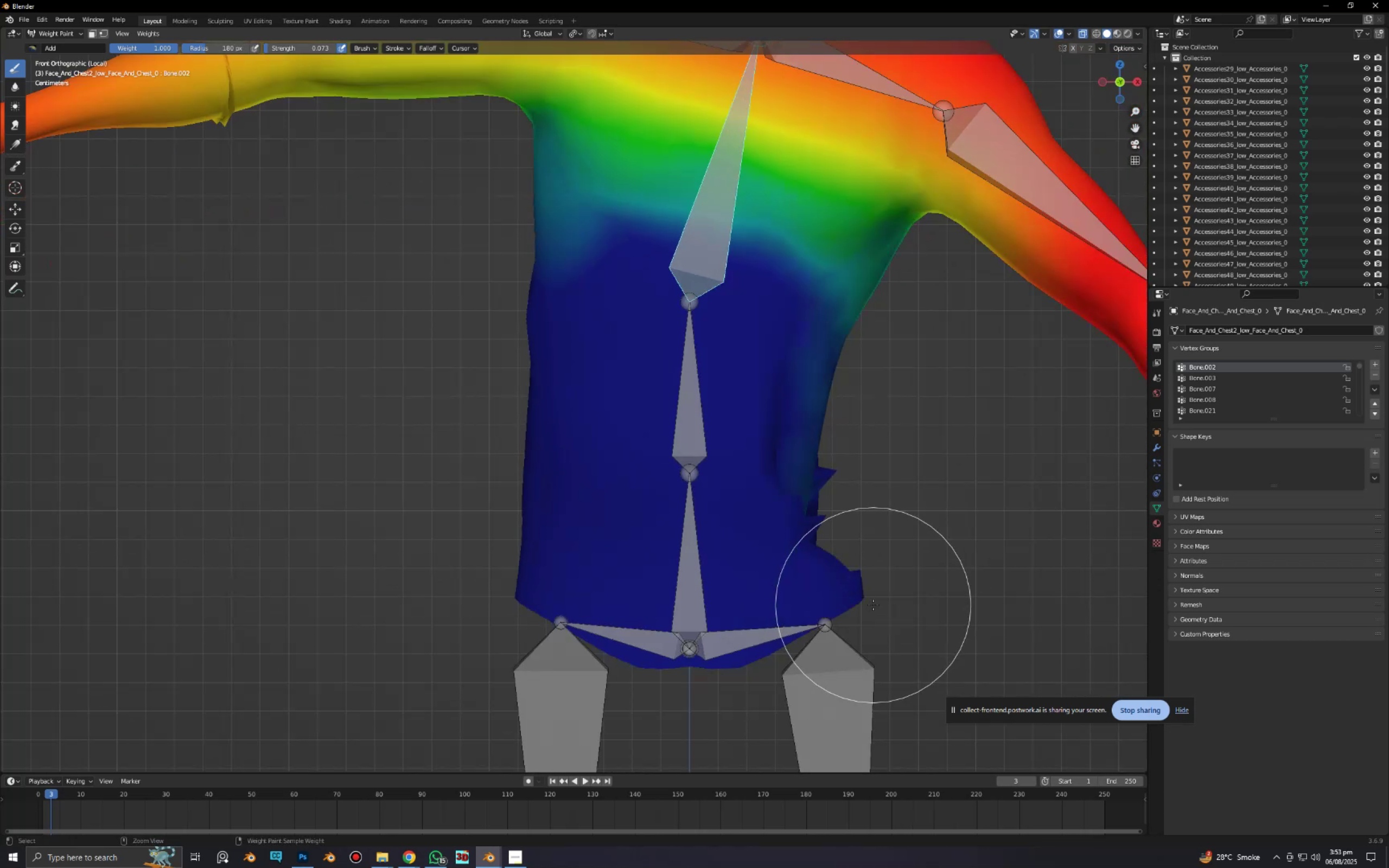 
key(Control+Z)
 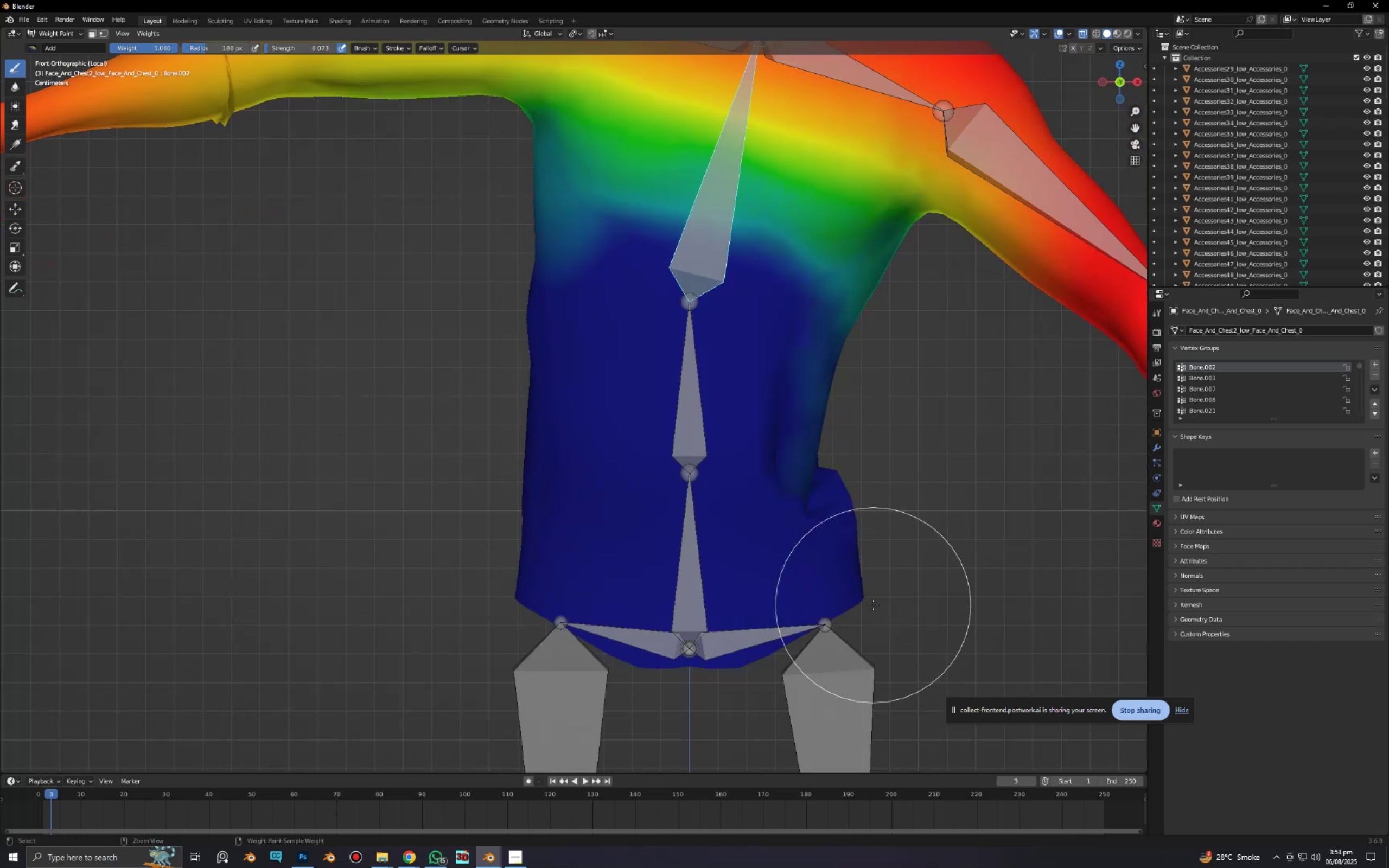 
key(Control+Z)
 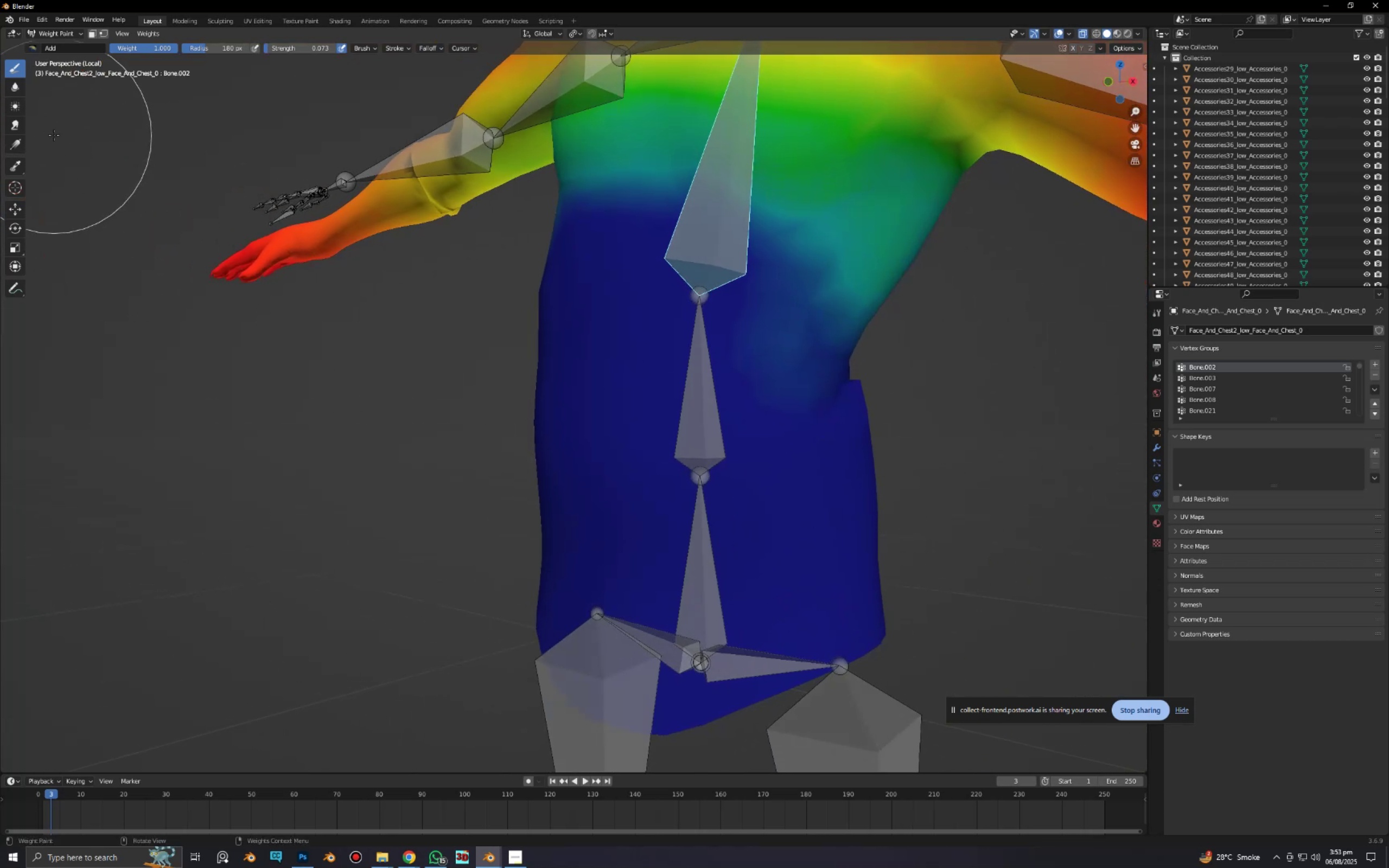 
left_click([34, 46])
 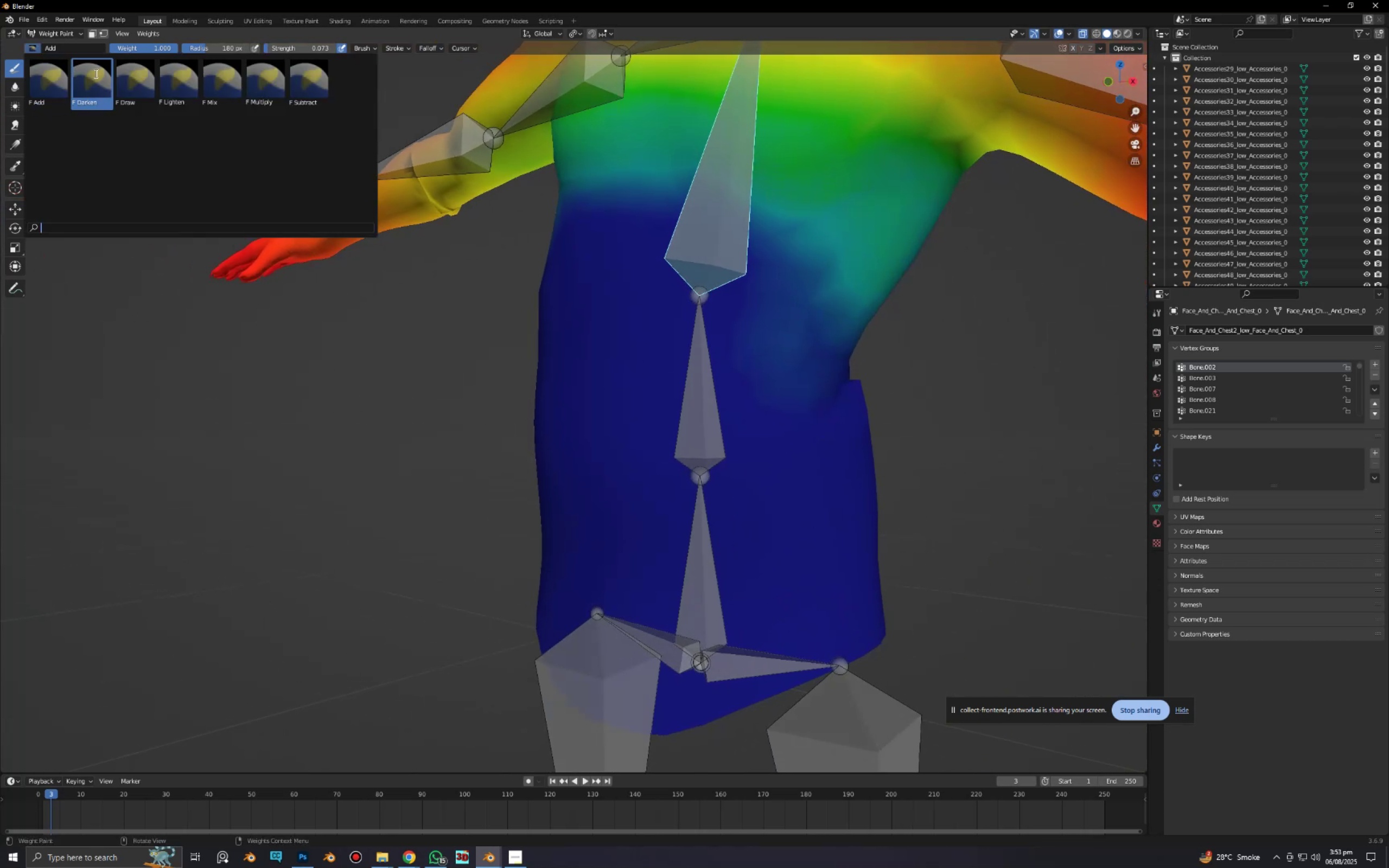 
left_click([95, 74])
 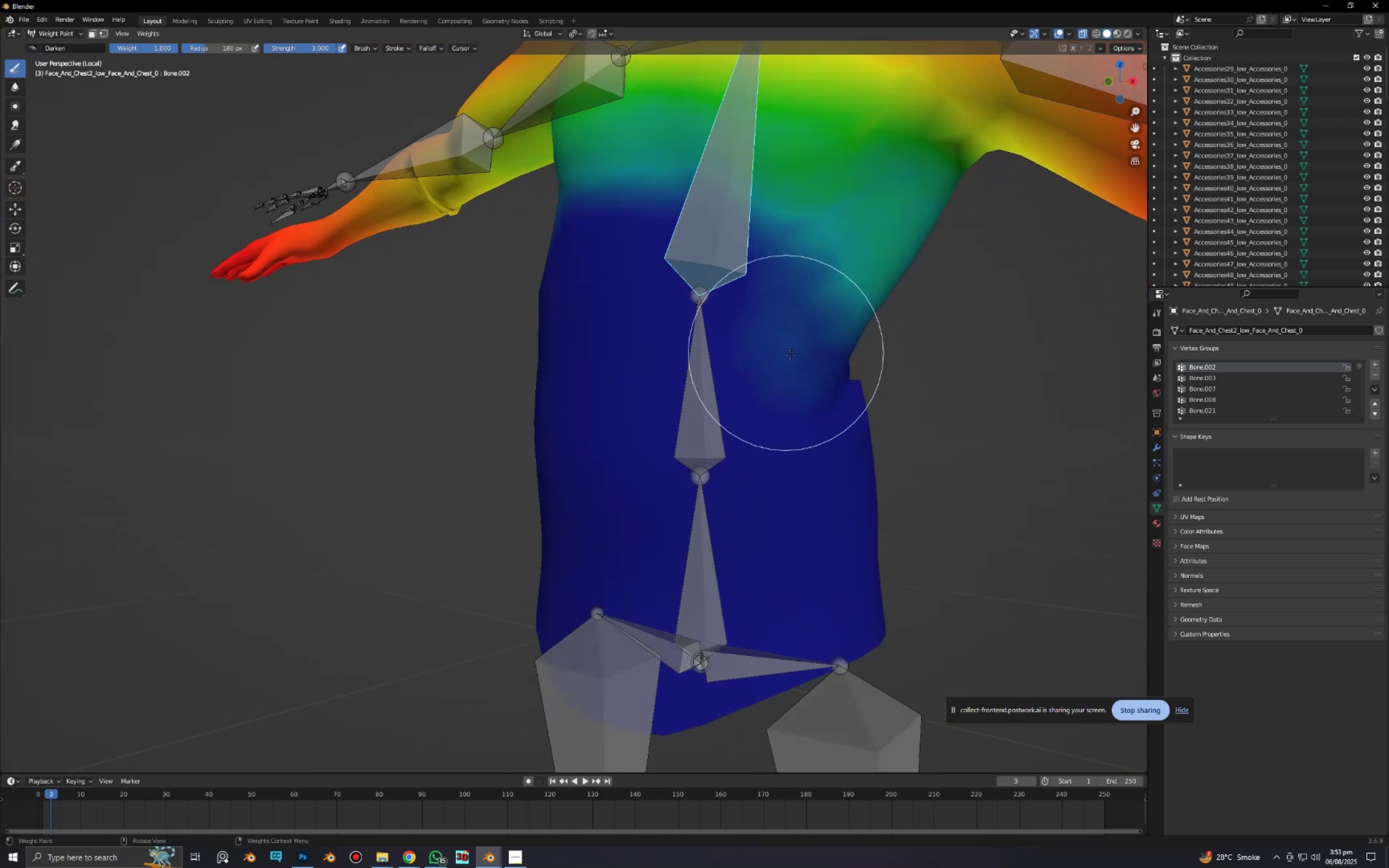 
key(Shift+F)
 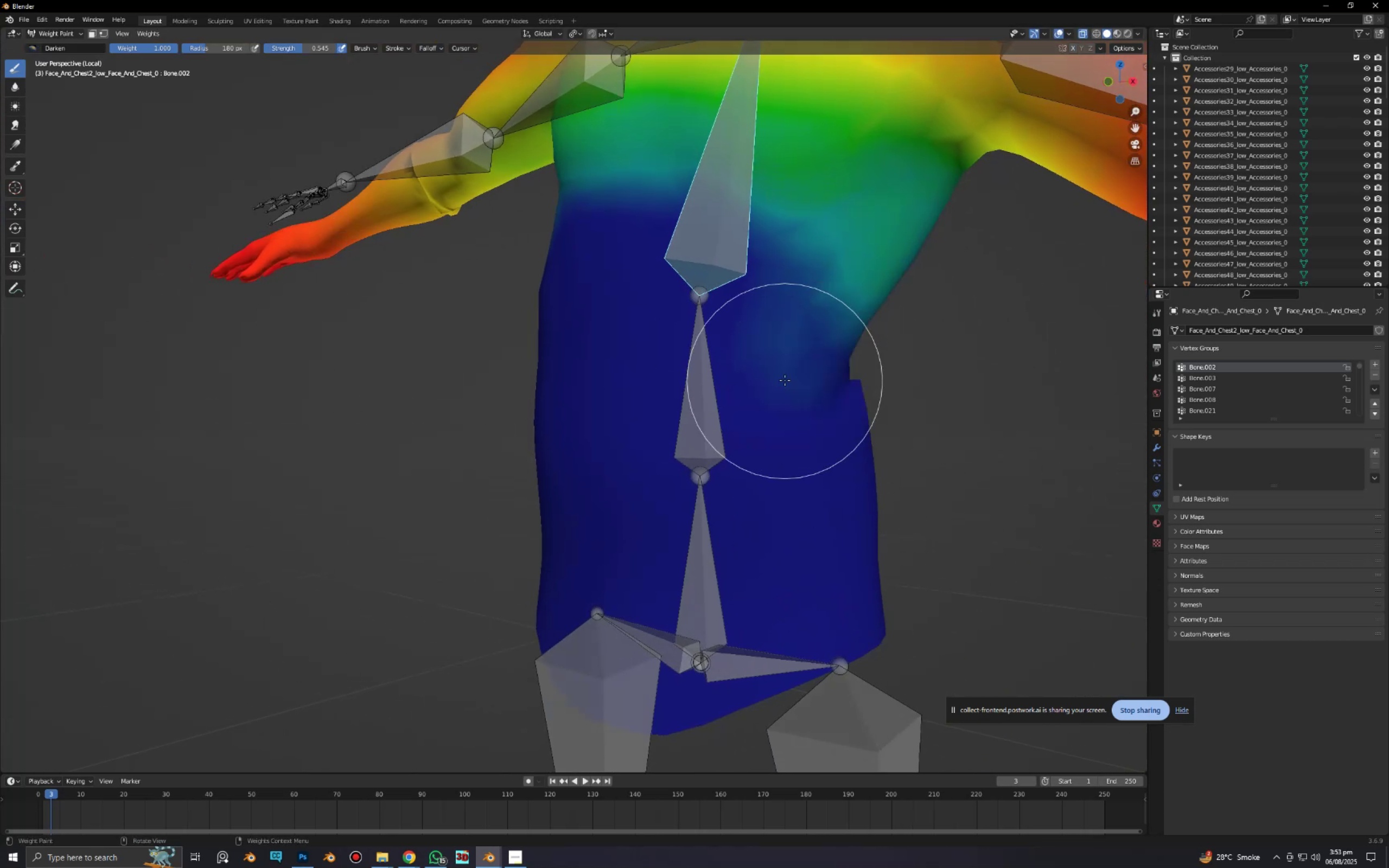 
left_click_drag(start_coordinate=[819, 367], to_coordinate=[828, 400])
 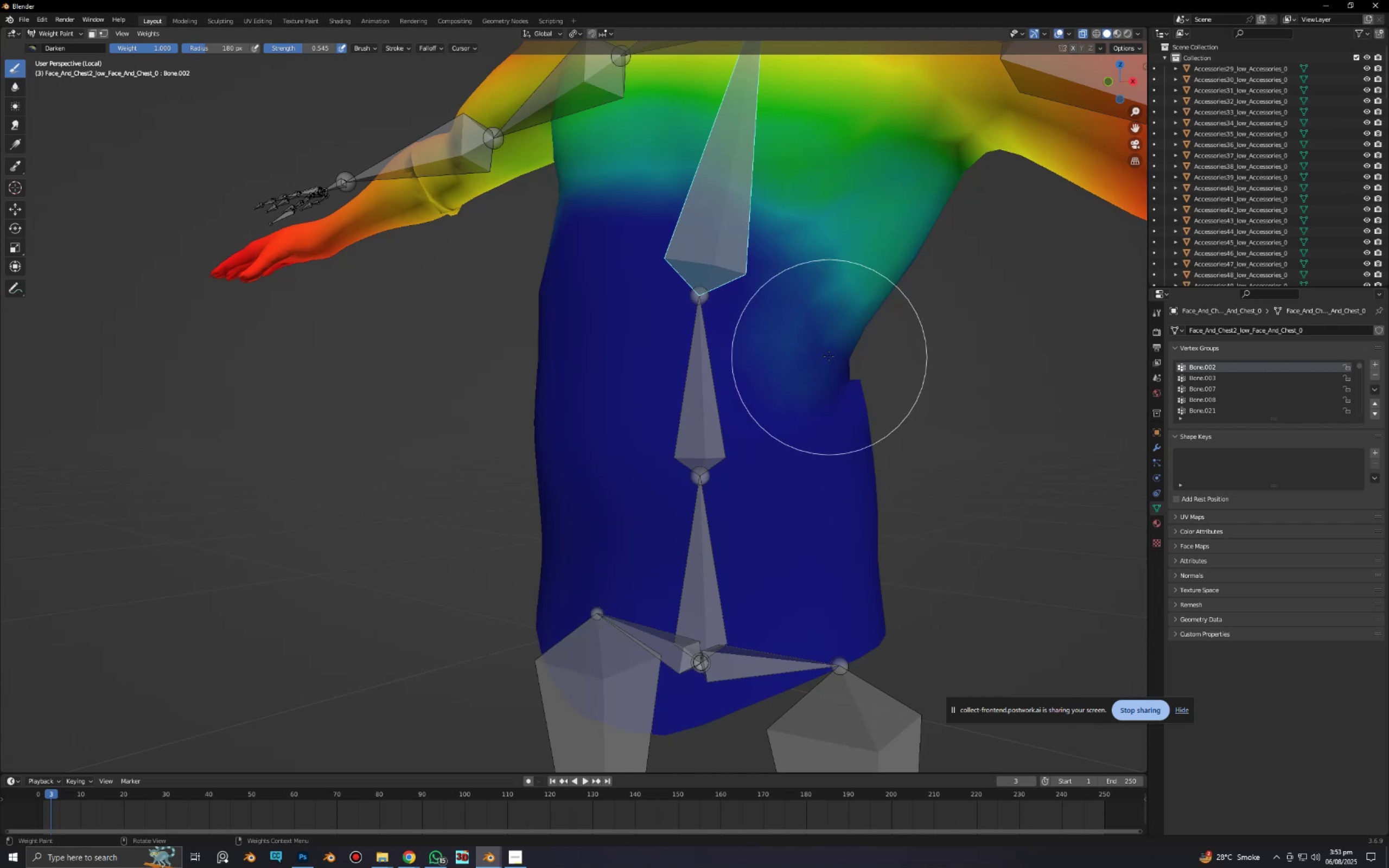 
left_click_drag(start_coordinate=[829, 355], to_coordinate=[825, 341])
 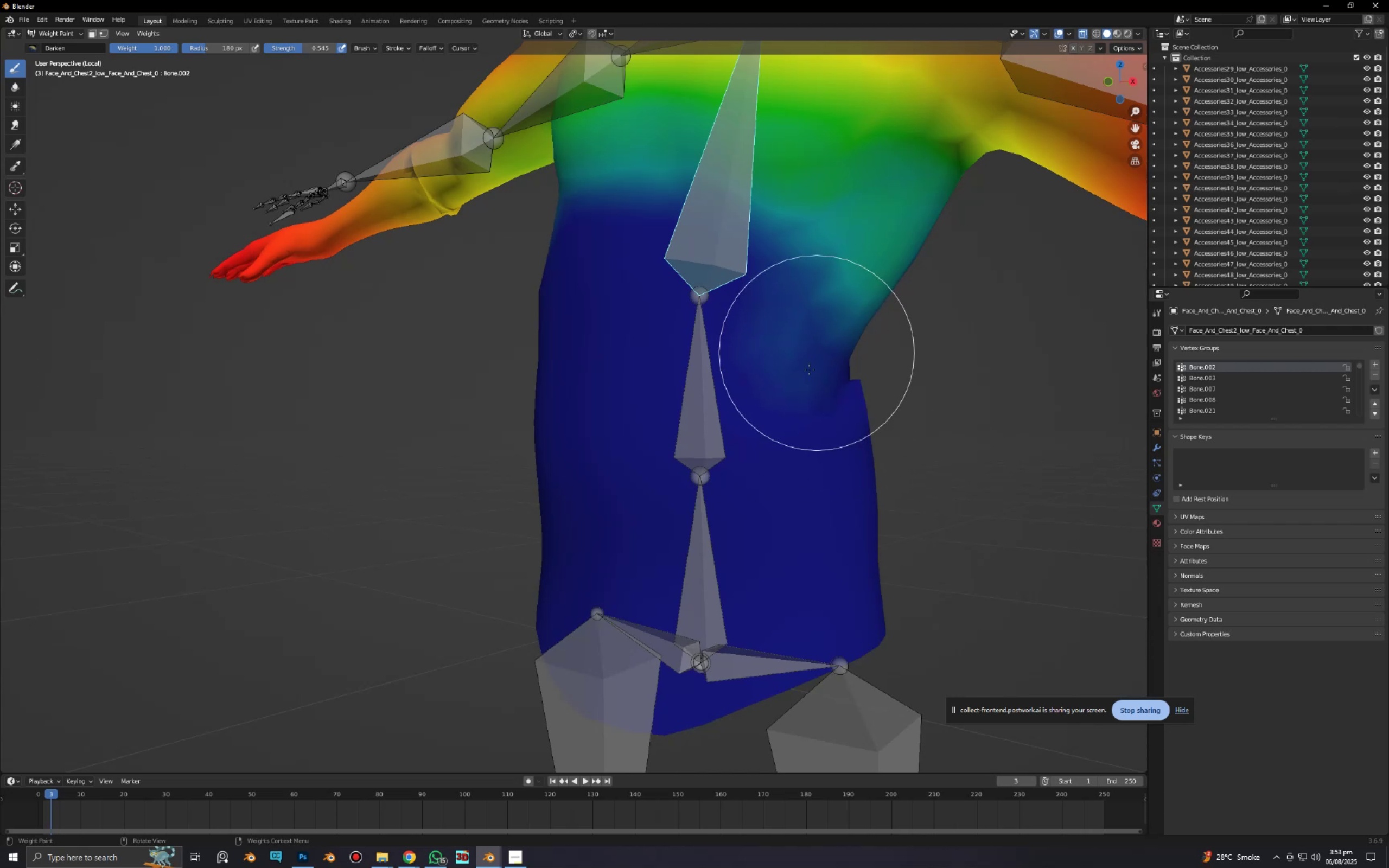 
left_click_drag(start_coordinate=[804, 381], to_coordinate=[816, 396])
 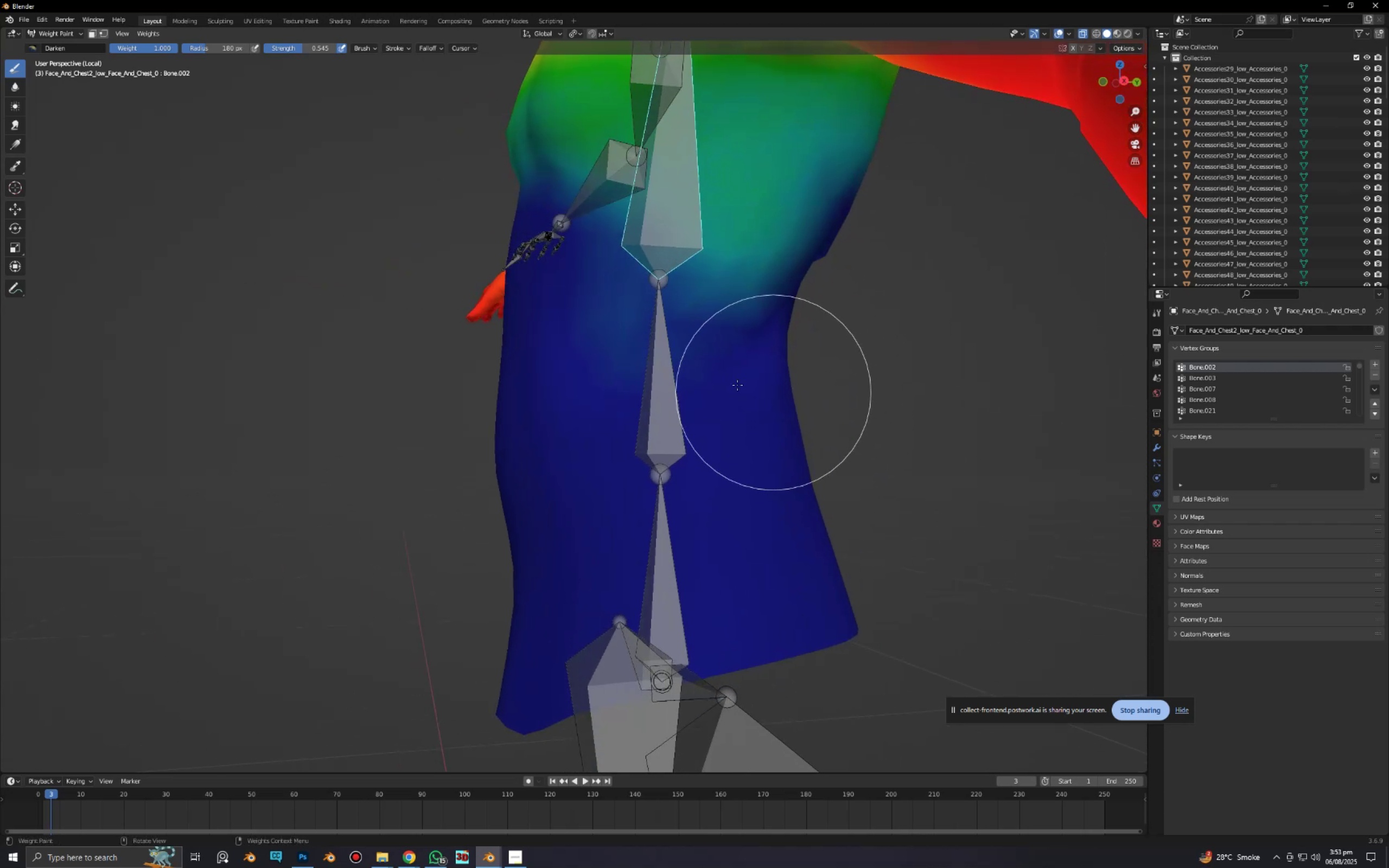 
left_click_drag(start_coordinate=[684, 366], to_coordinate=[665, 367])
 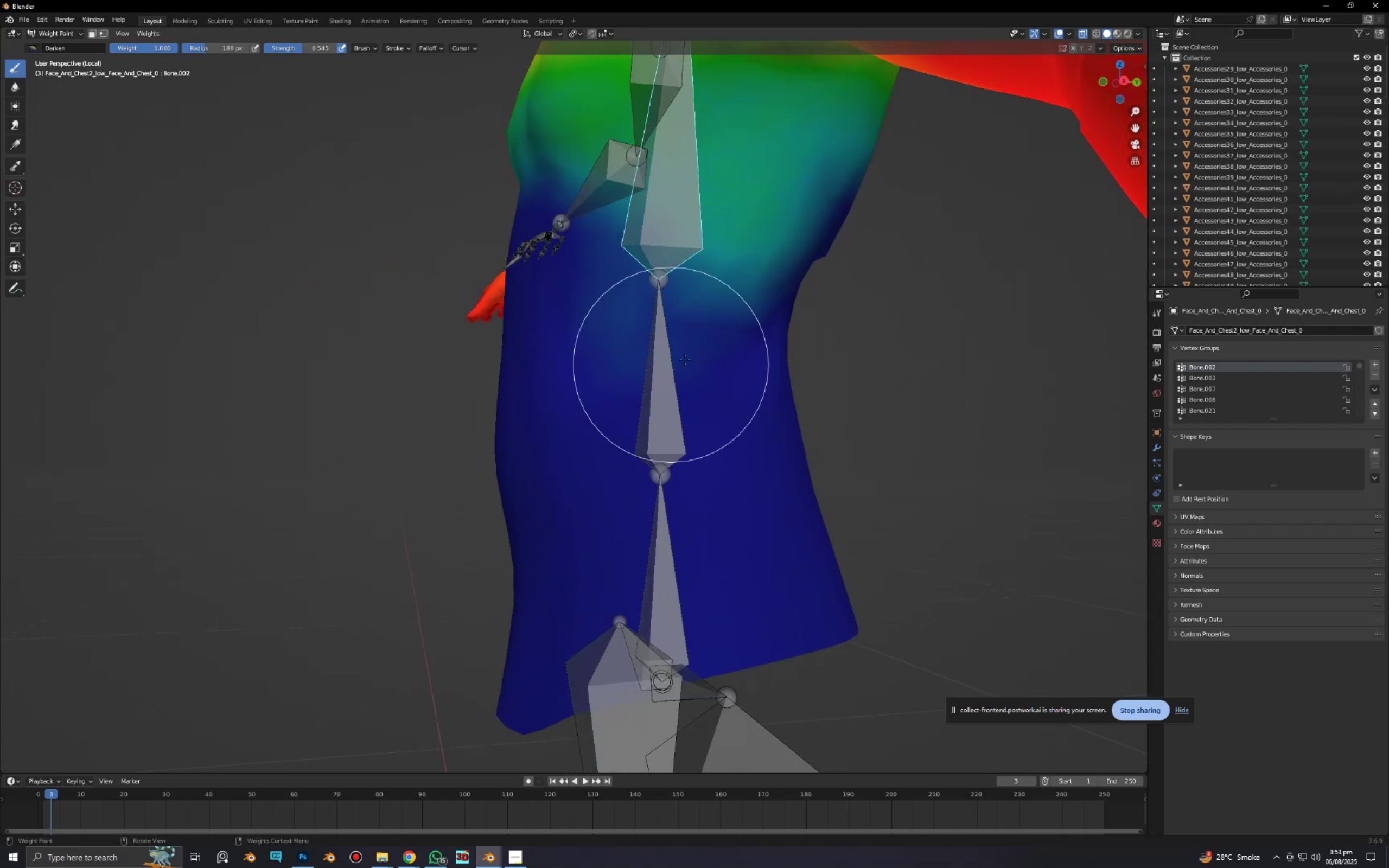 
key(Shift+F)
 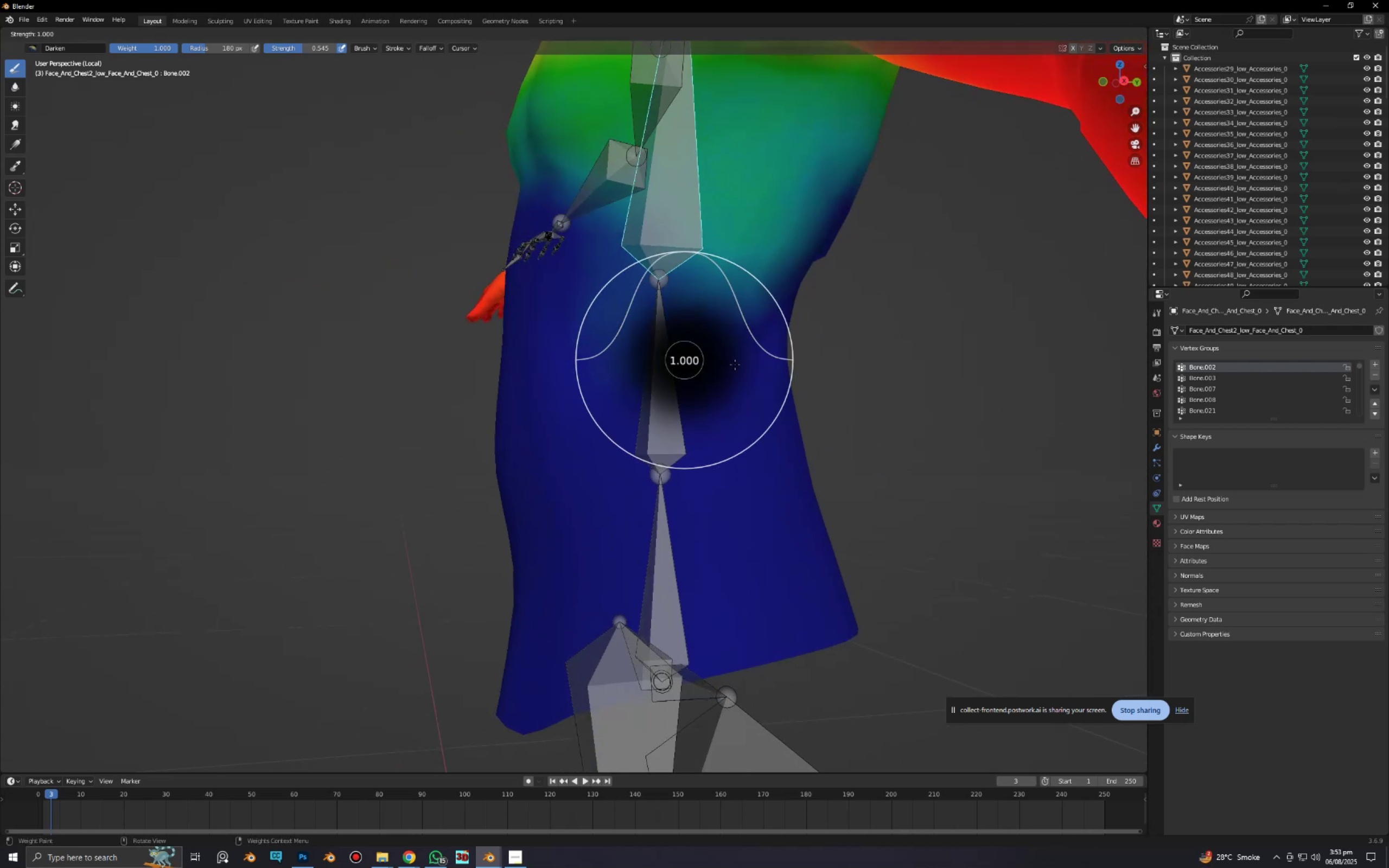 
left_click_drag(start_coordinate=[744, 365], to_coordinate=[736, 365])
 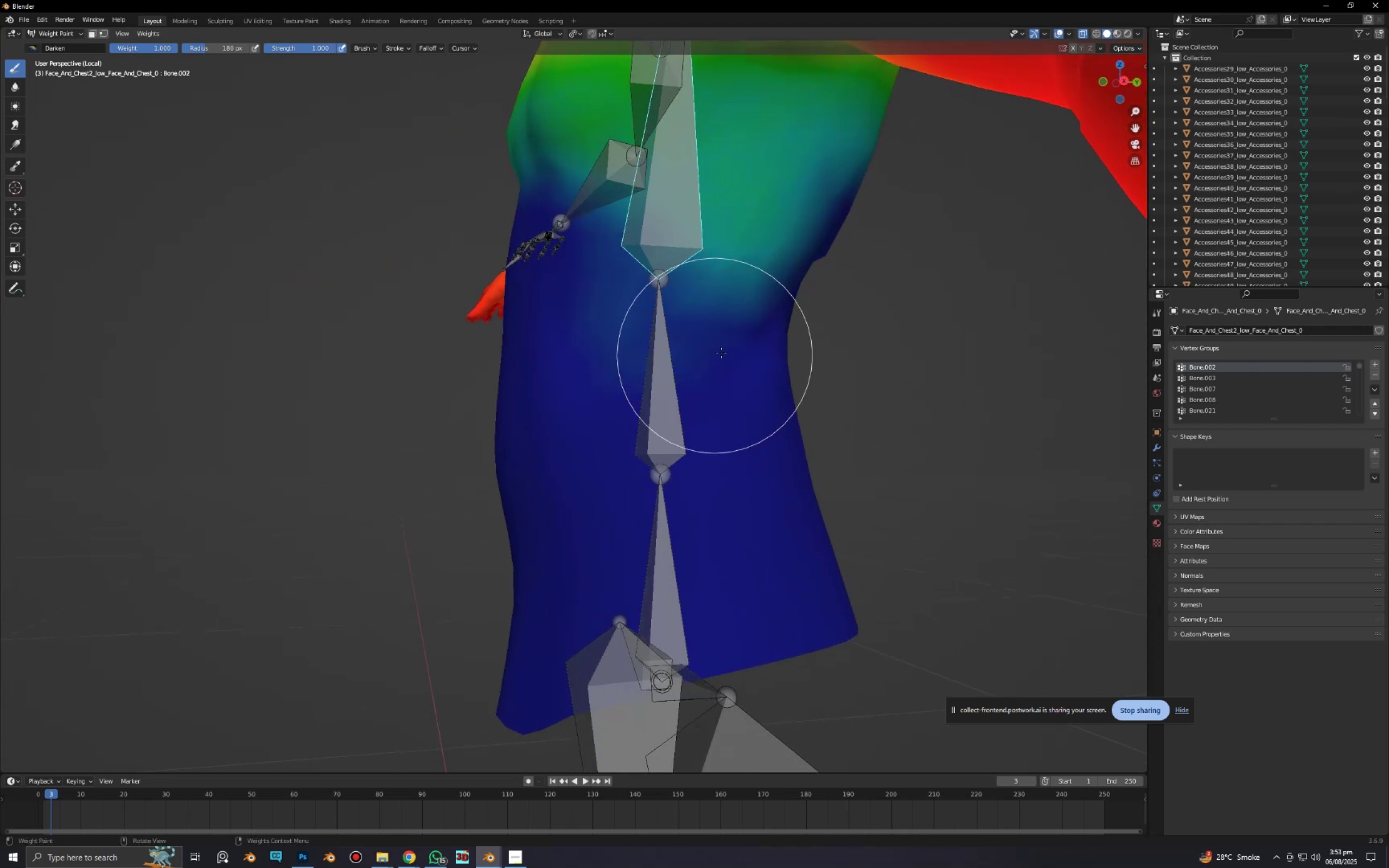 
left_click_drag(start_coordinate=[723, 352], to_coordinate=[719, 350])
 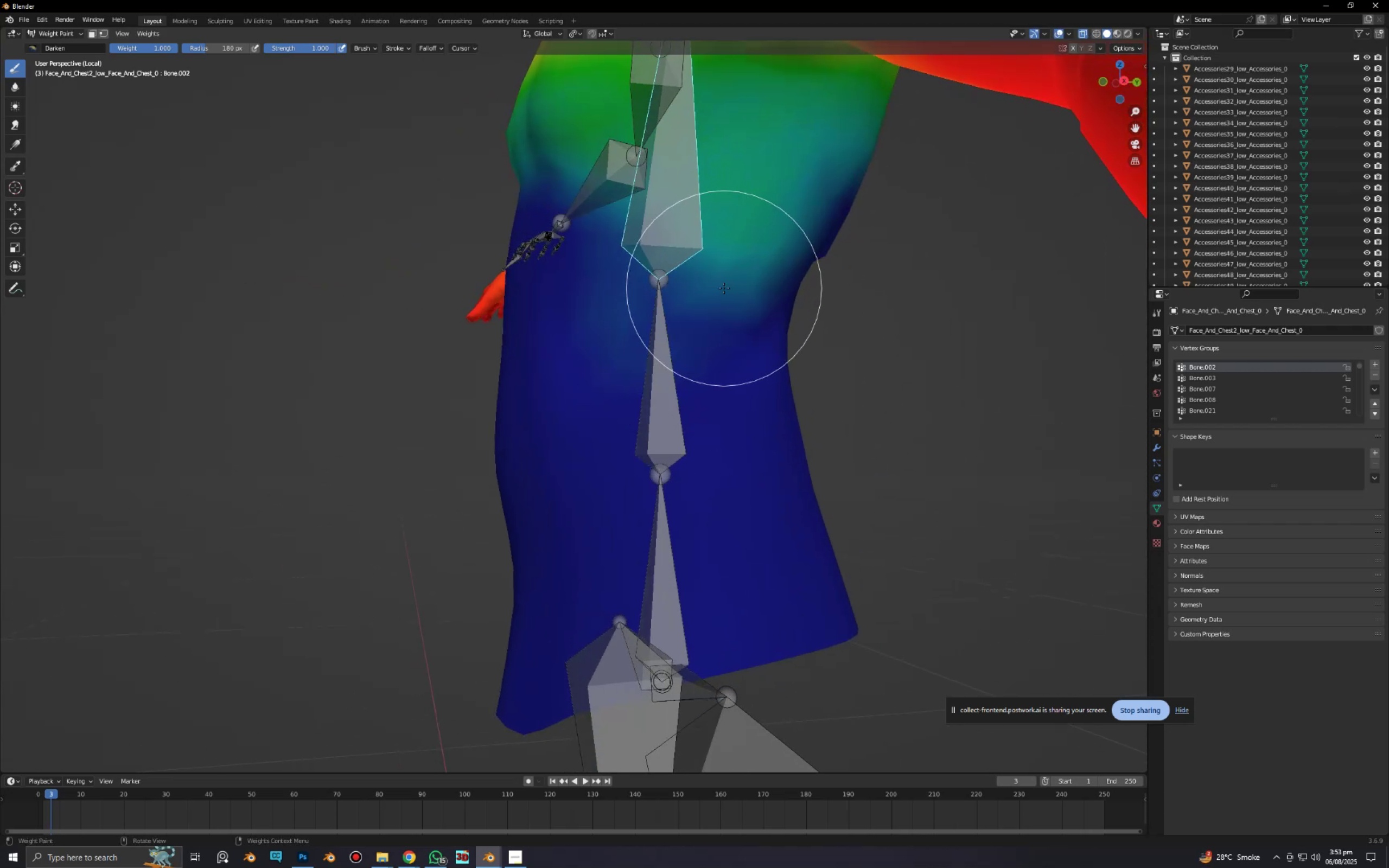 
left_click_drag(start_coordinate=[724, 288], to_coordinate=[728, 346])
 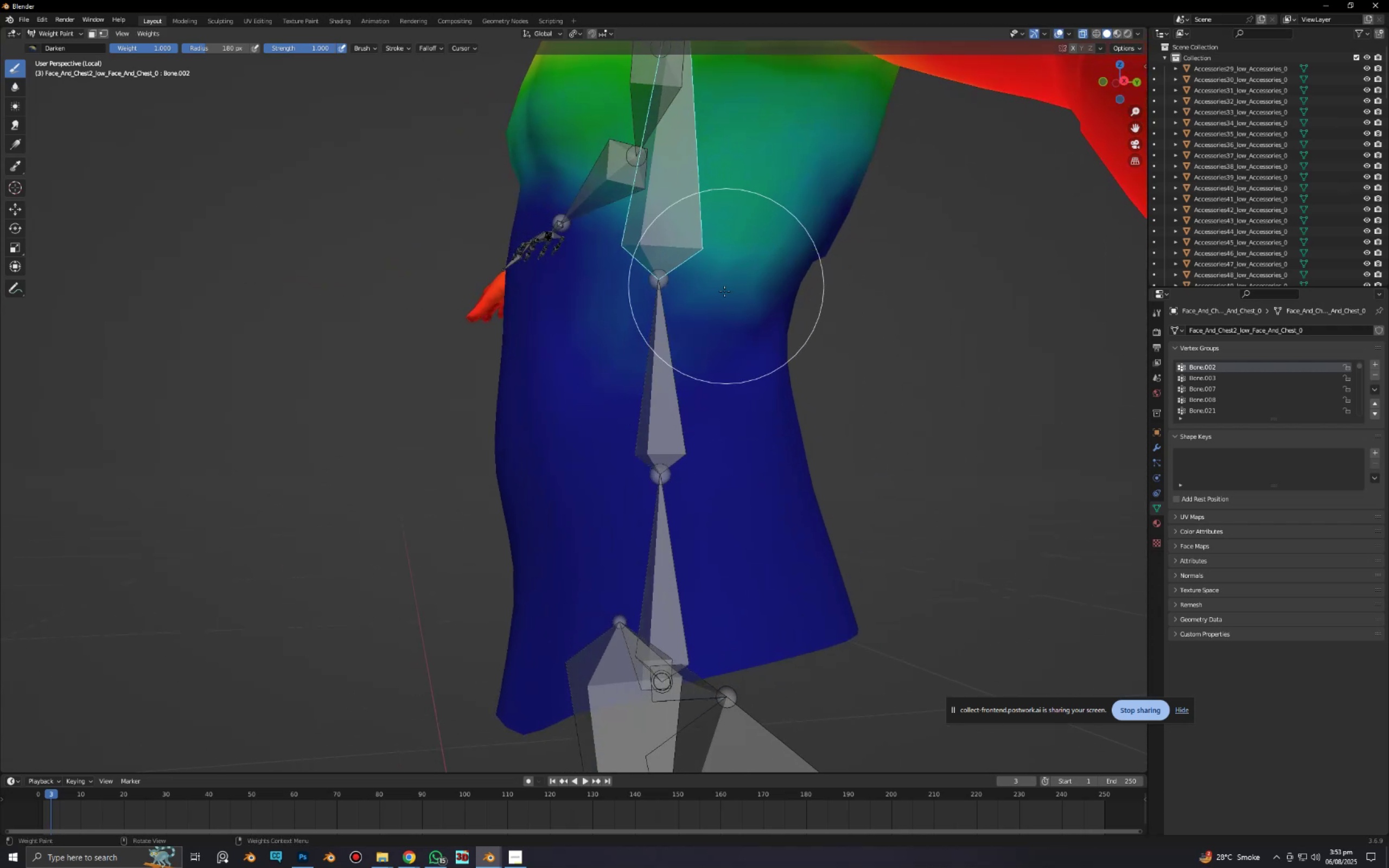 
left_click_drag(start_coordinate=[725, 288], to_coordinate=[715, 359])
 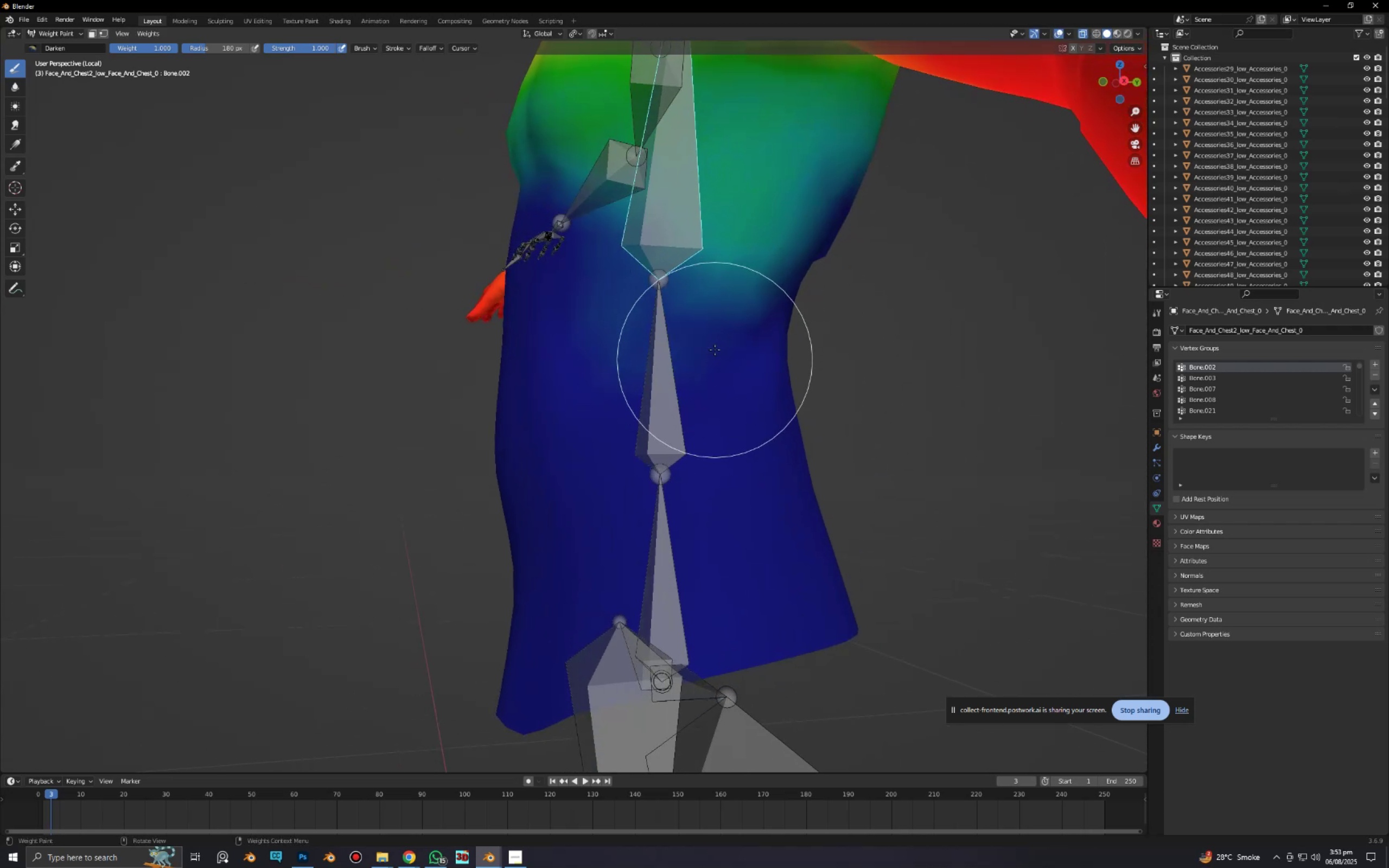 
left_click_drag(start_coordinate=[715, 351], to_coordinate=[665, 380])
 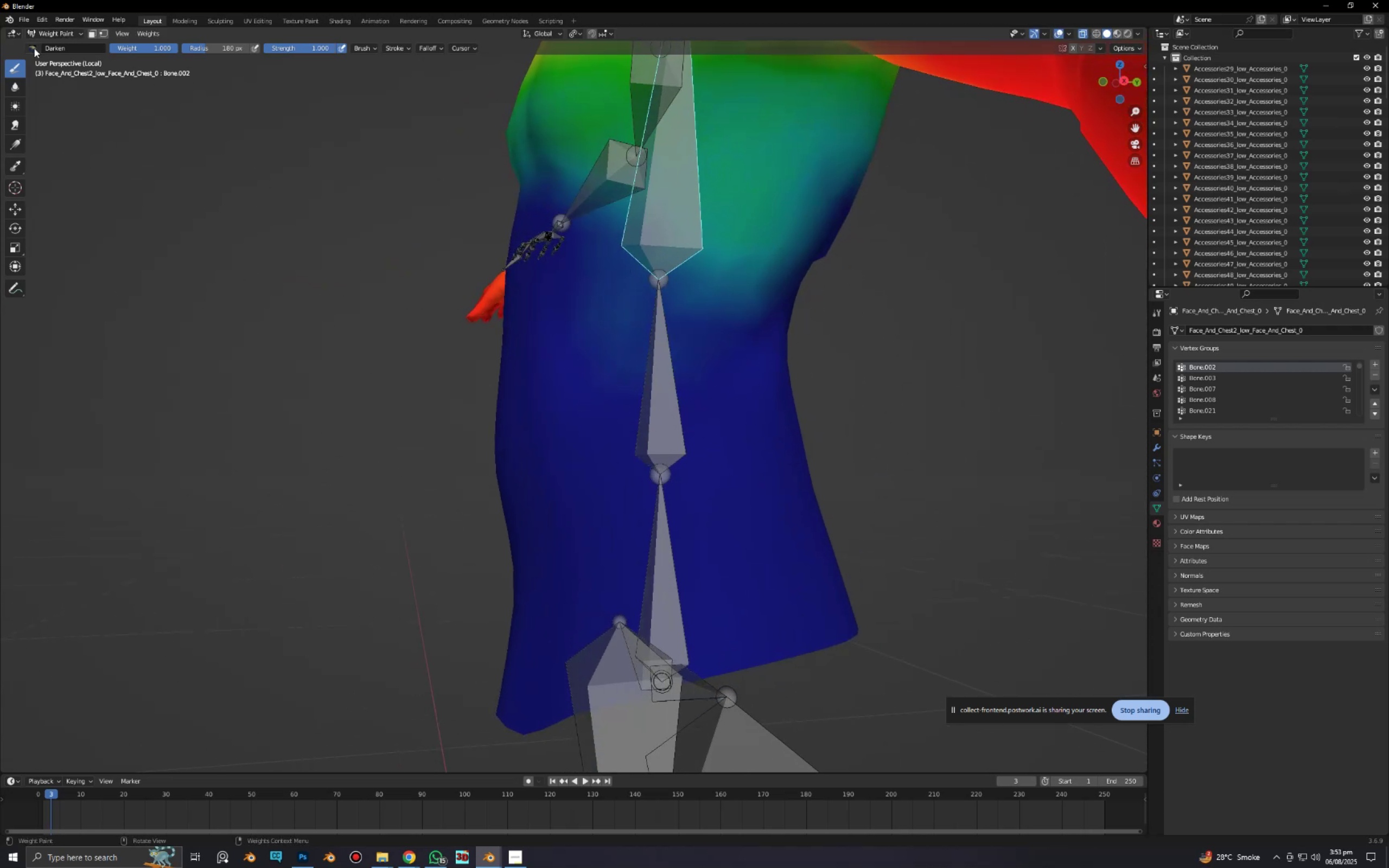 
left_click([34, 48])
 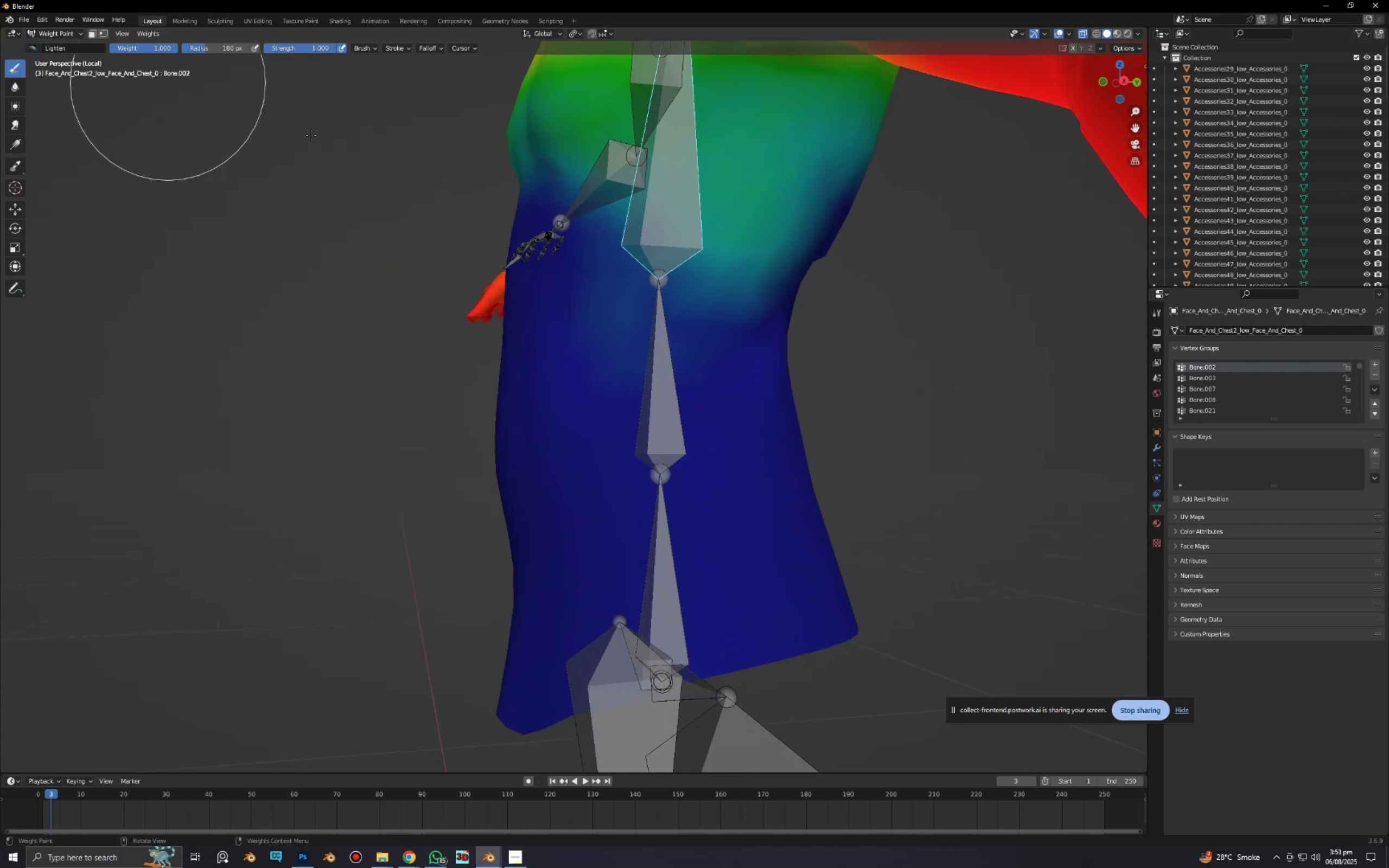 
left_click_drag(start_coordinate=[685, 295], to_coordinate=[703, 346])
 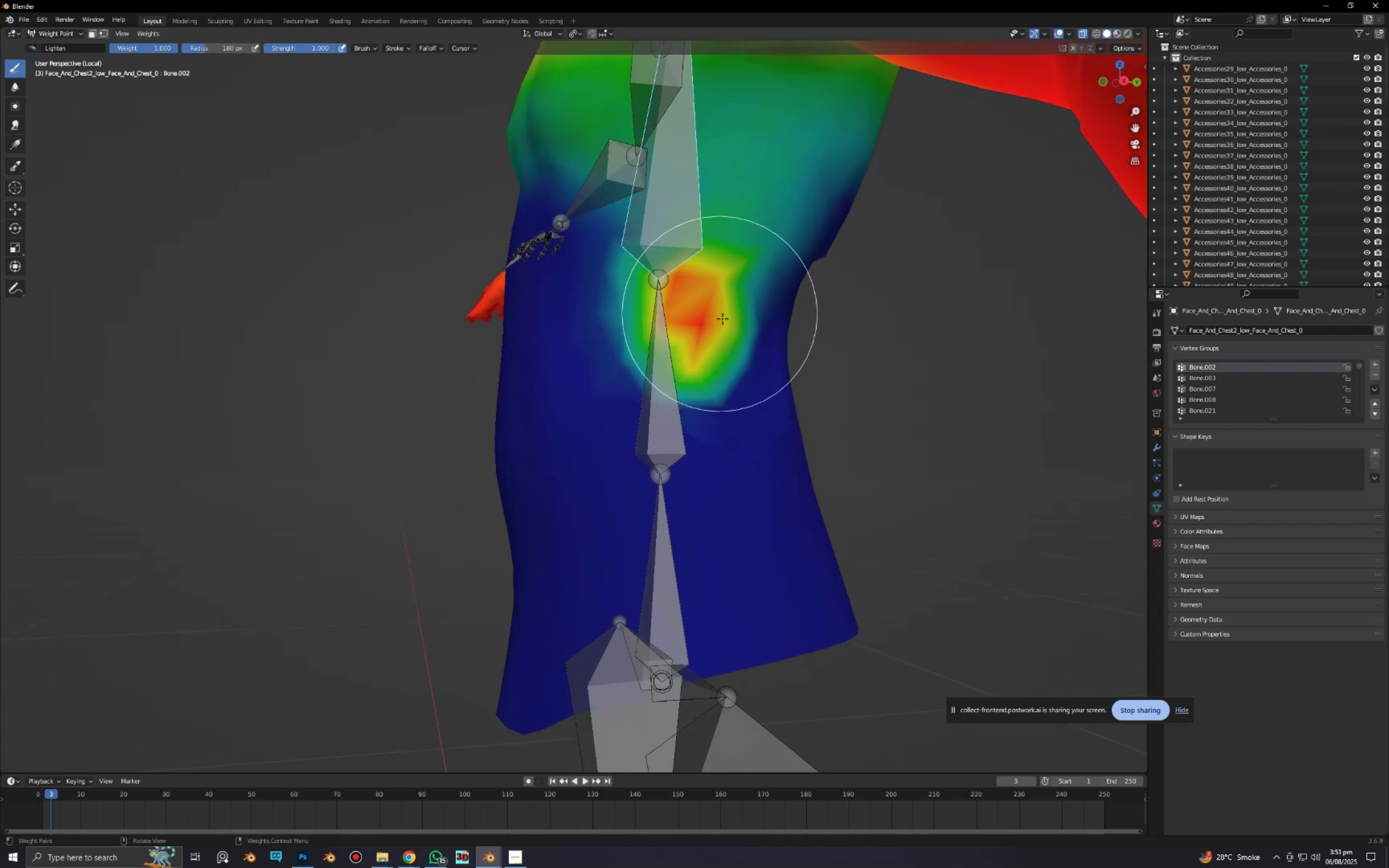 
key(Control+ControlLeft)
 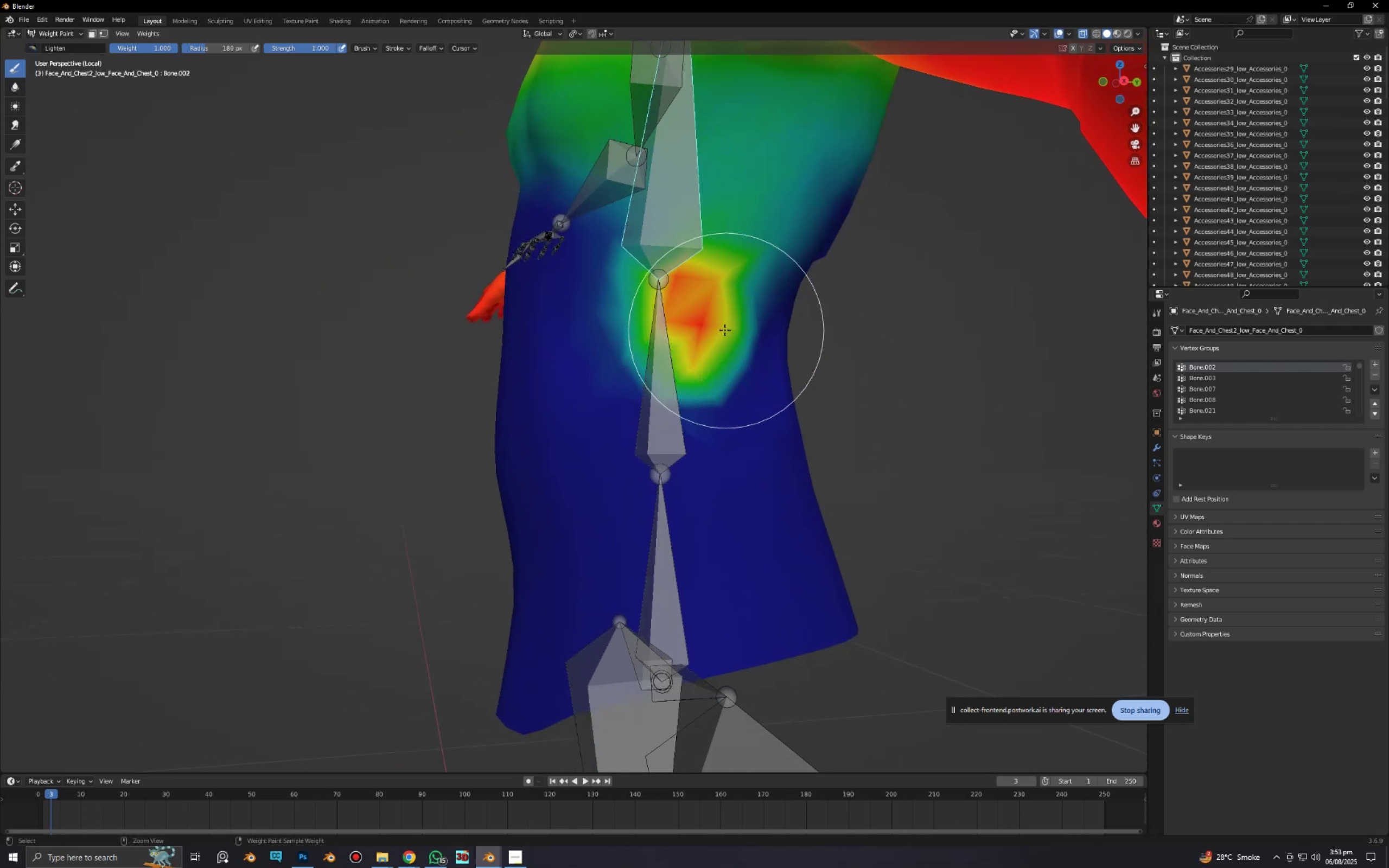 
key(Control+Z)
 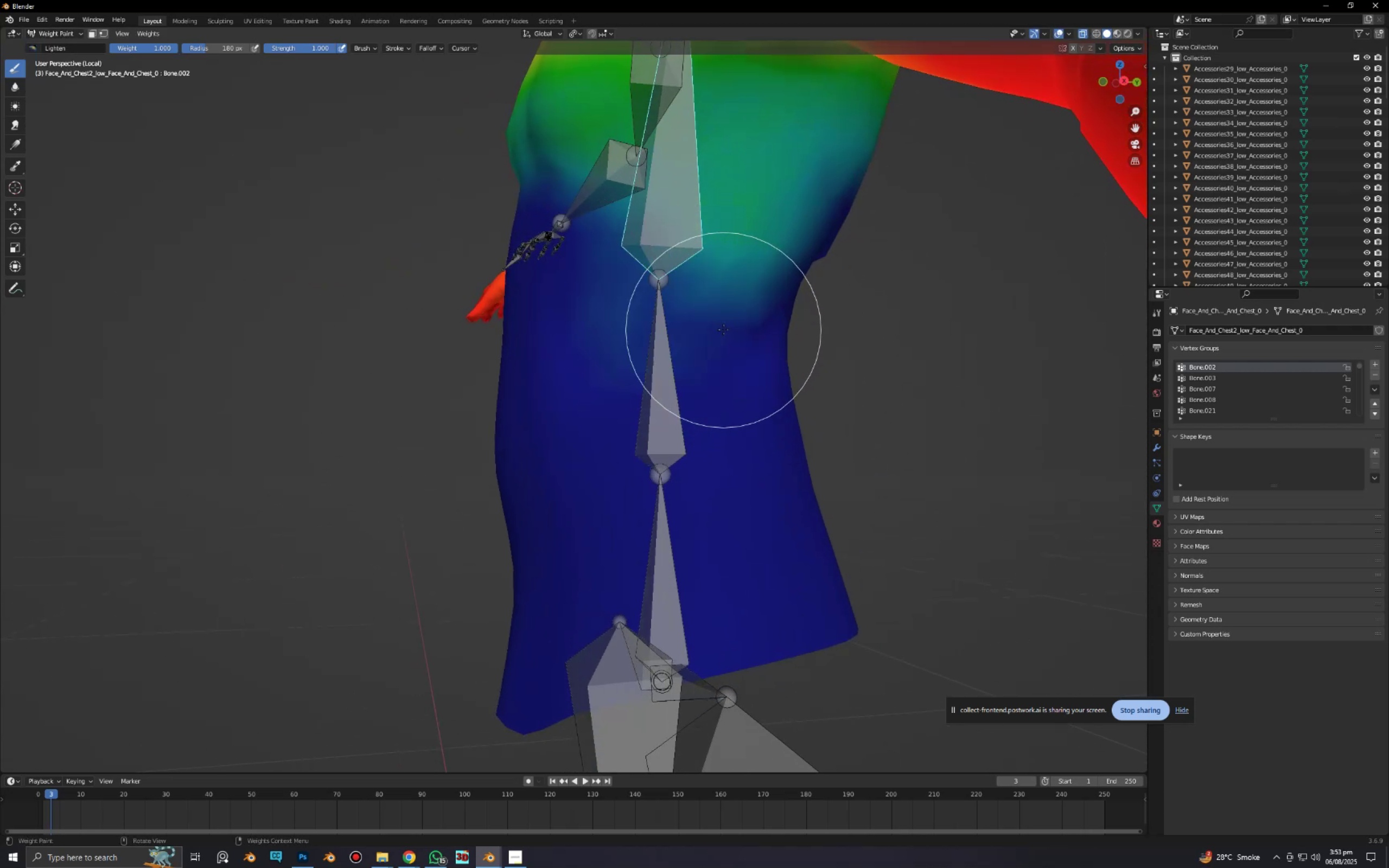 
key(Shift+F)
 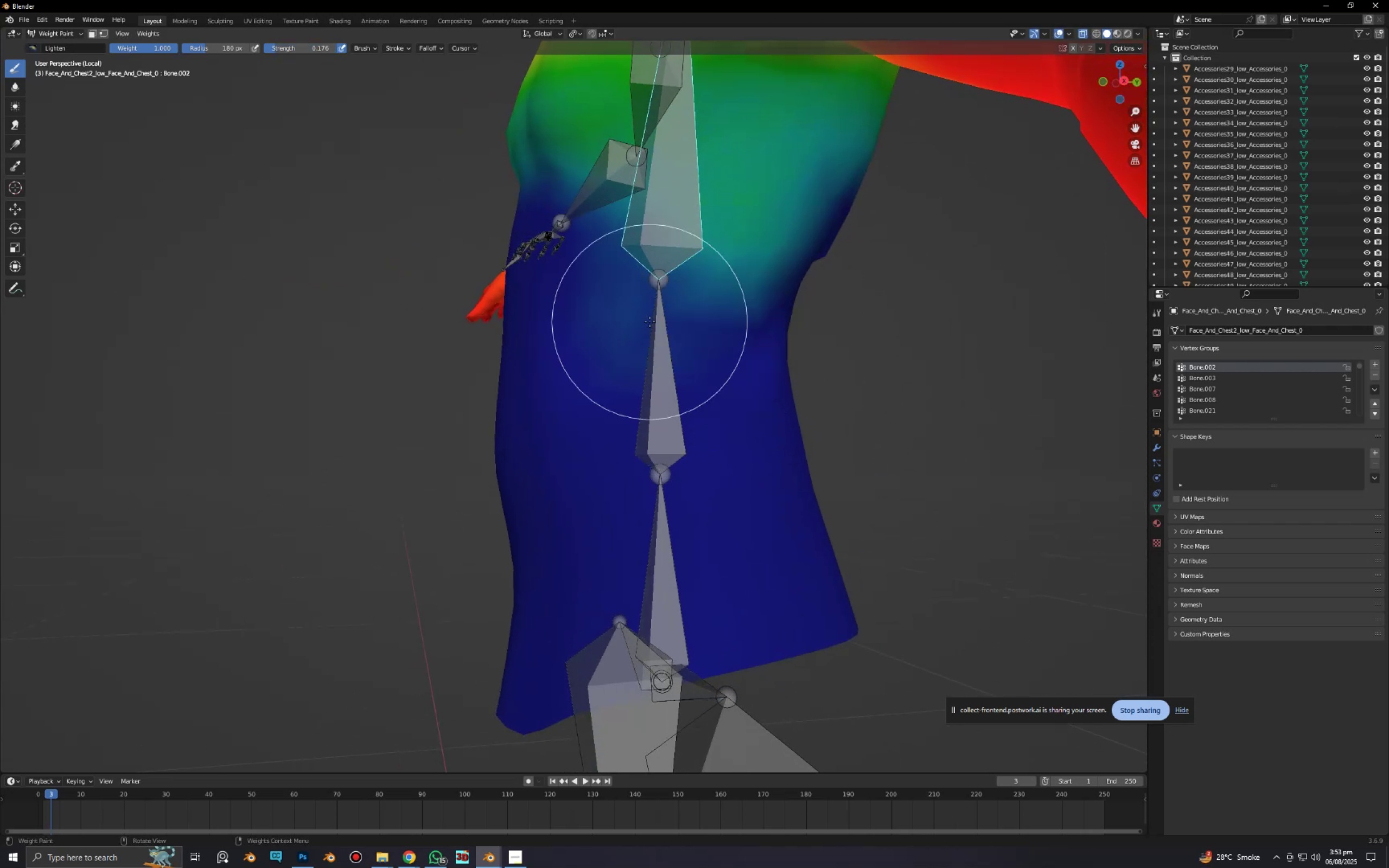 
left_click_drag(start_coordinate=[692, 317], to_coordinate=[731, 347])
 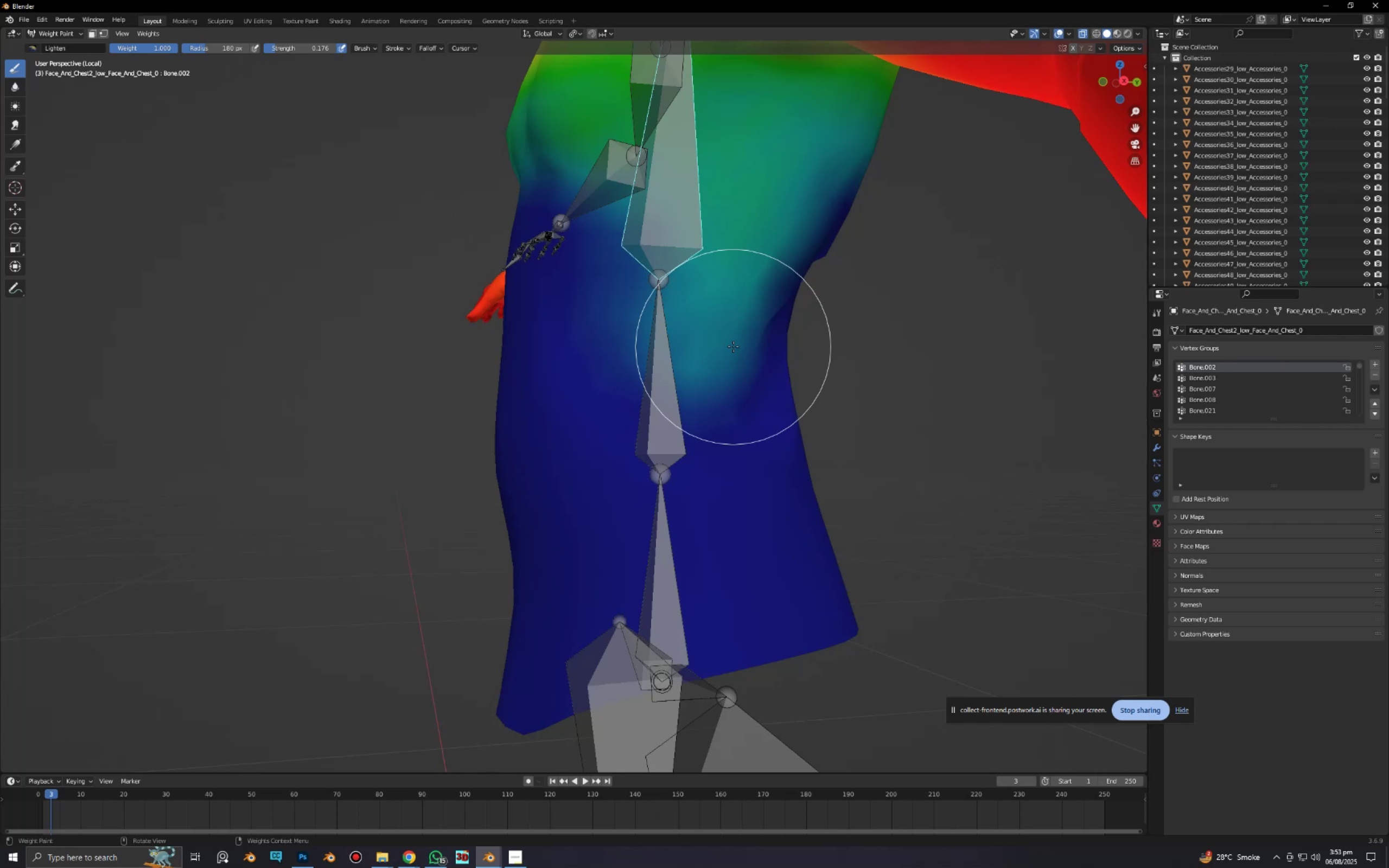 
key(Control+ControlLeft)
 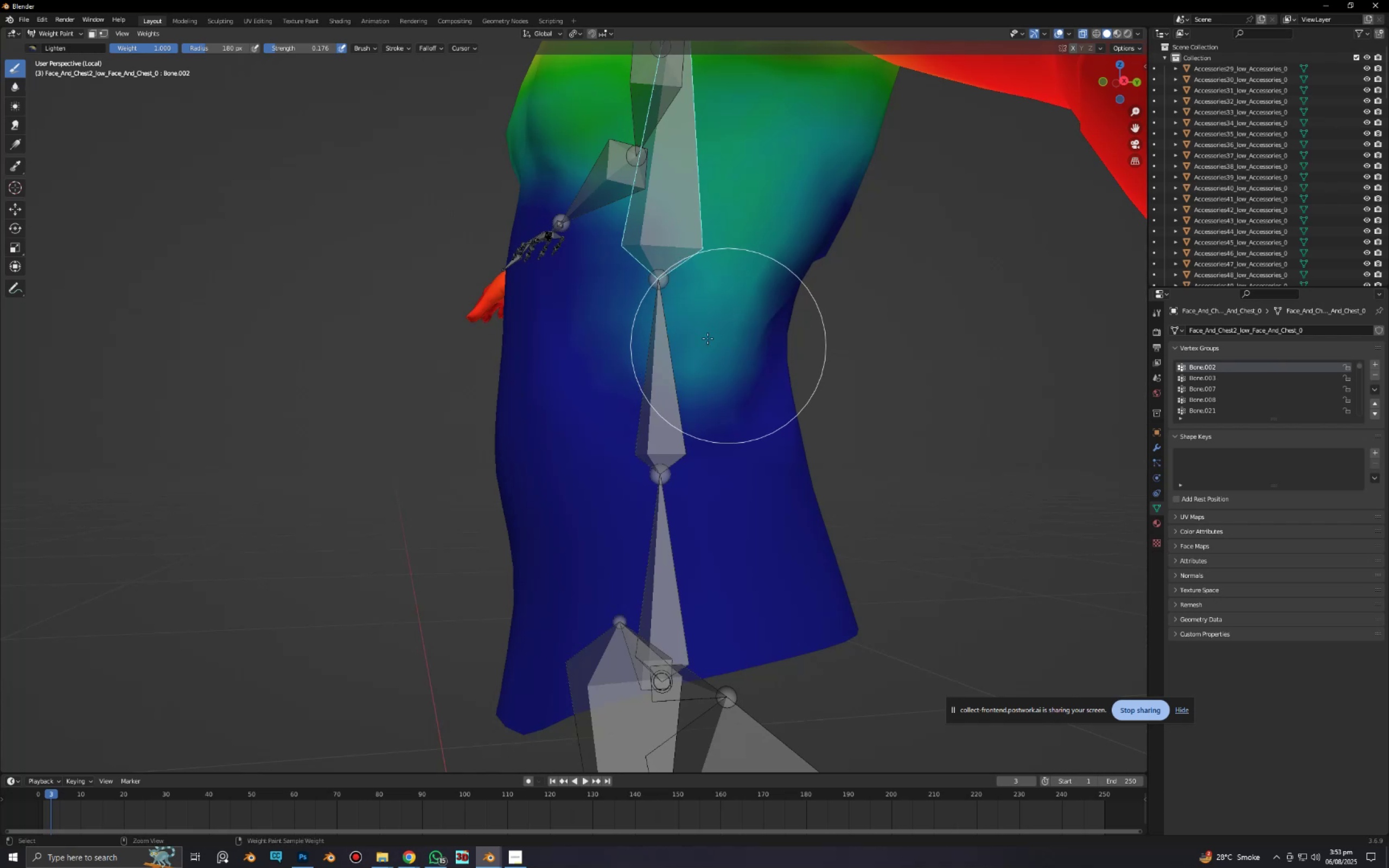 
key(Control+Z)
 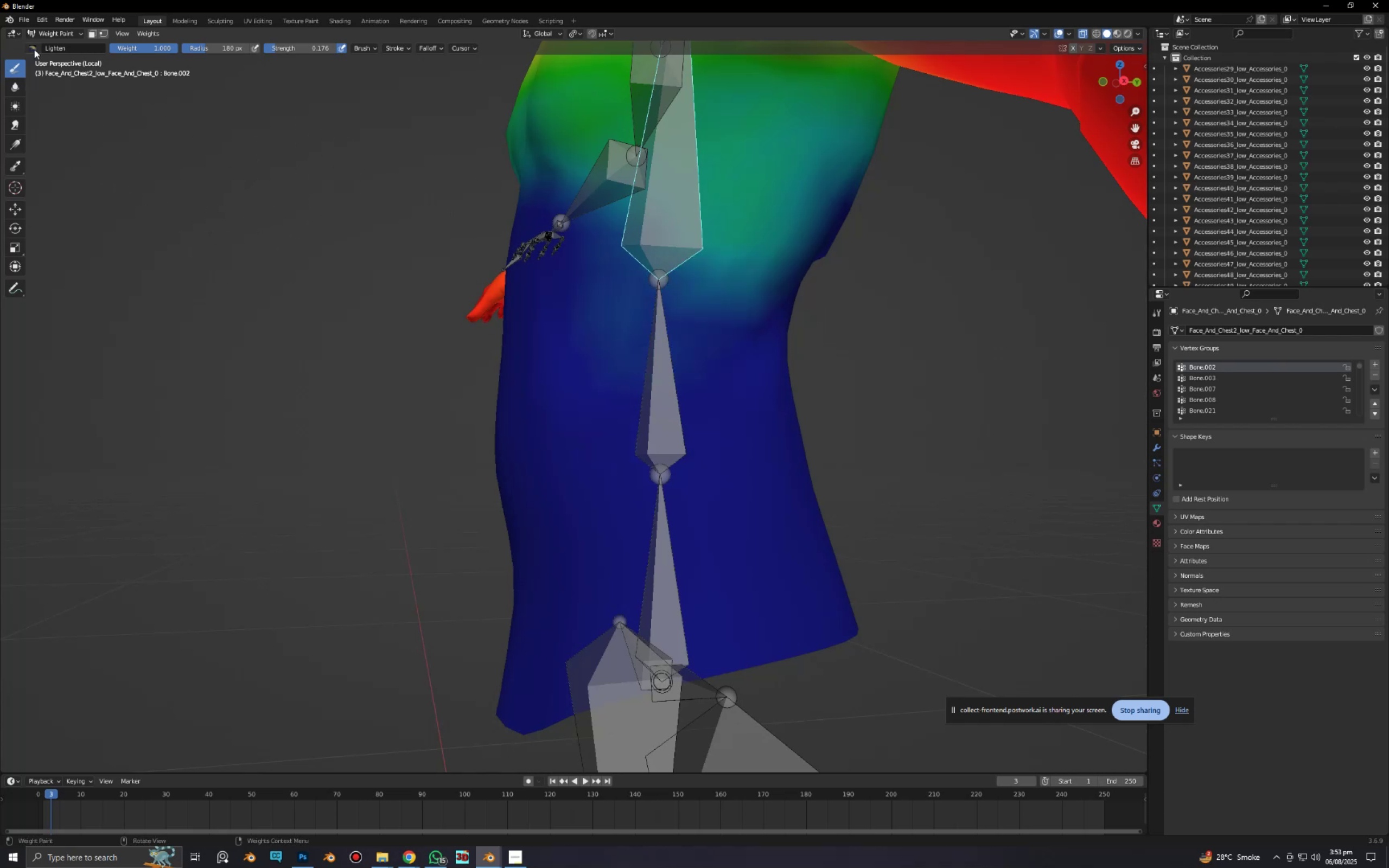 
left_click([30, 48])
 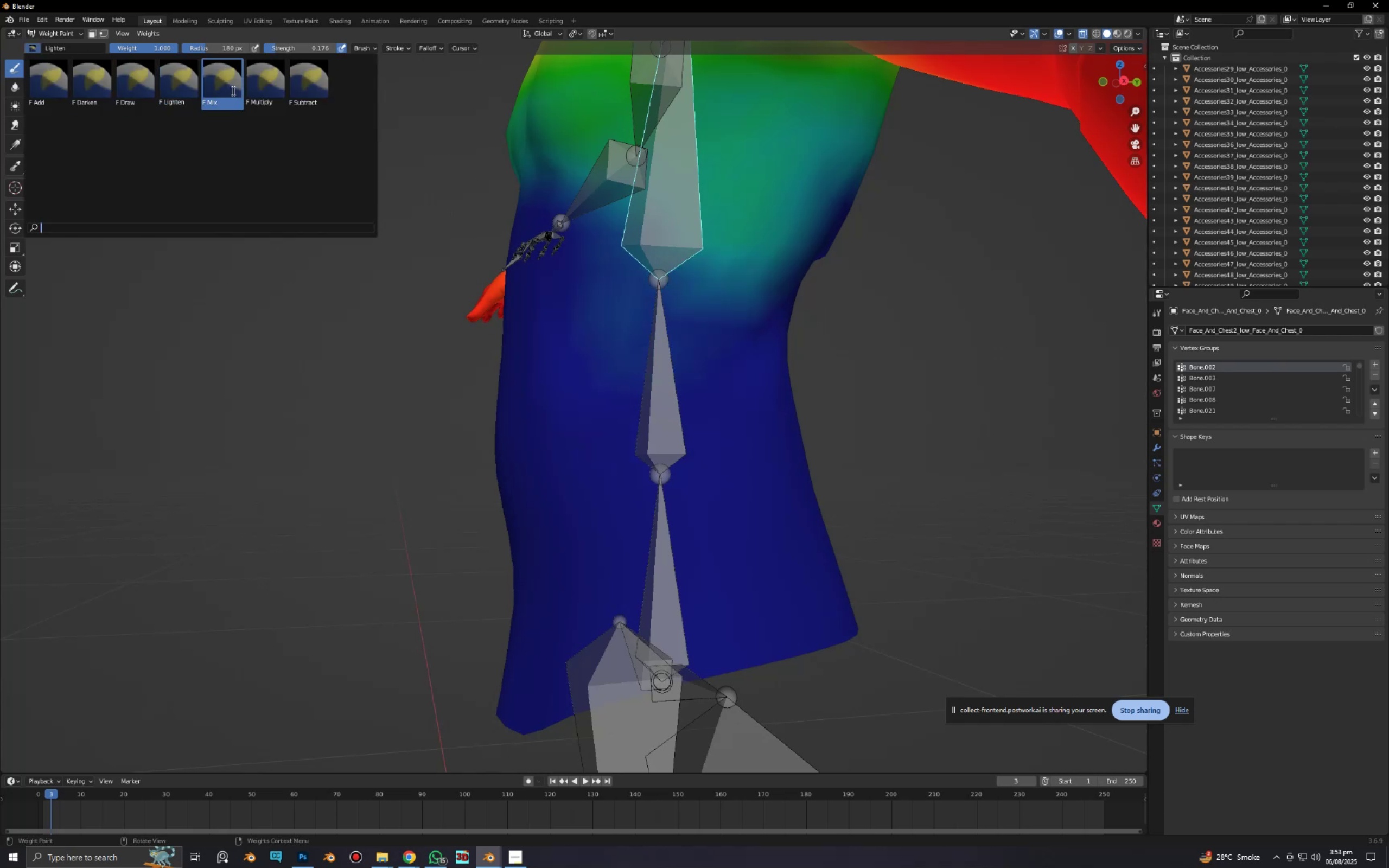 
left_click([232, 91])
 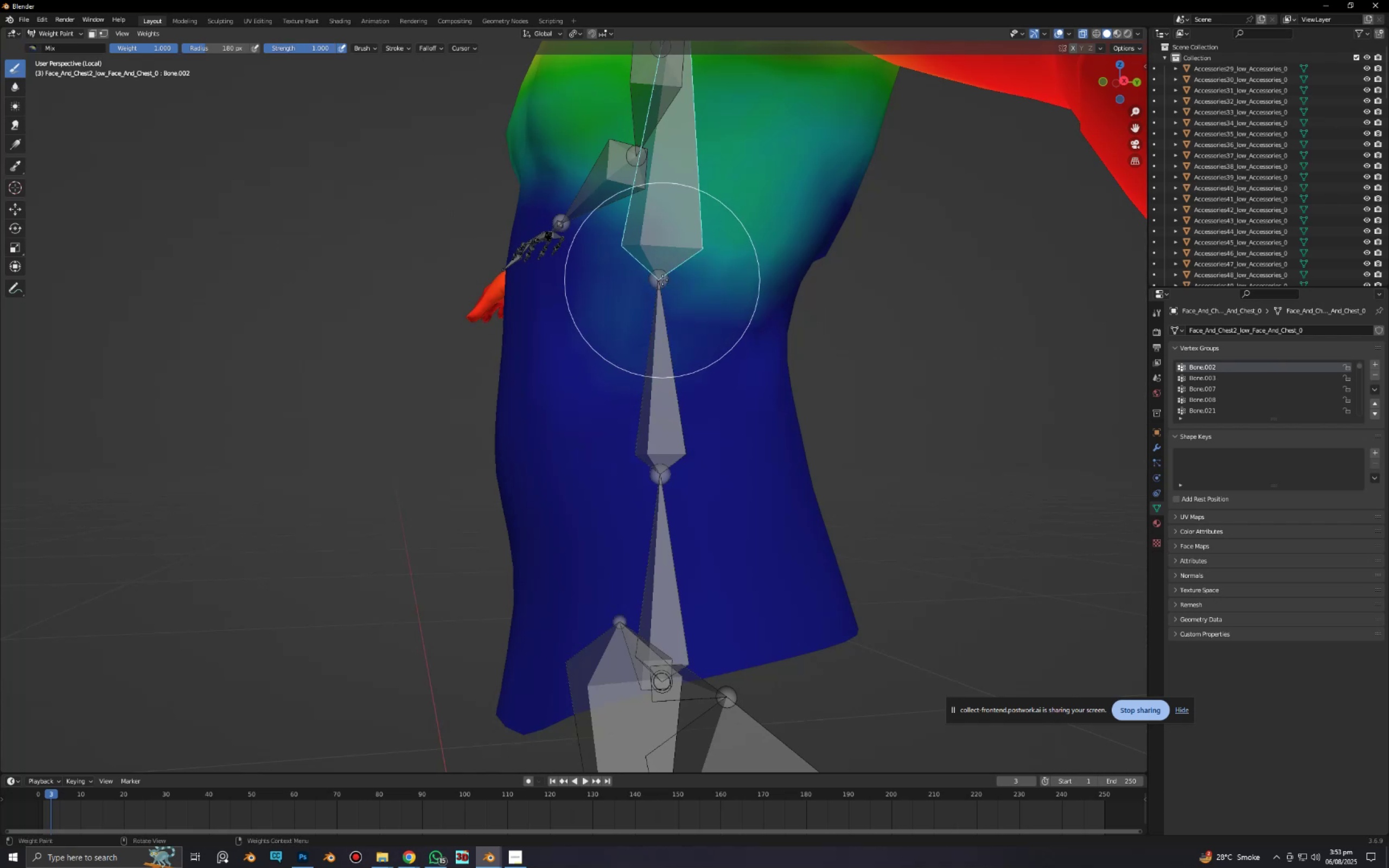 
left_click_drag(start_coordinate=[689, 328], to_coordinate=[721, 335])
 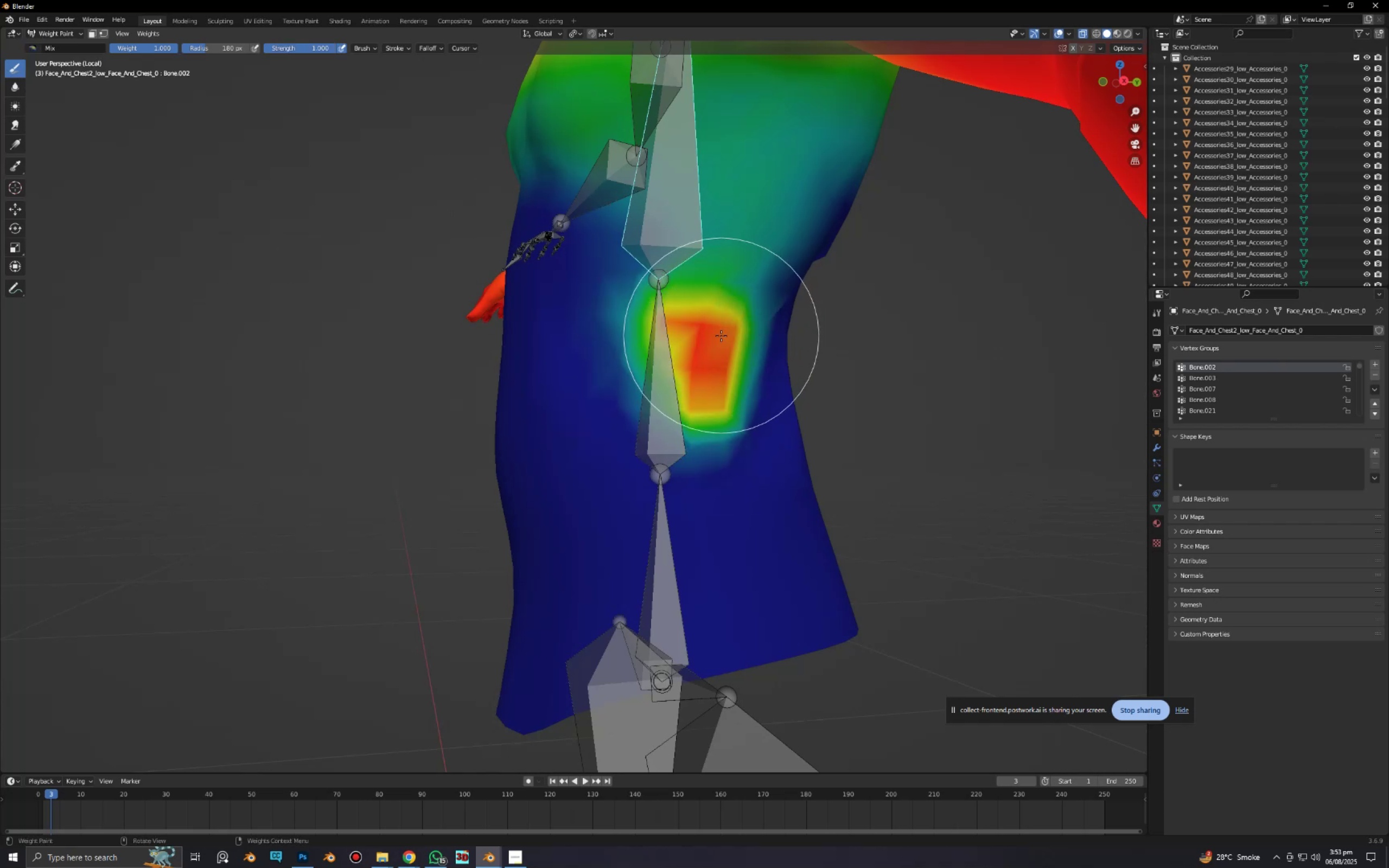 
key(Control+ControlLeft)
 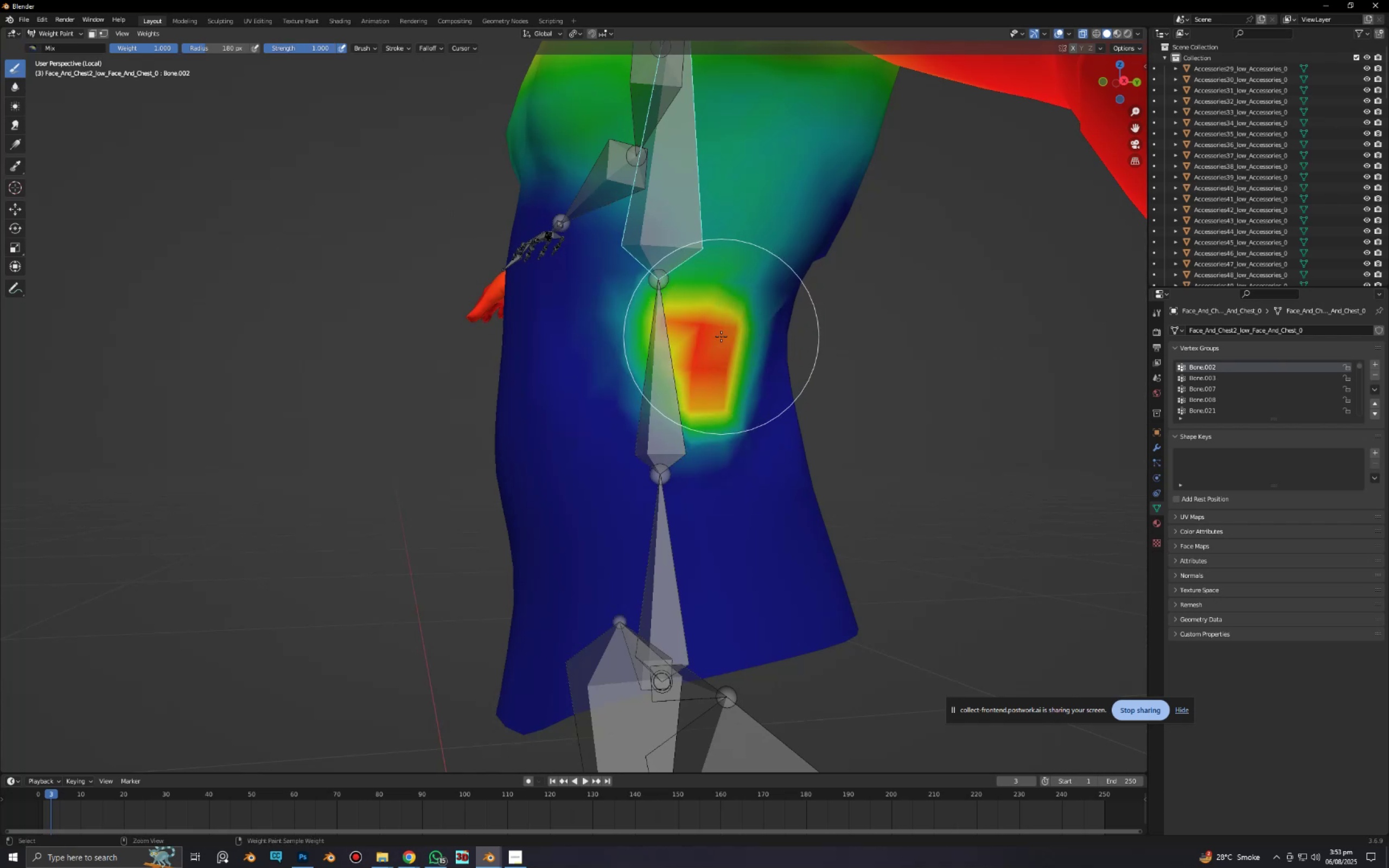 
key(Control+Z)
 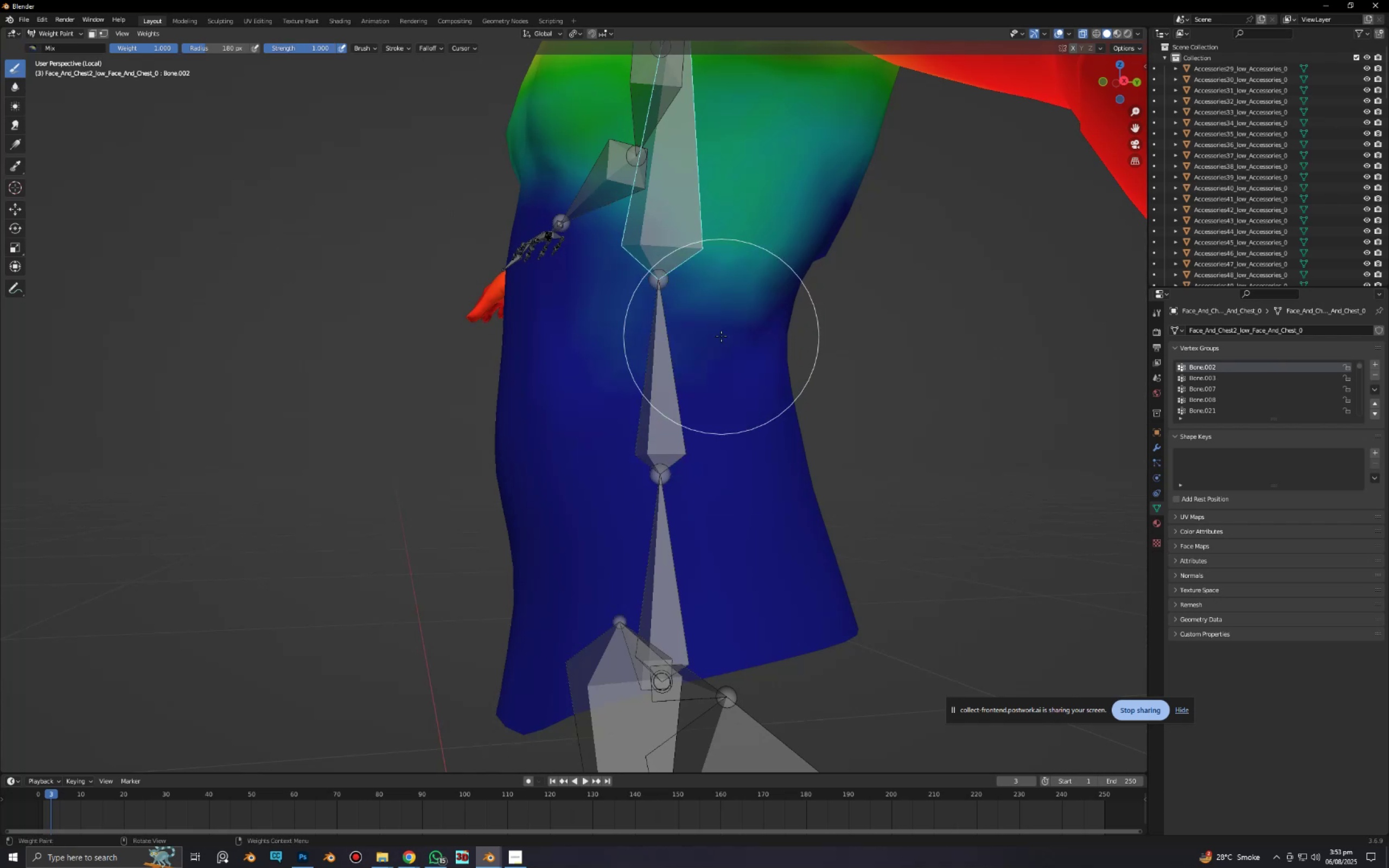 
key(Shift+ShiftLeft)
 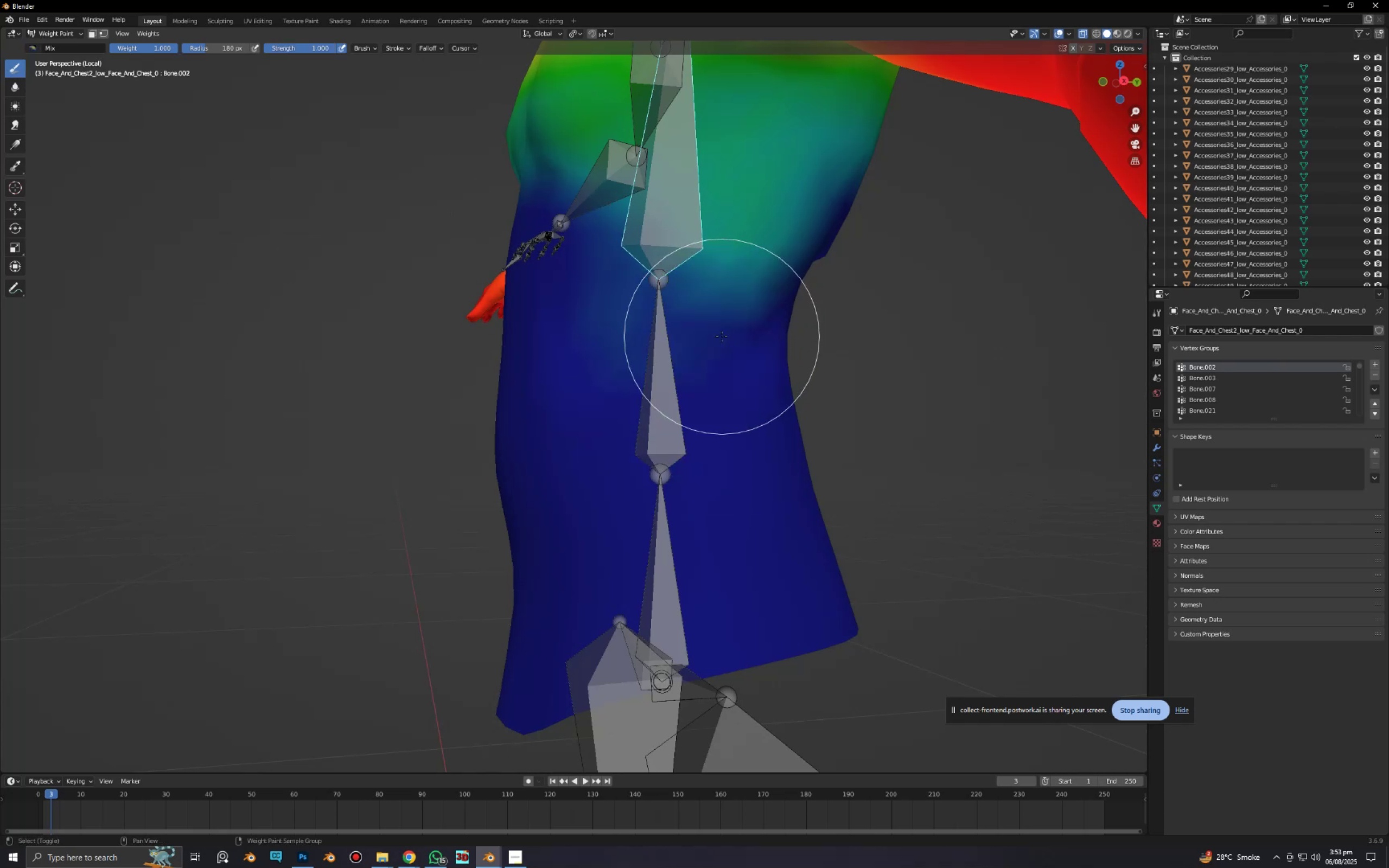 
key(Shift+F)
 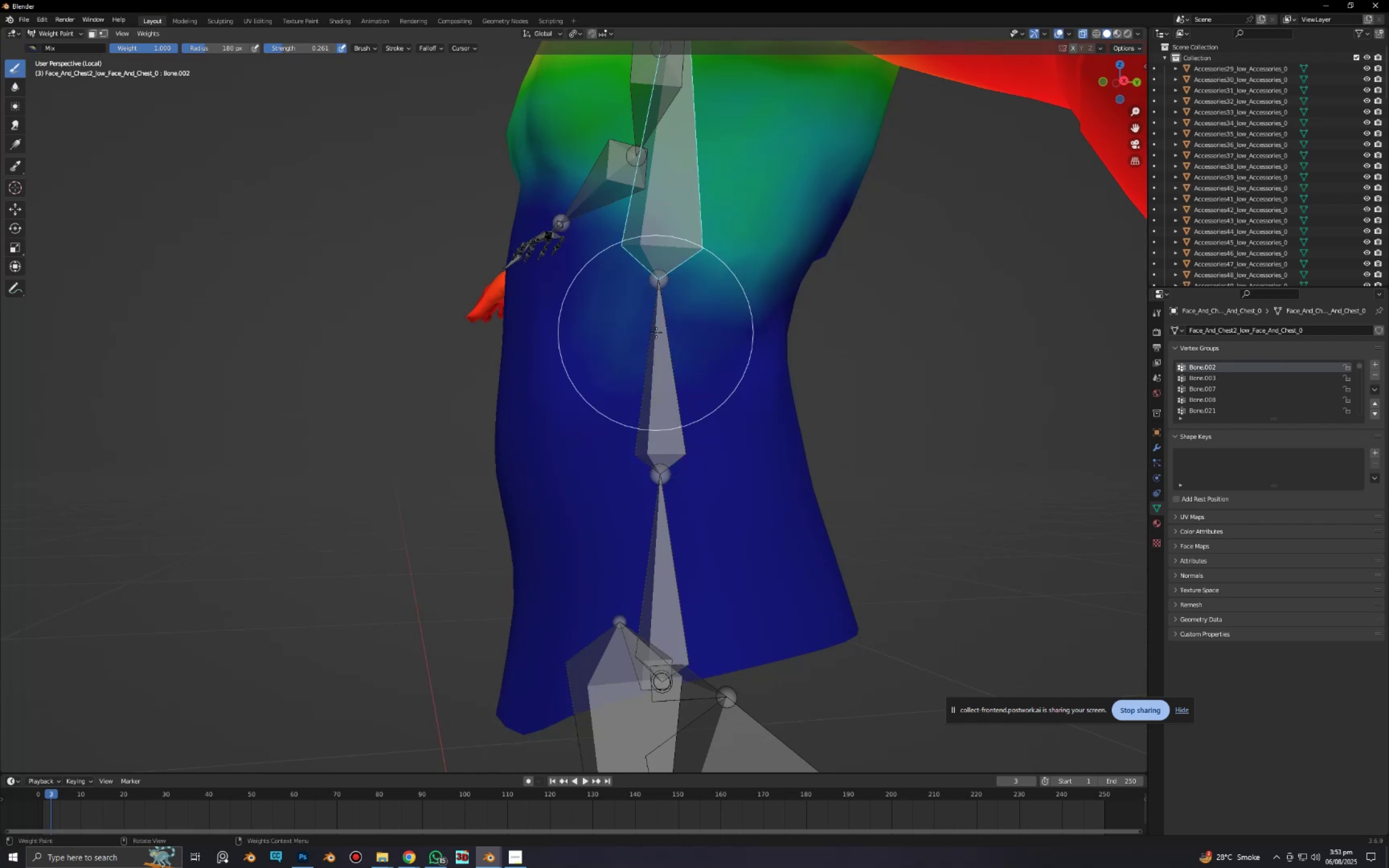 
left_click_drag(start_coordinate=[710, 326], to_coordinate=[723, 318])
 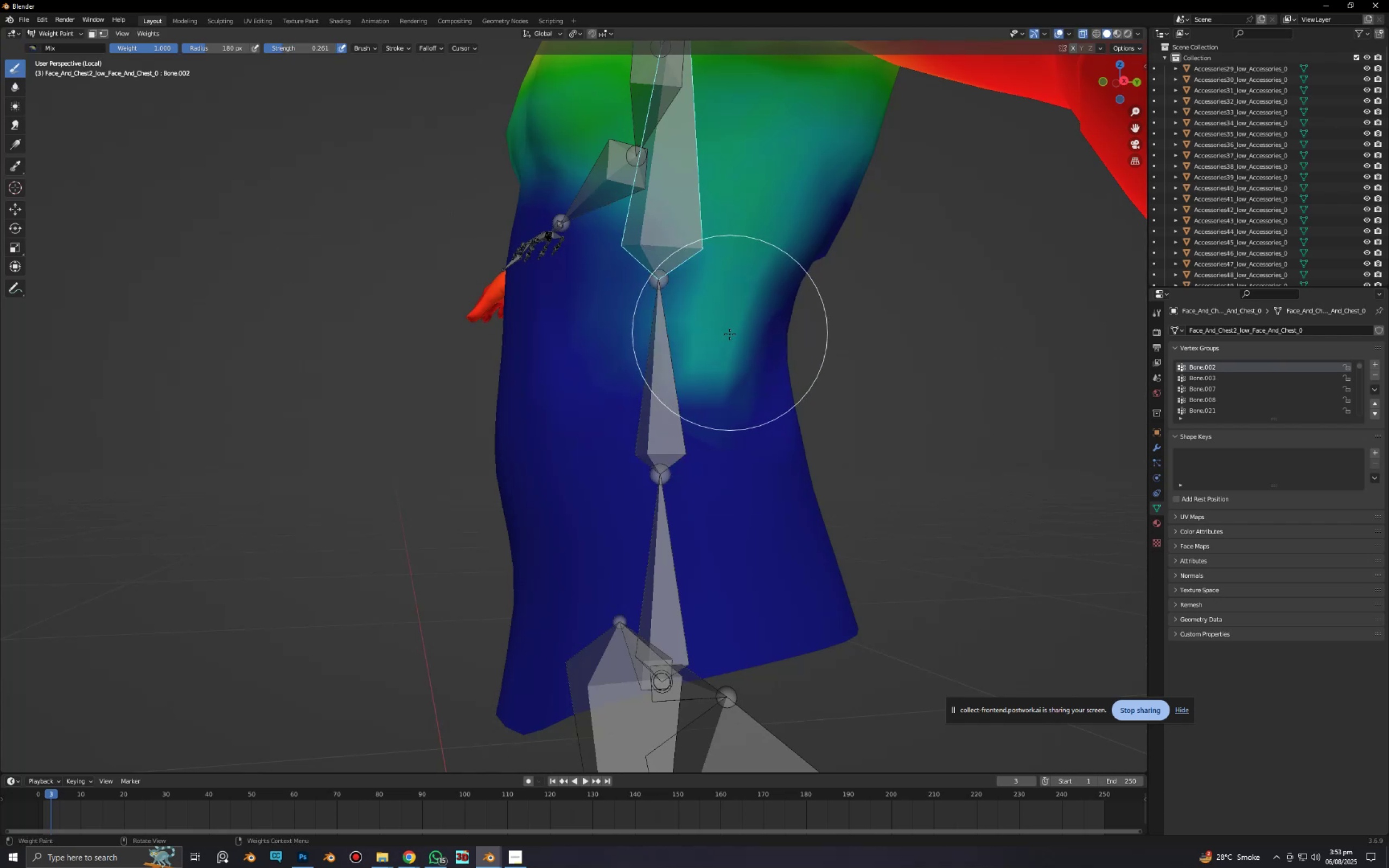 
key(Control+Z)
 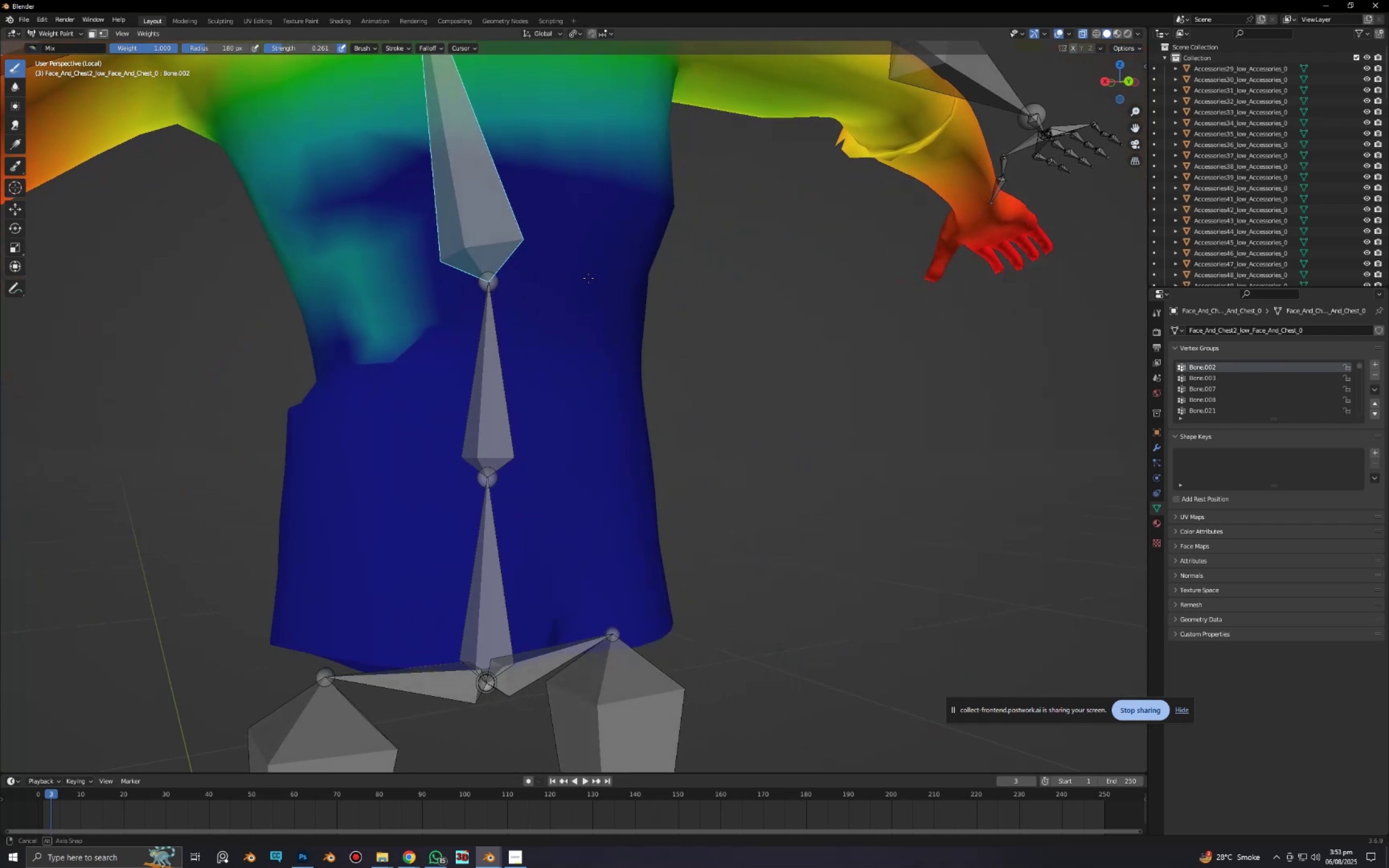 
key(Control+ControlLeft)
 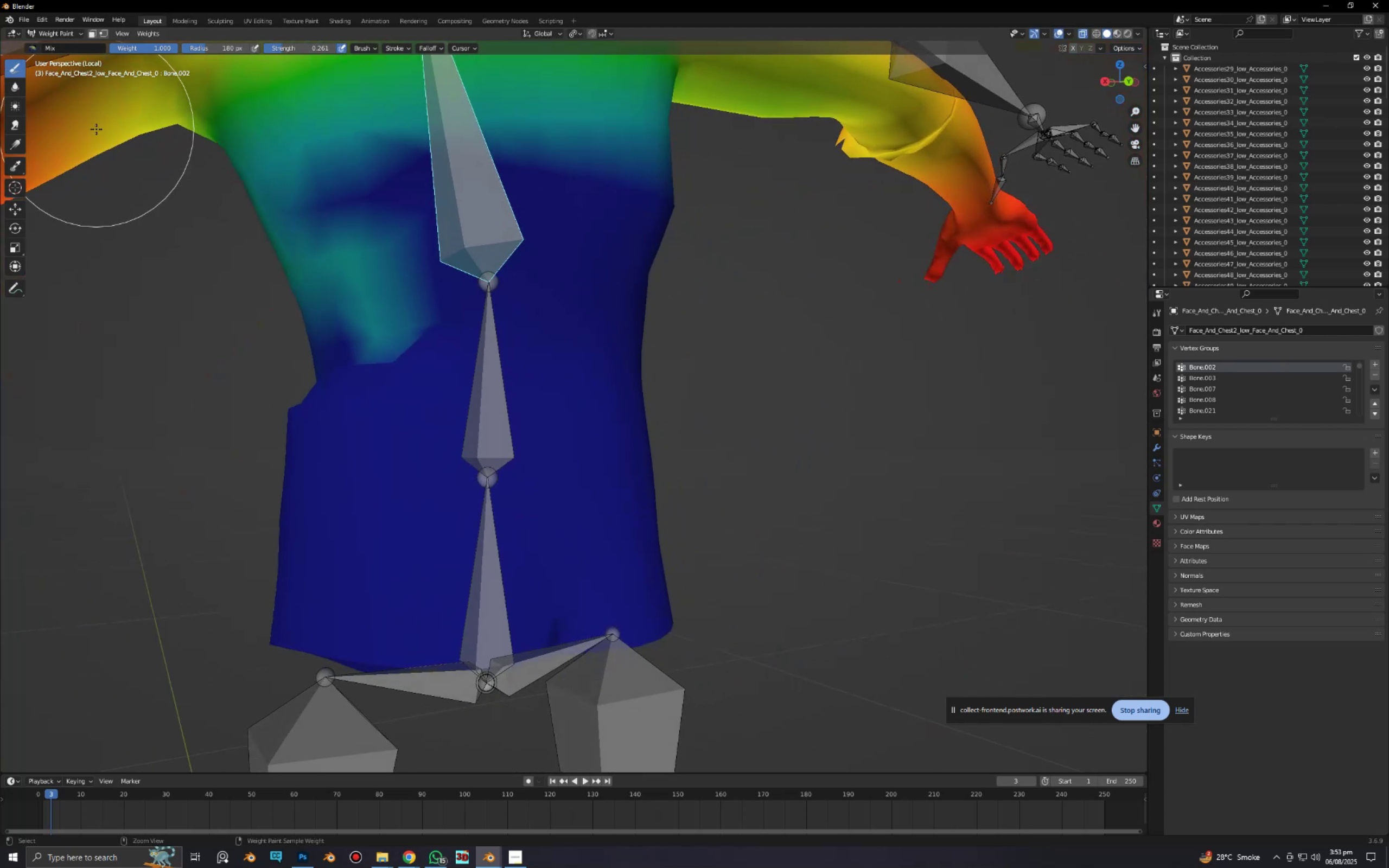 
key(Control+Z)
 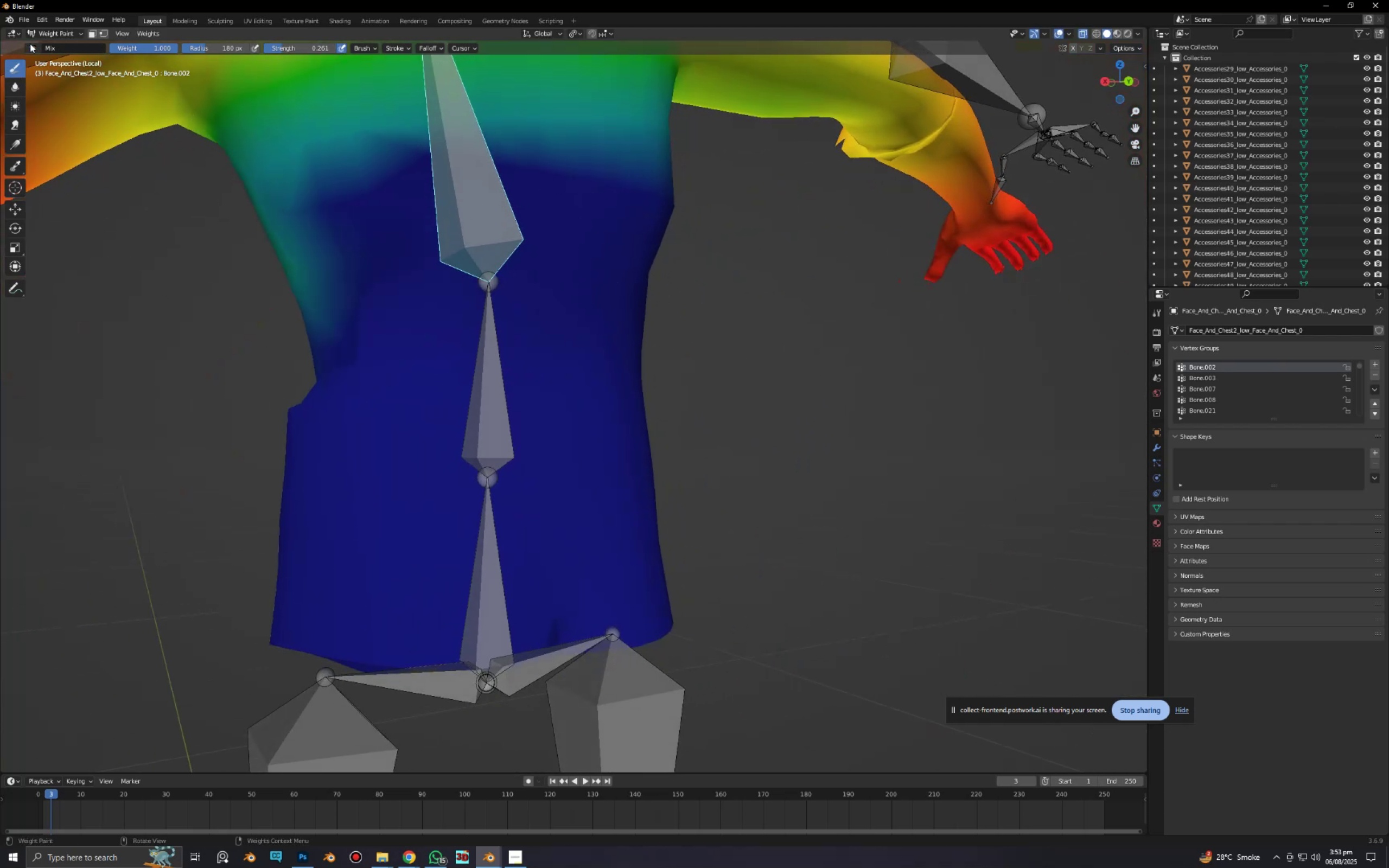 
left_click([30, 43])
 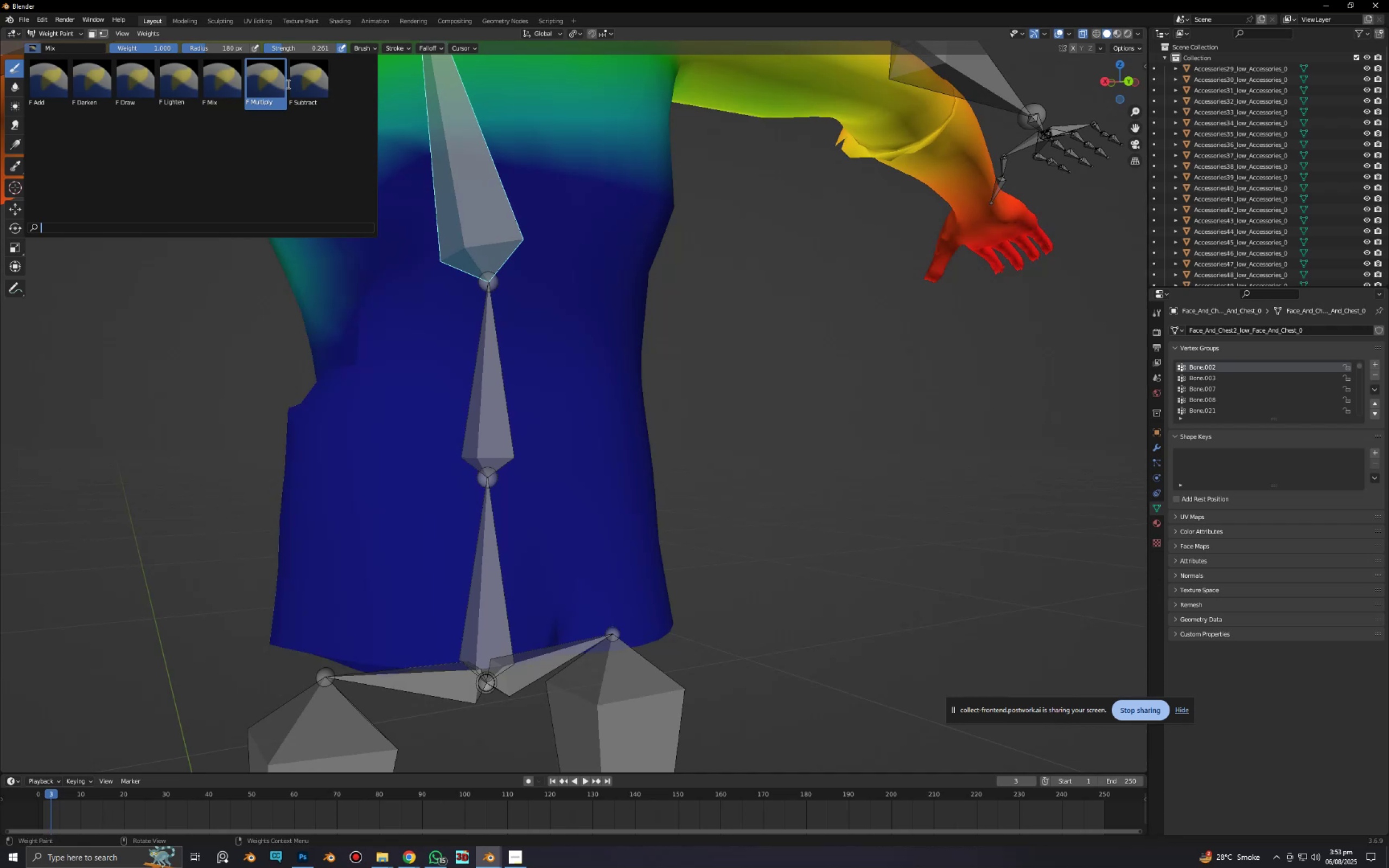 
left_click([275, 85])
 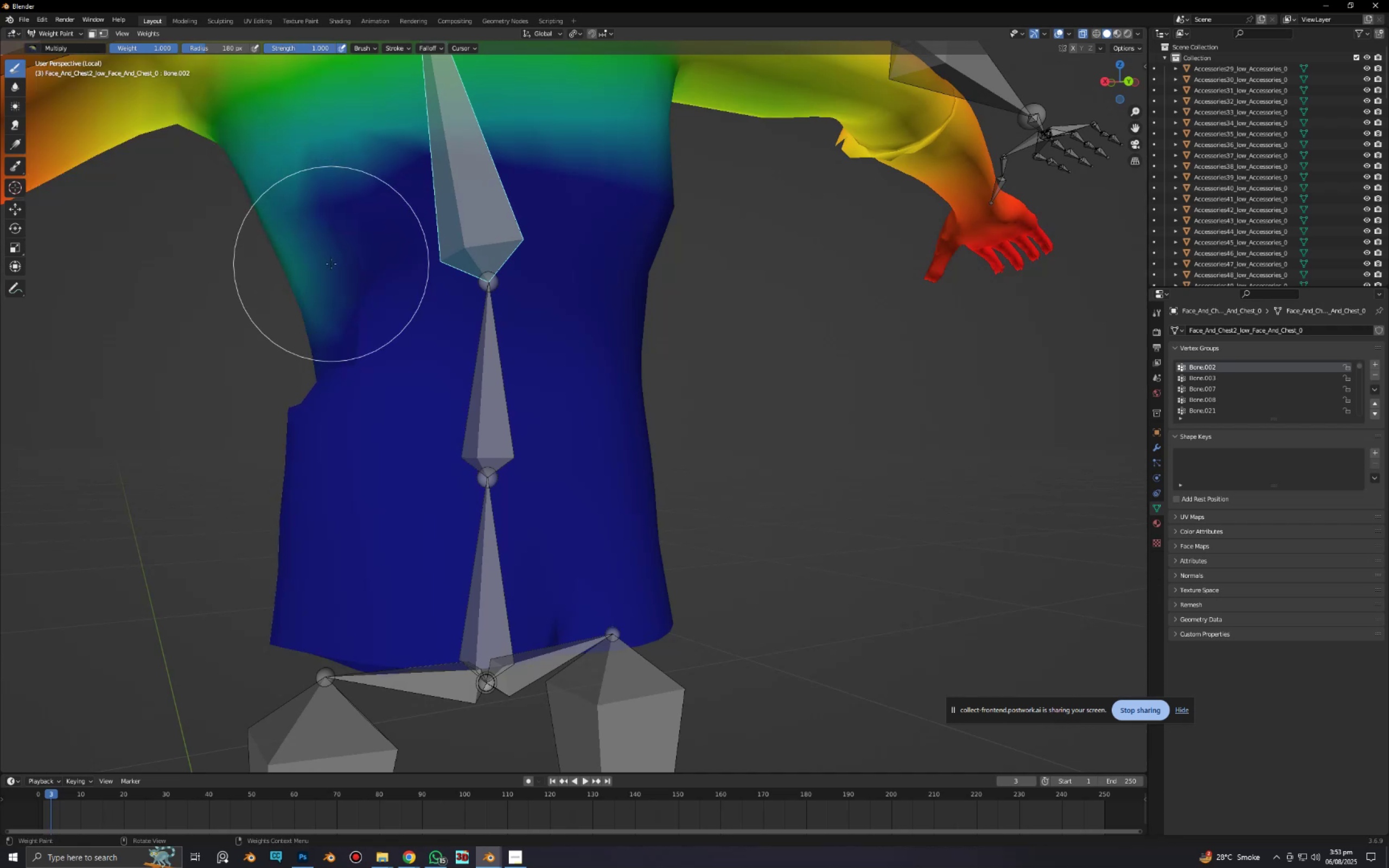 
left_click_drag(start_coordinate=[331, 264], to_coordinate=[320, 329])
 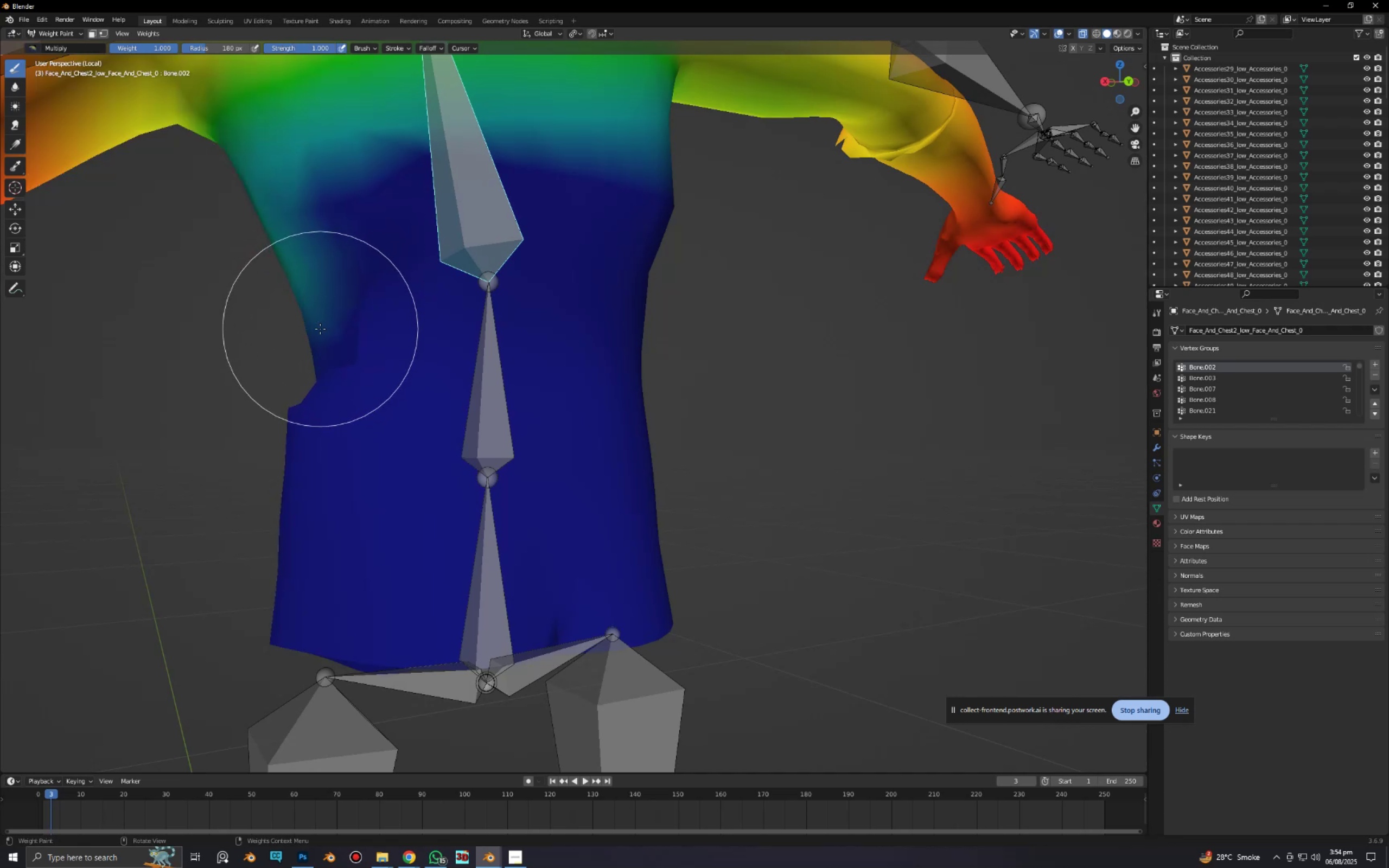 
left_click_drag(start_coordinate=[320, 273], to_coordinate=[317, 346])
 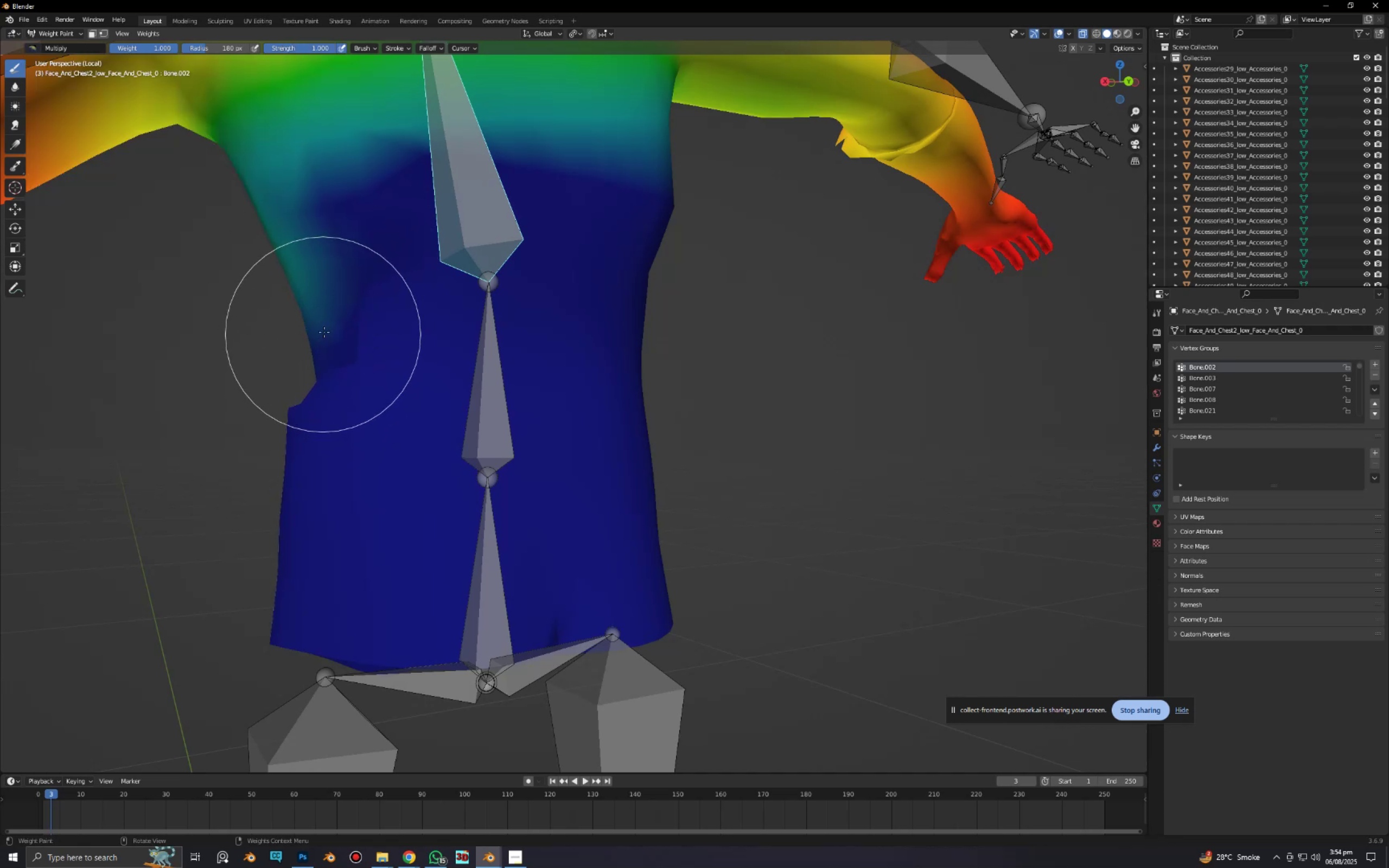 
key(Shift+F)
 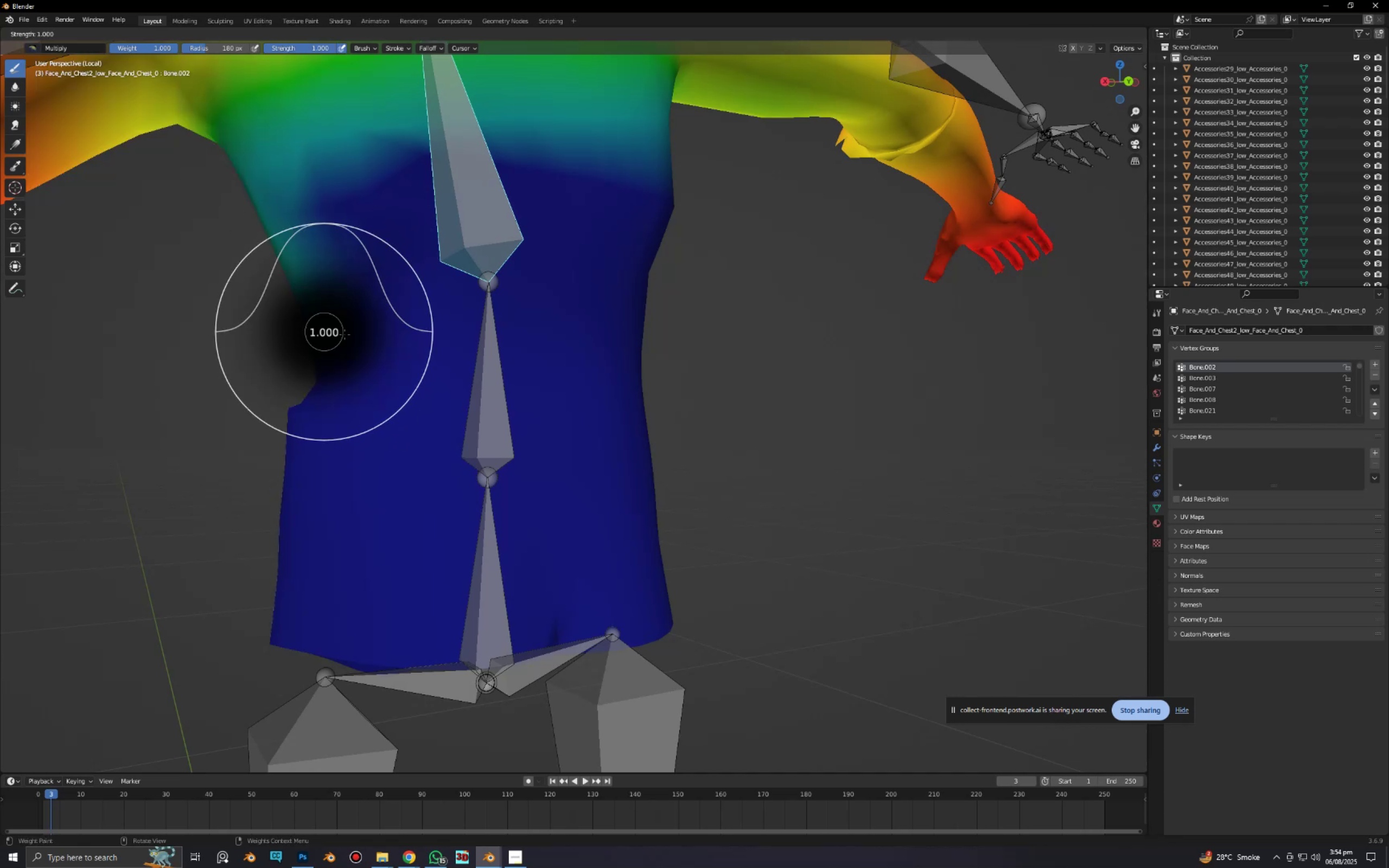 
left_click([345, 334])
 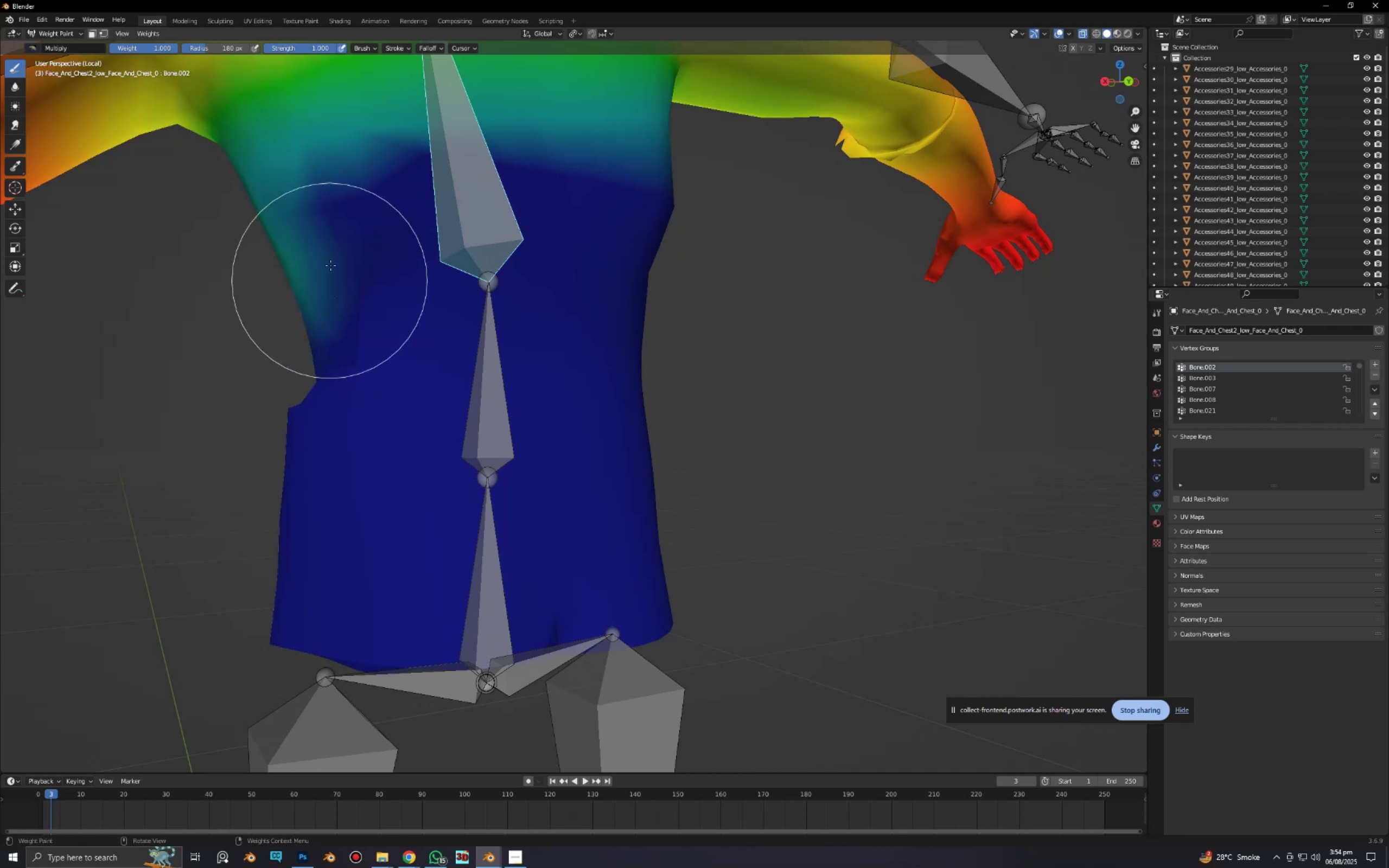 
left_click_drag(start_coordinate=[332, 253], to_coordinate=[303, 374])
 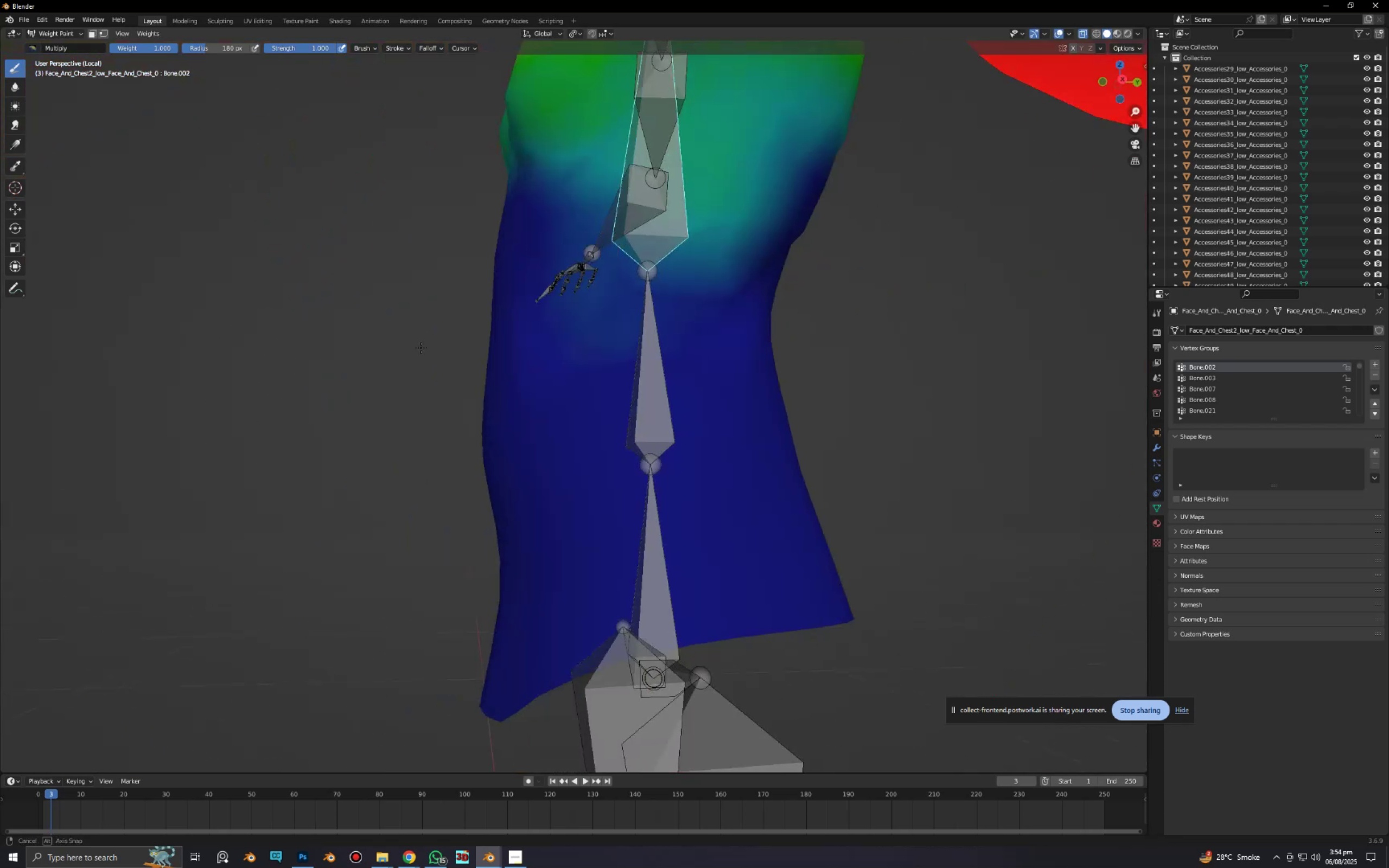 
key(Shift+ShiftLeft)
 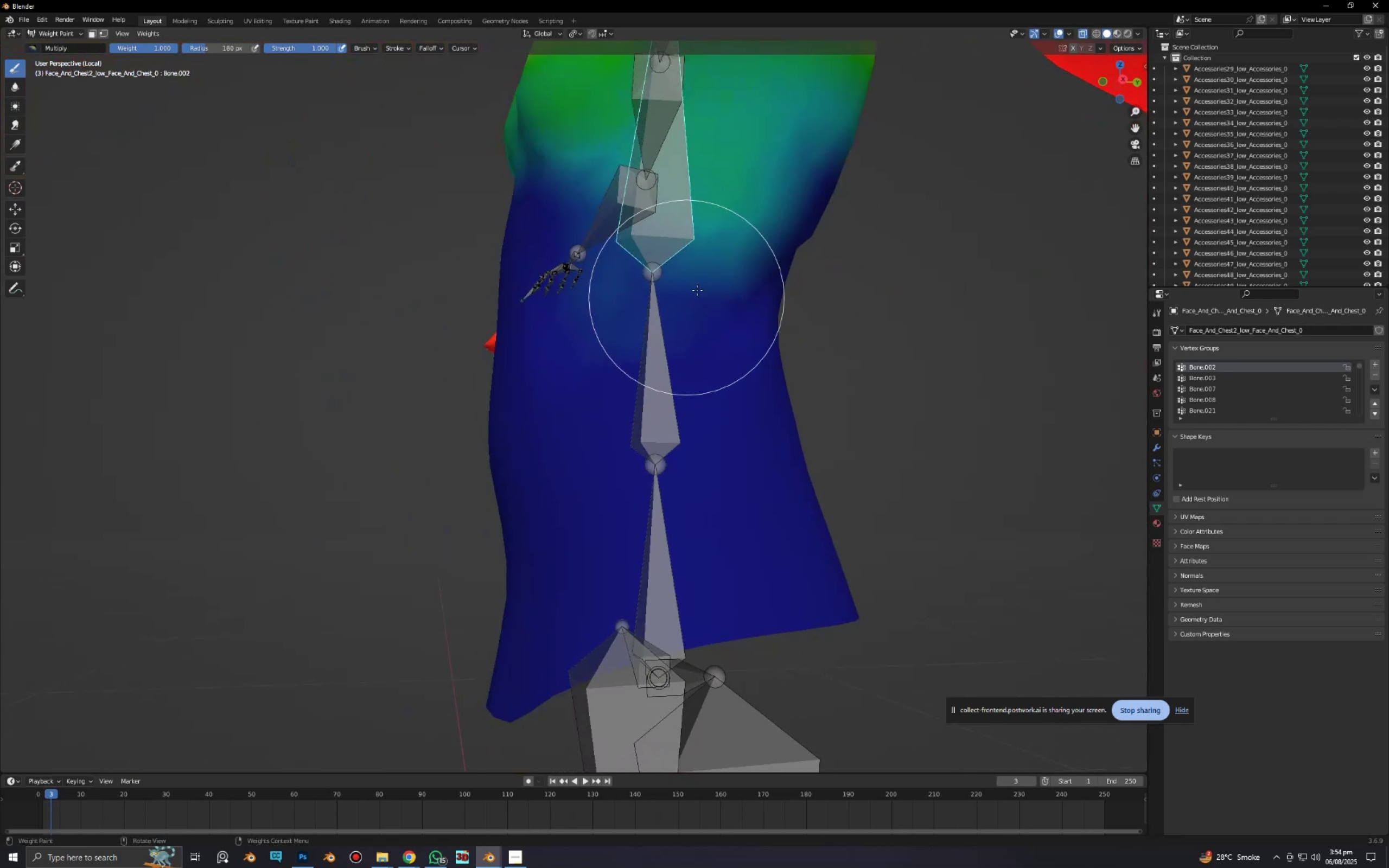 
left_click_drag(start_coordinate=[708, 261], to_coordinate=[668, 366])
 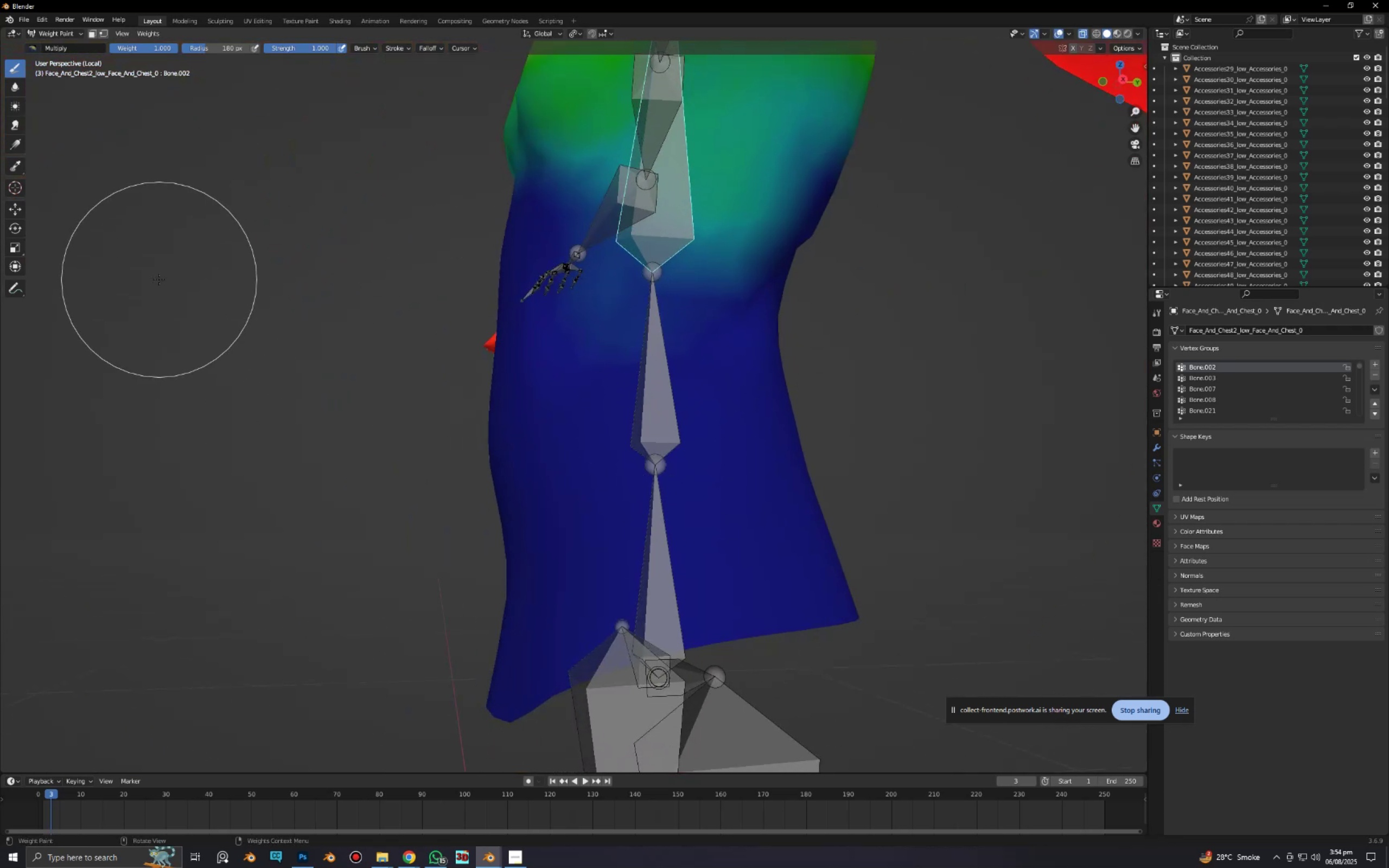 
scroll: coordinate [159, 279], scroll_direction: down, amount: 1.0
 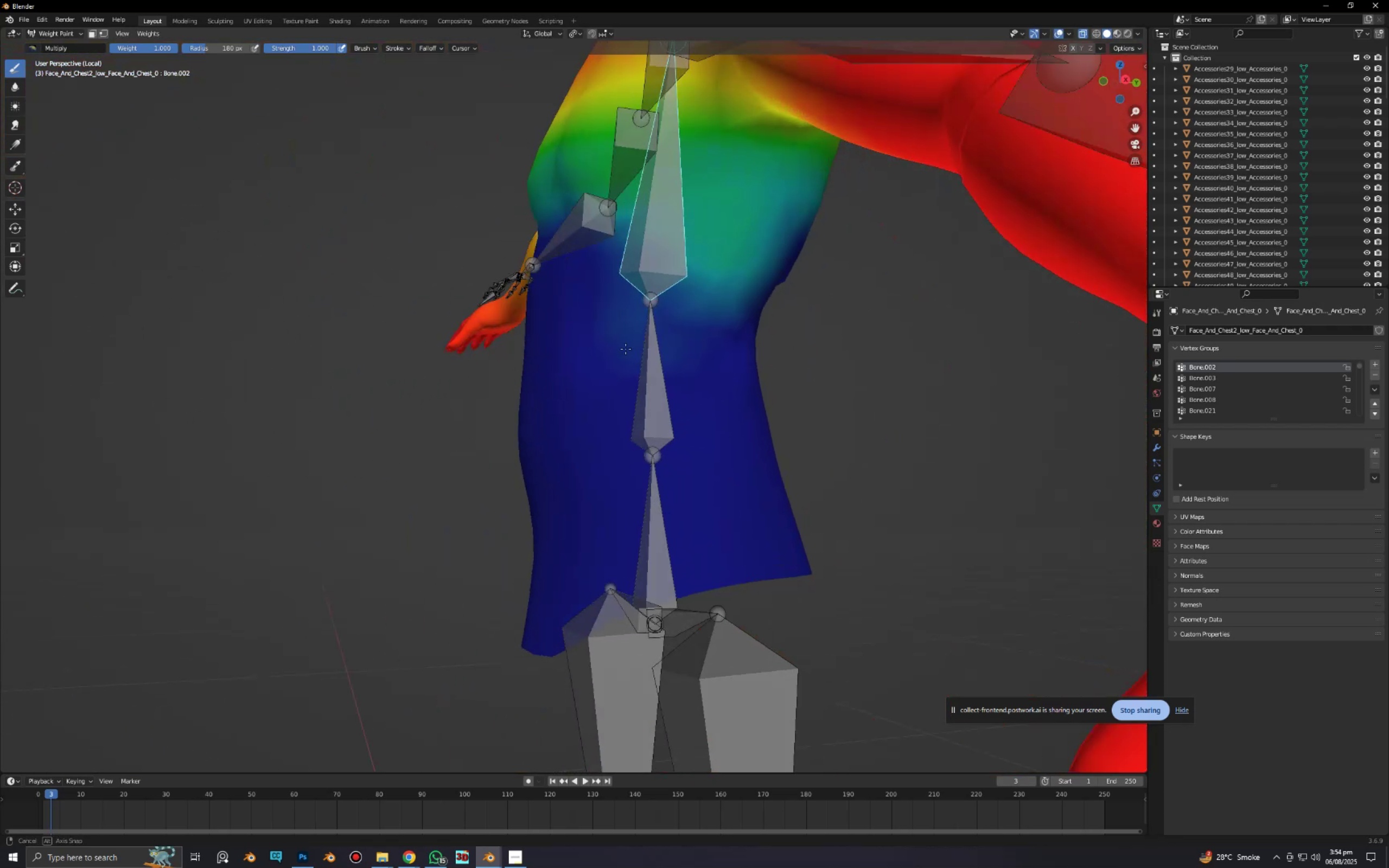 
scroll: coordinate [819, 390], scroll_direction: up, amount: 4.0
 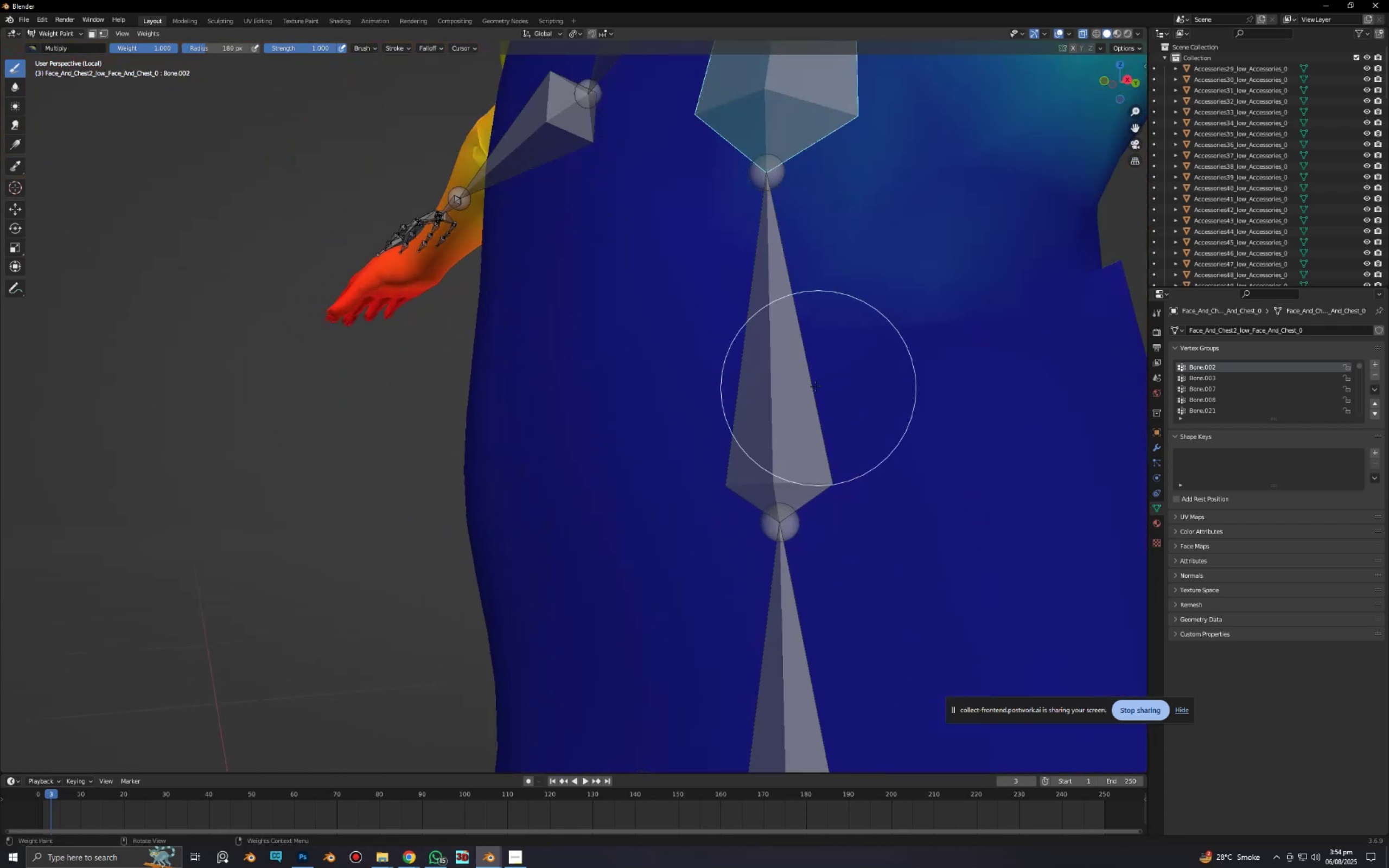 
hold_key(key=ShiftLeft, duration=0.42)
 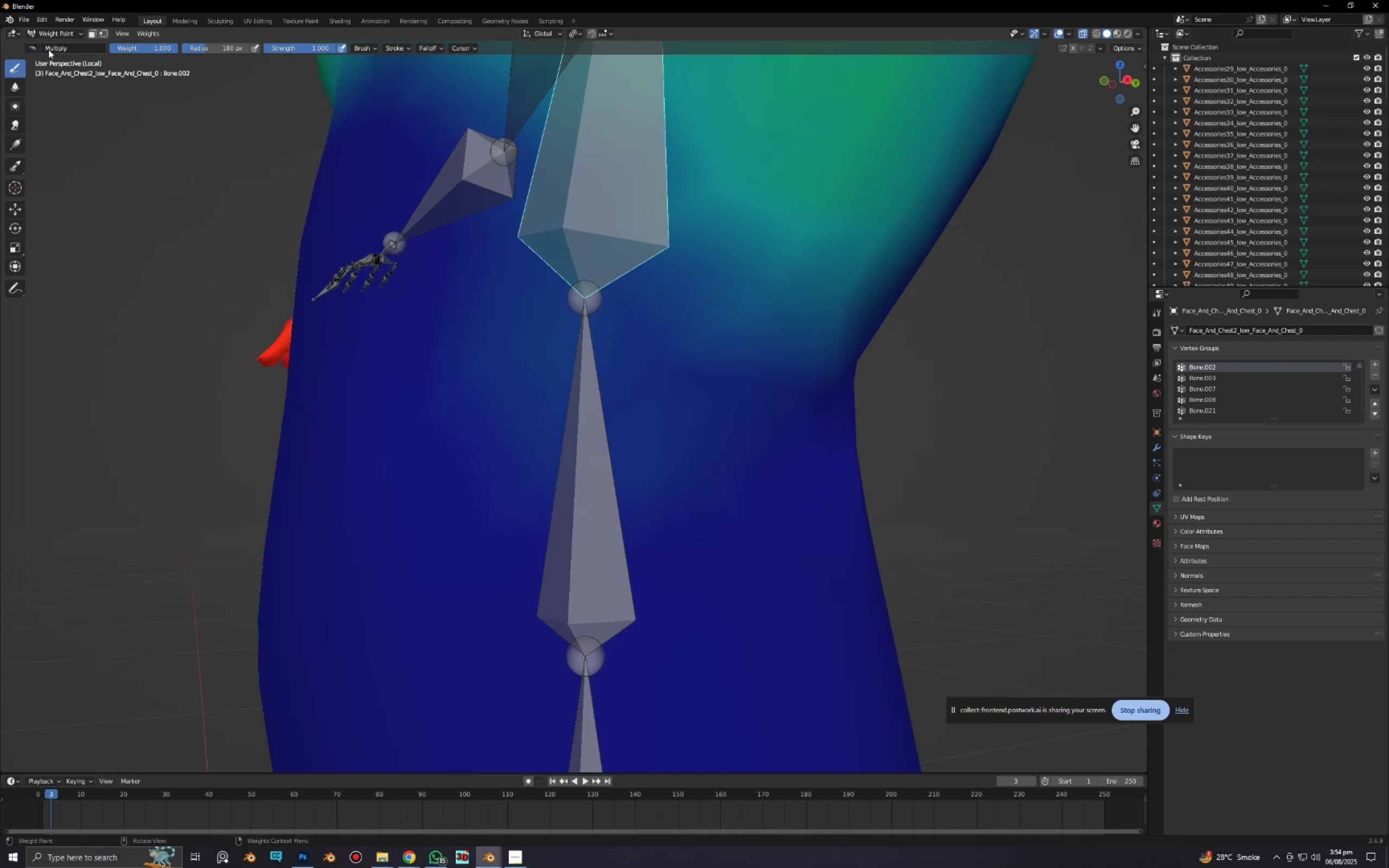 
left_click([35, 50])
 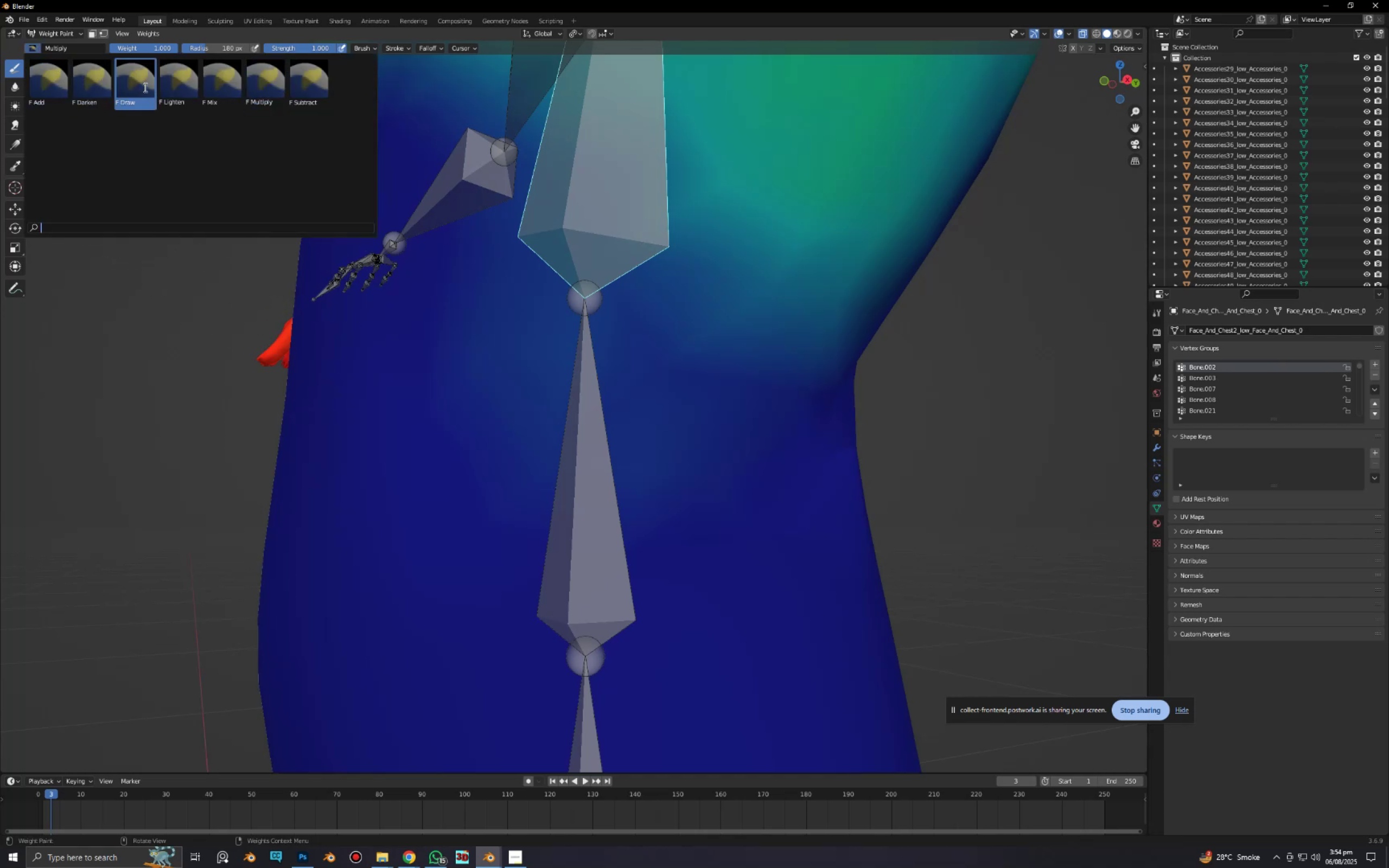 
left_click([295, 90])
 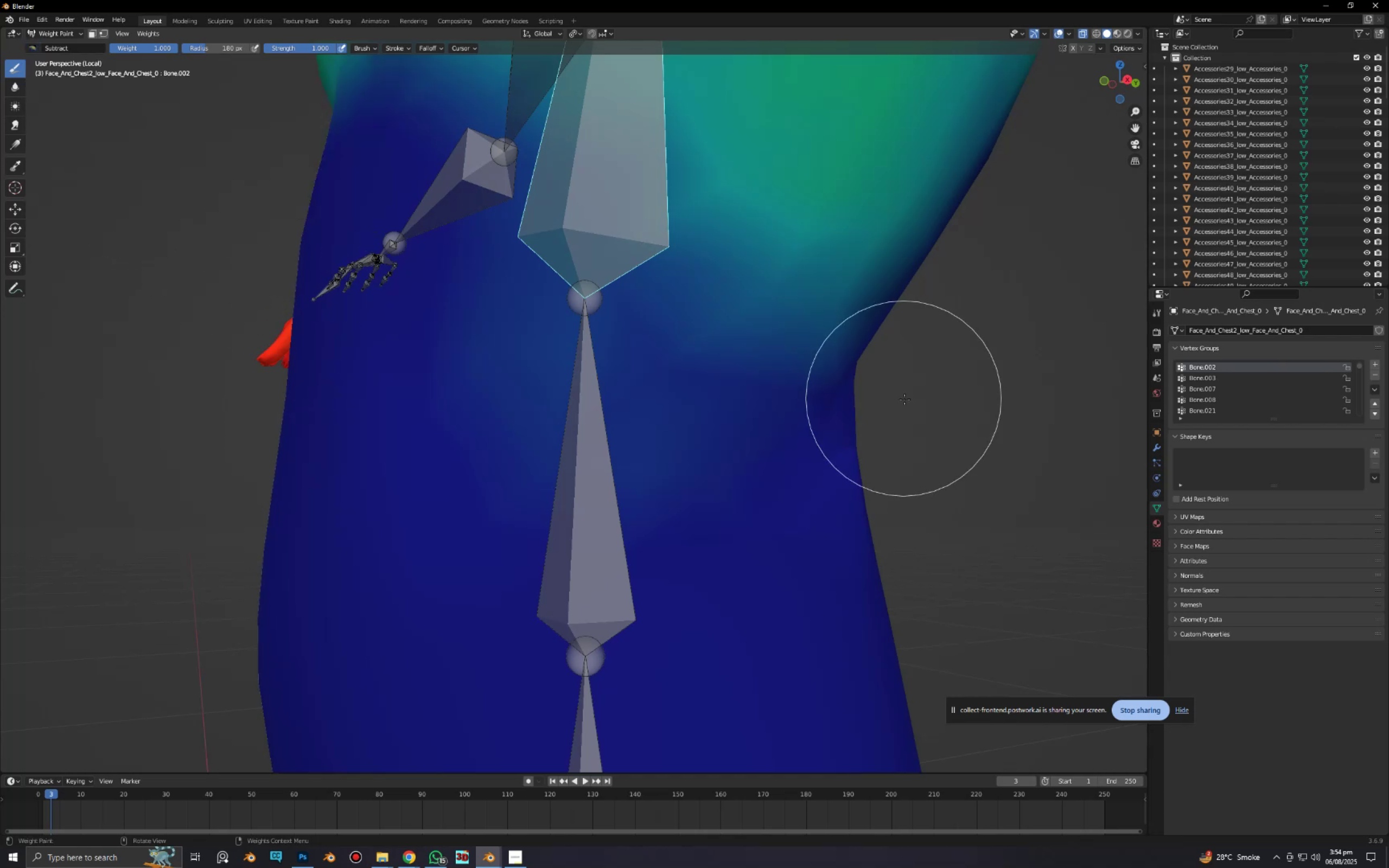 
key(Shift+ShiftLeft)
 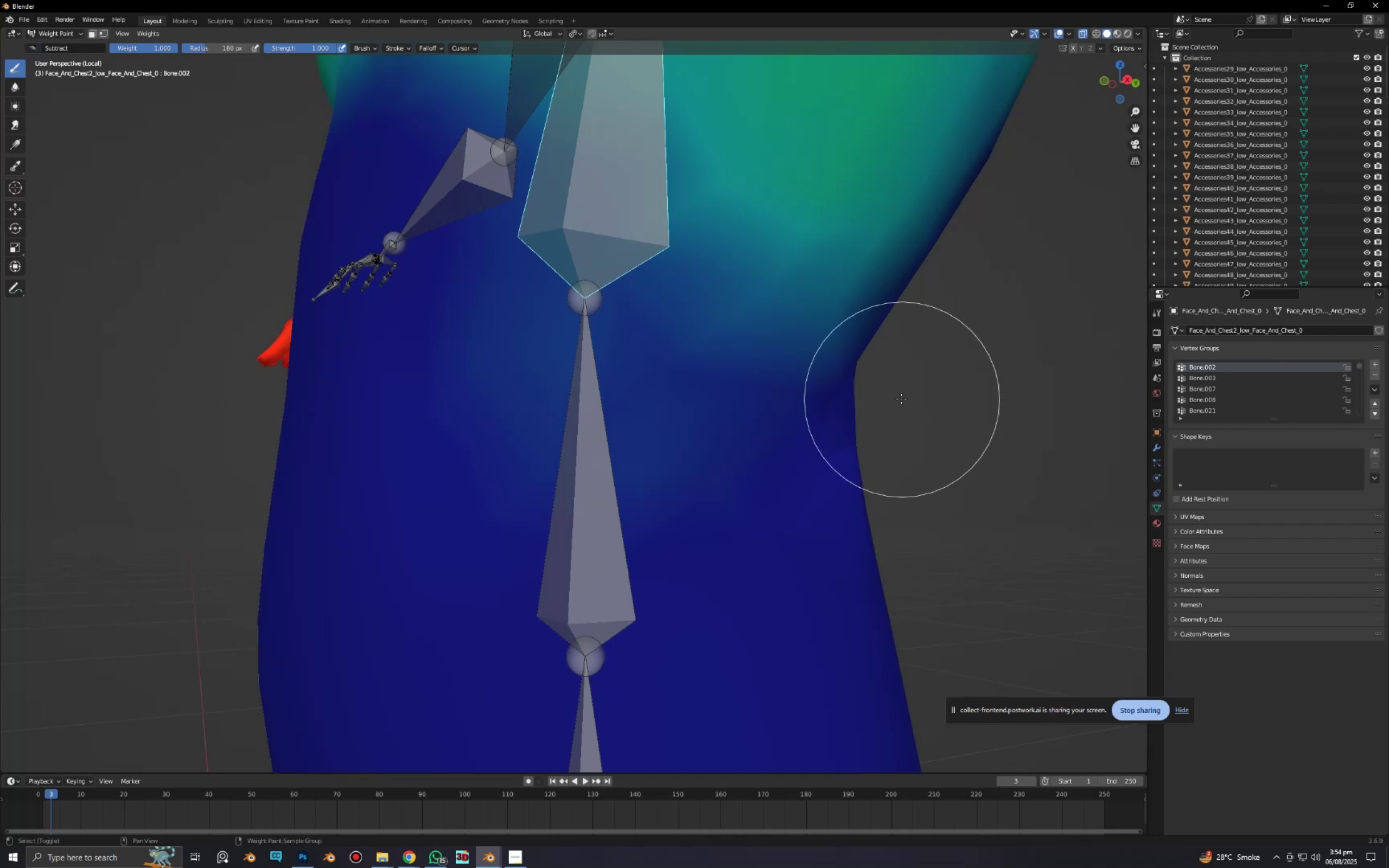 
key(Shift+F)
 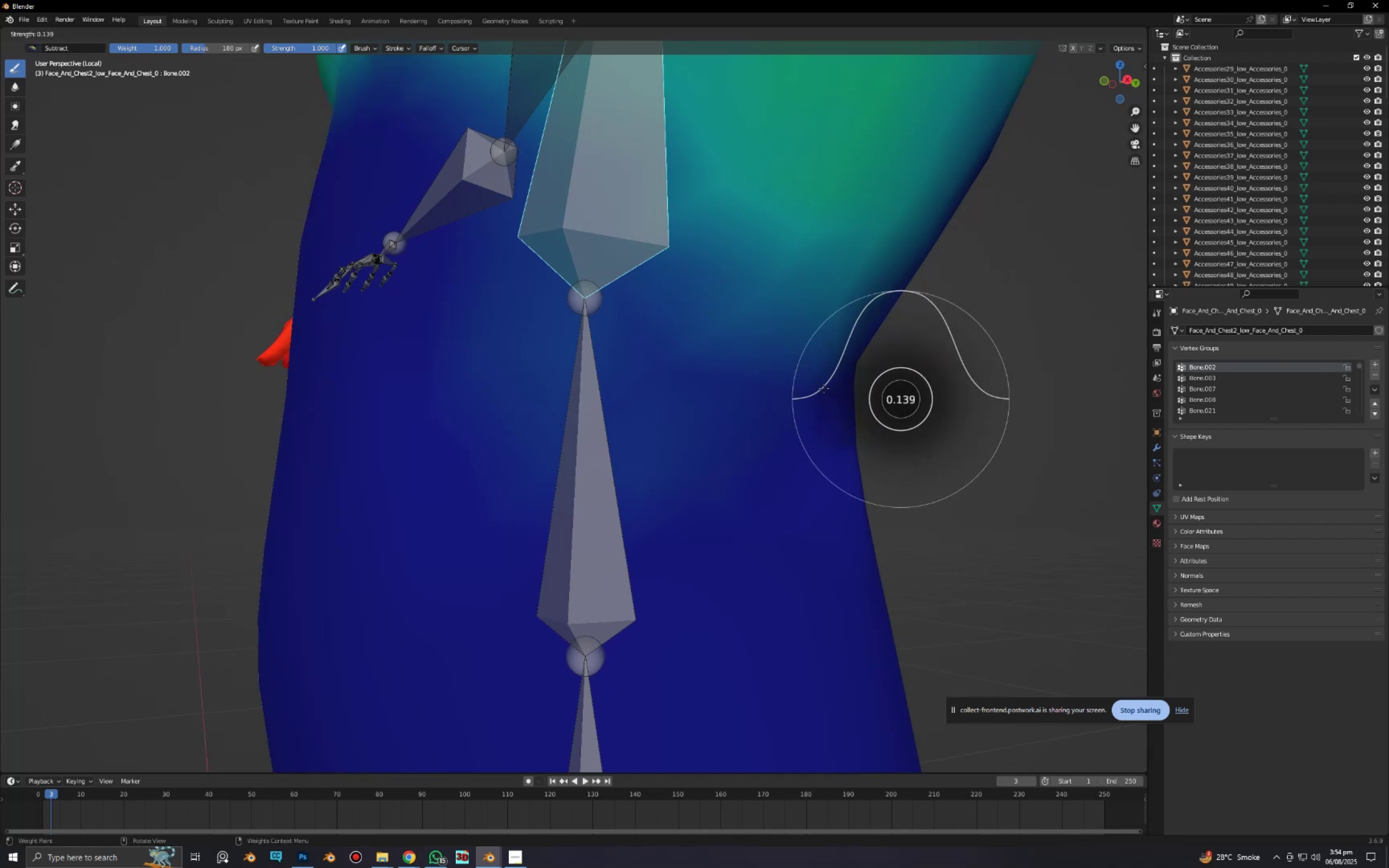 
left_click([802, 419])
 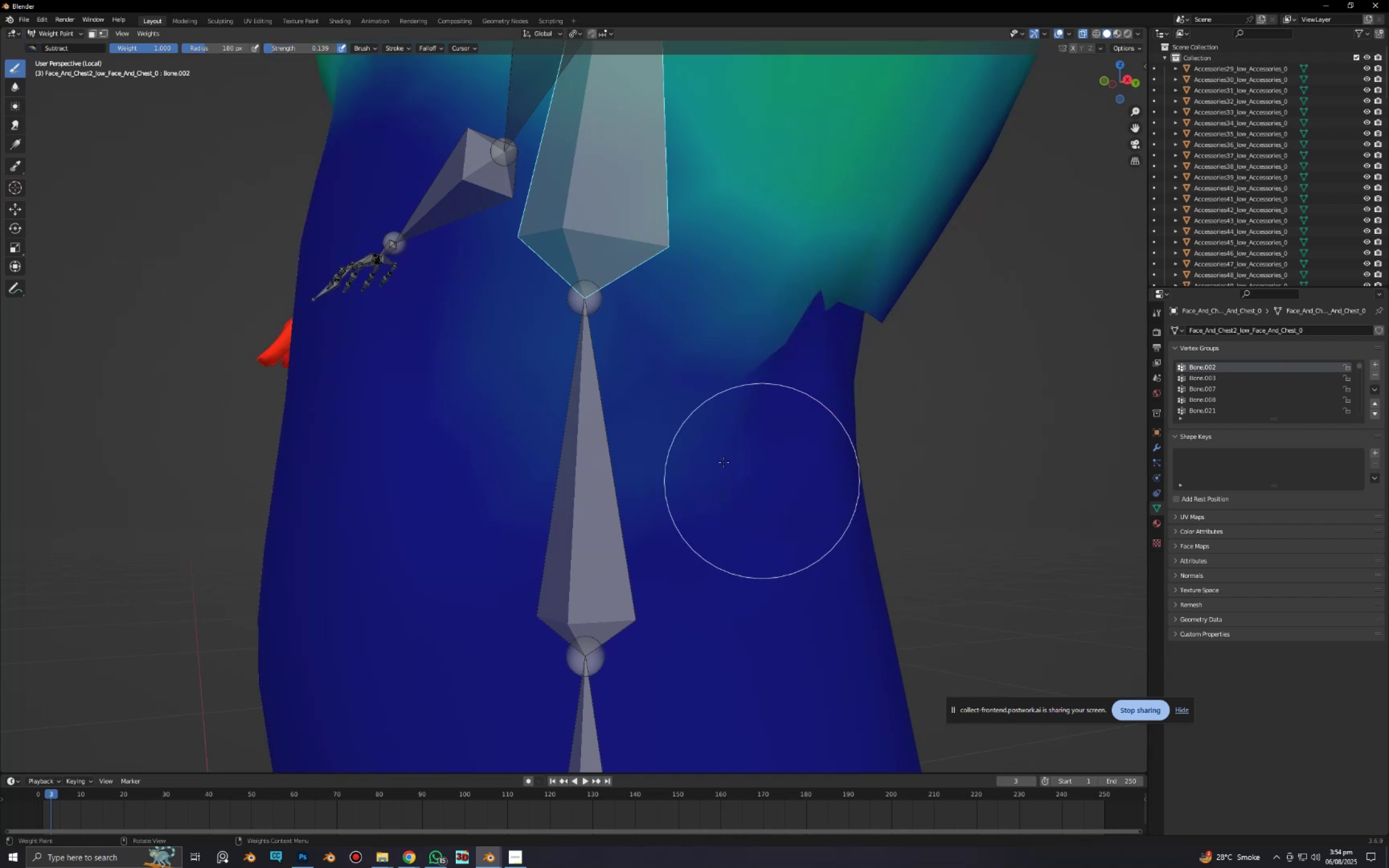 
double_click([693, 438])
 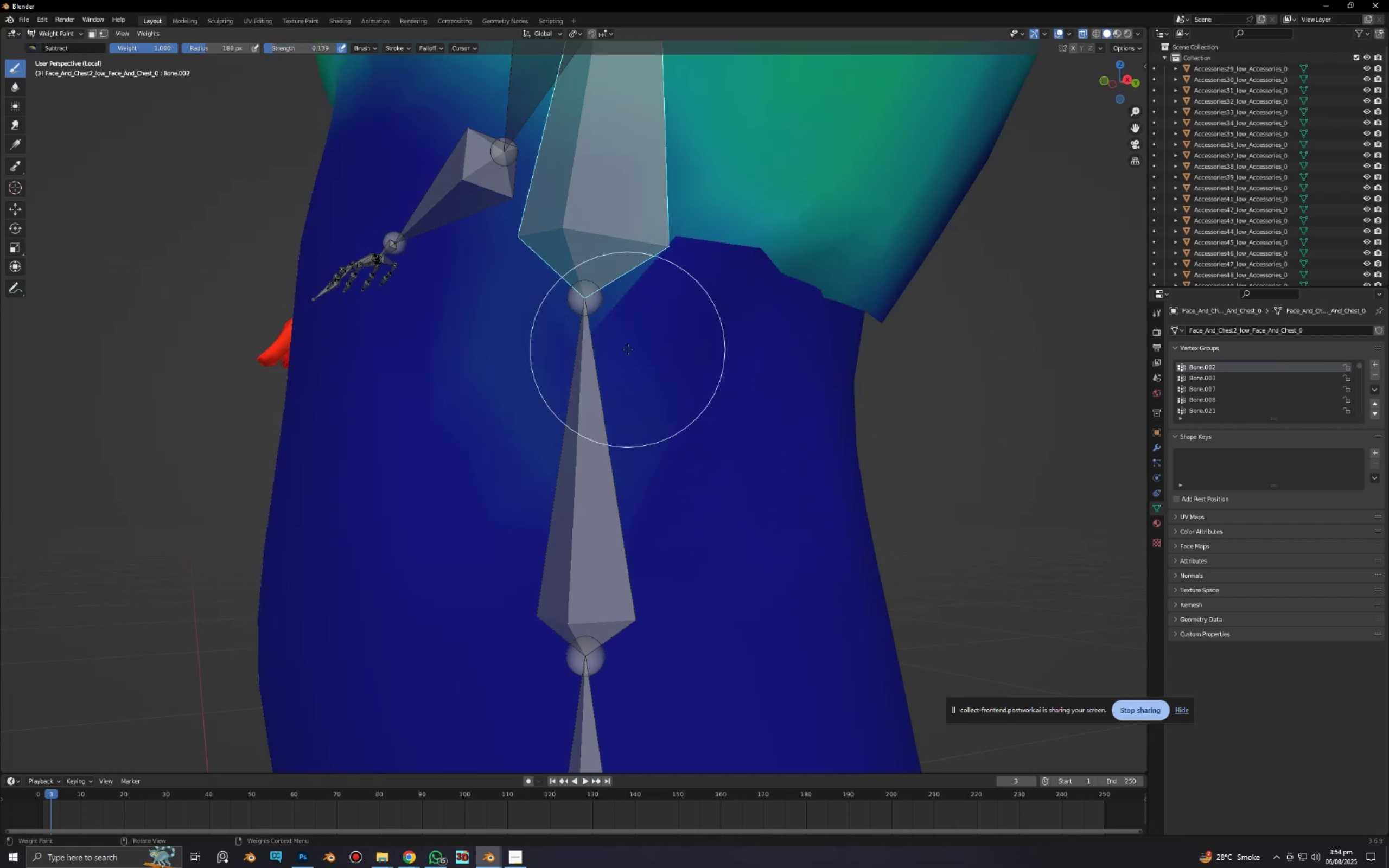 
double_click([598, 320])
 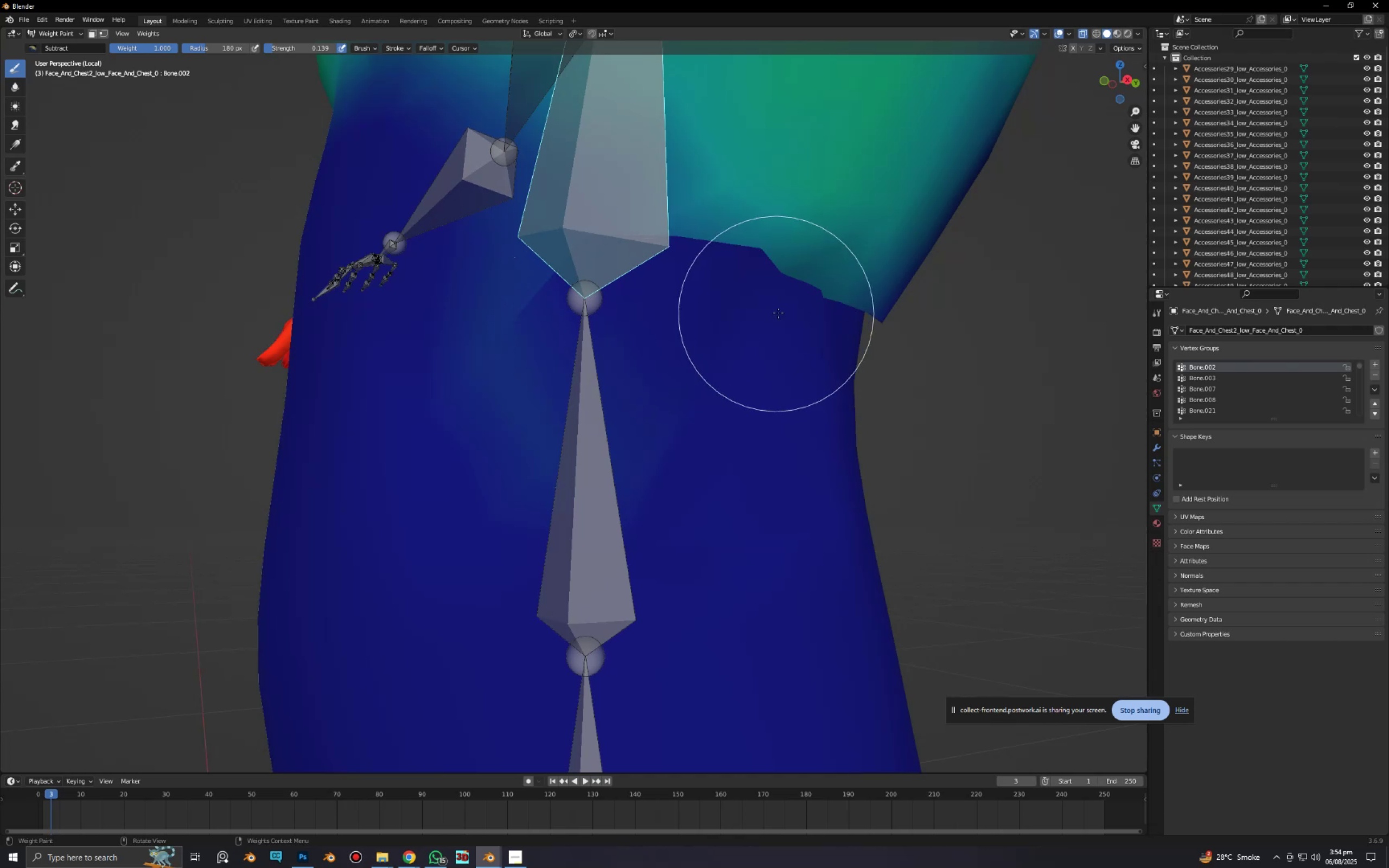 
left_click([795, 308])
 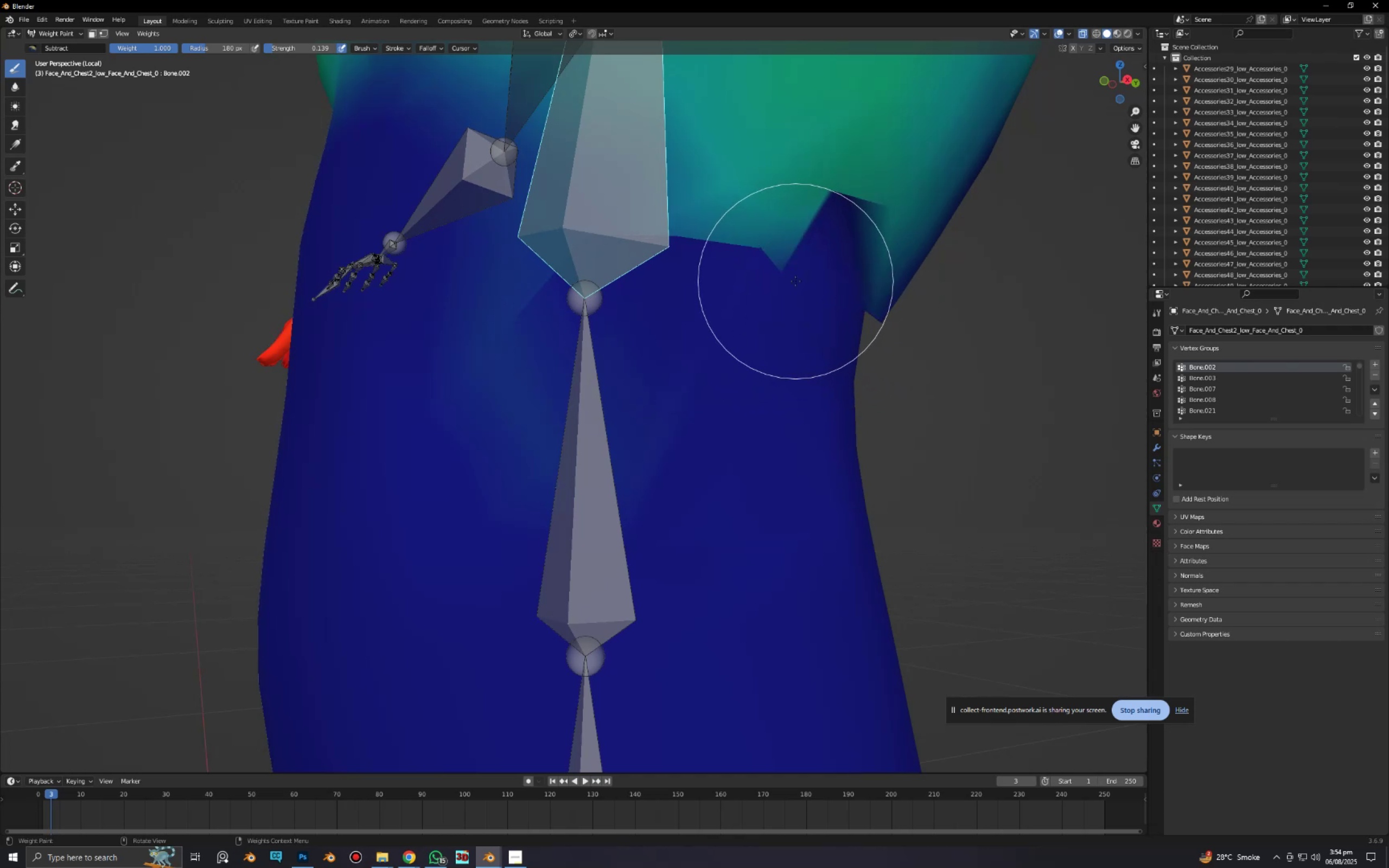 
scroll: coordinate [770, 267], scroll_direction: down, amount: 4.0
 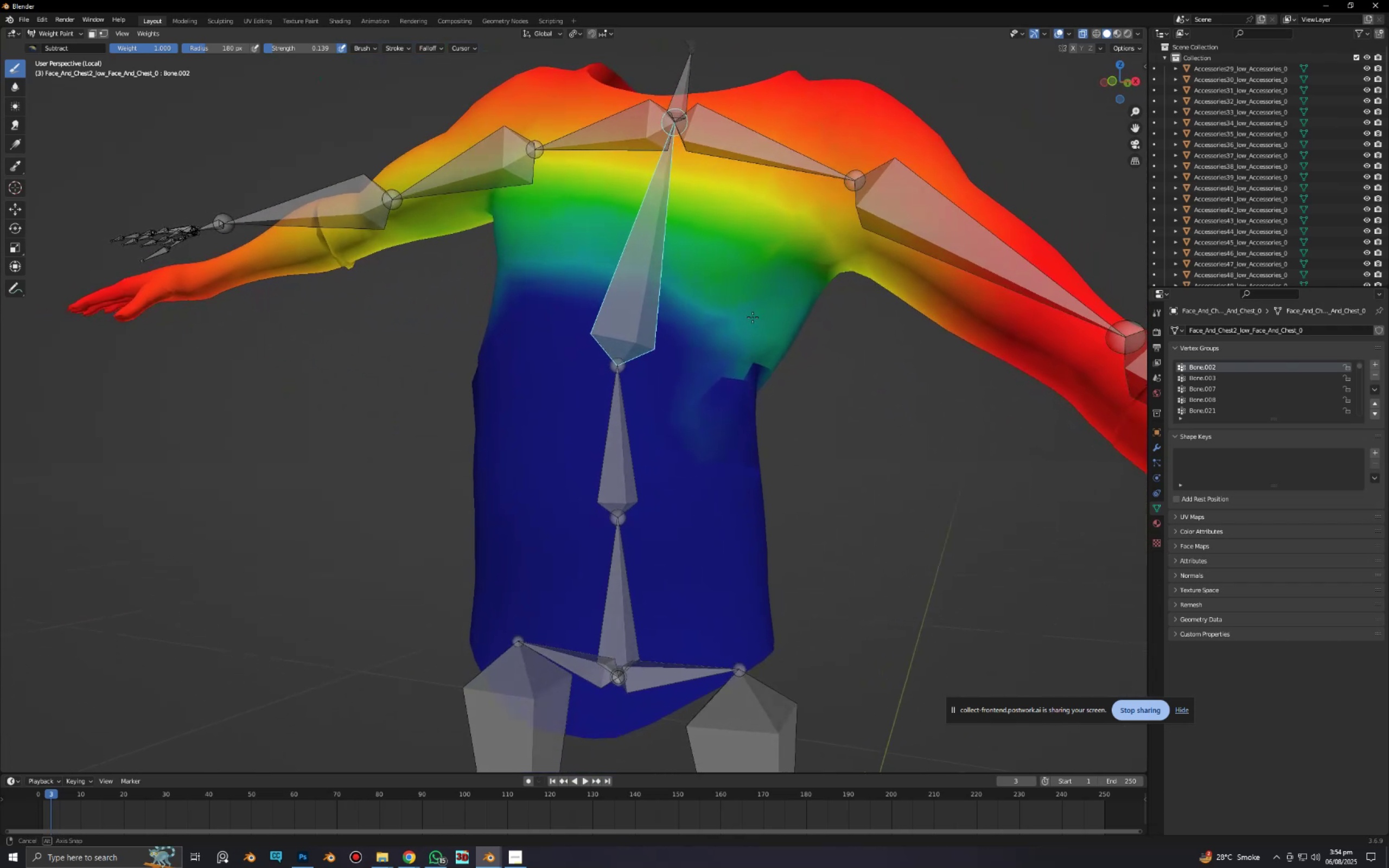 
scroll: coordinate [736, 312], scroll_direction: up, amount: 3.0
 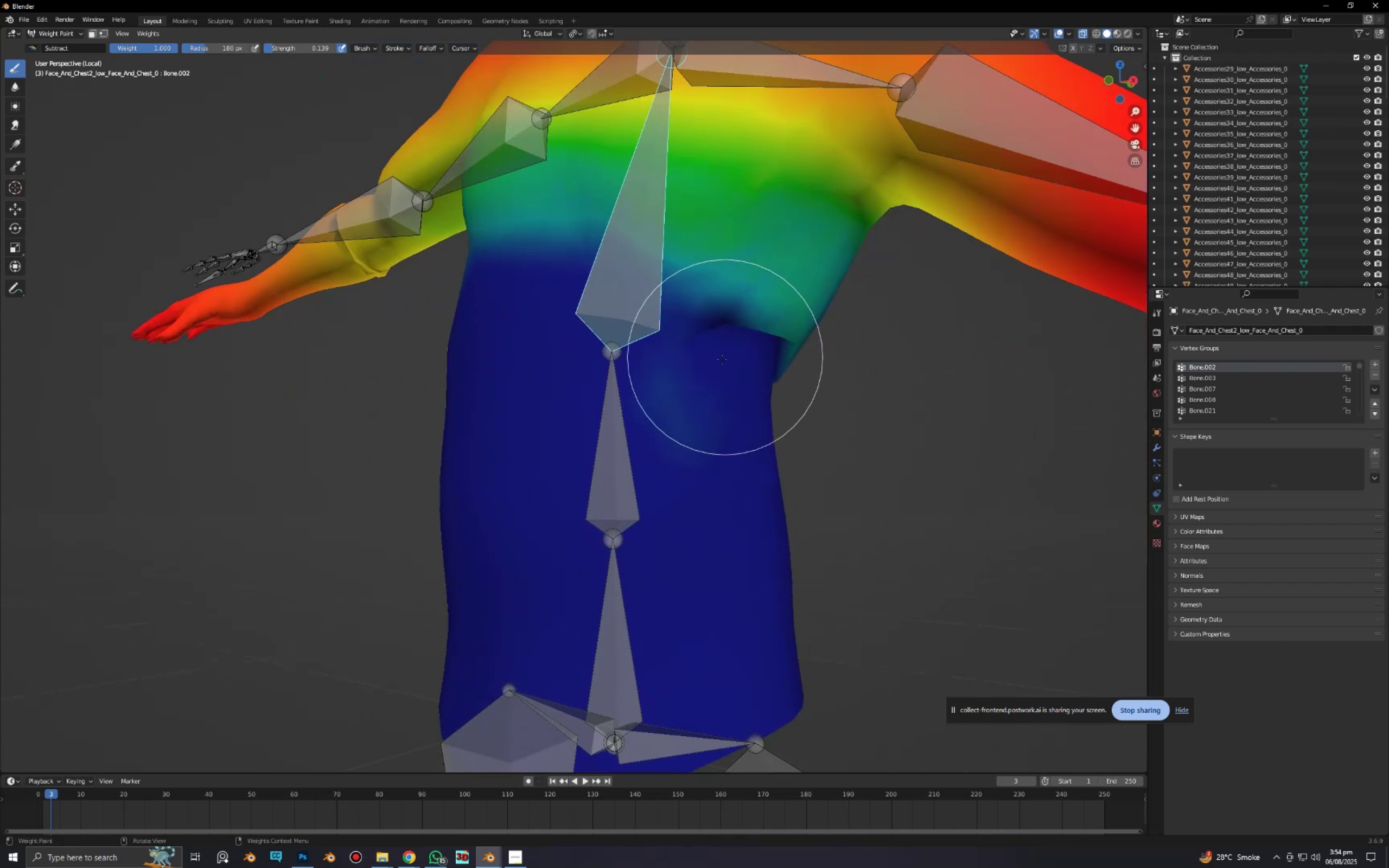 
left_click_drag(start_coordinate=[721, 330], to_coordinate=[711, 333])
 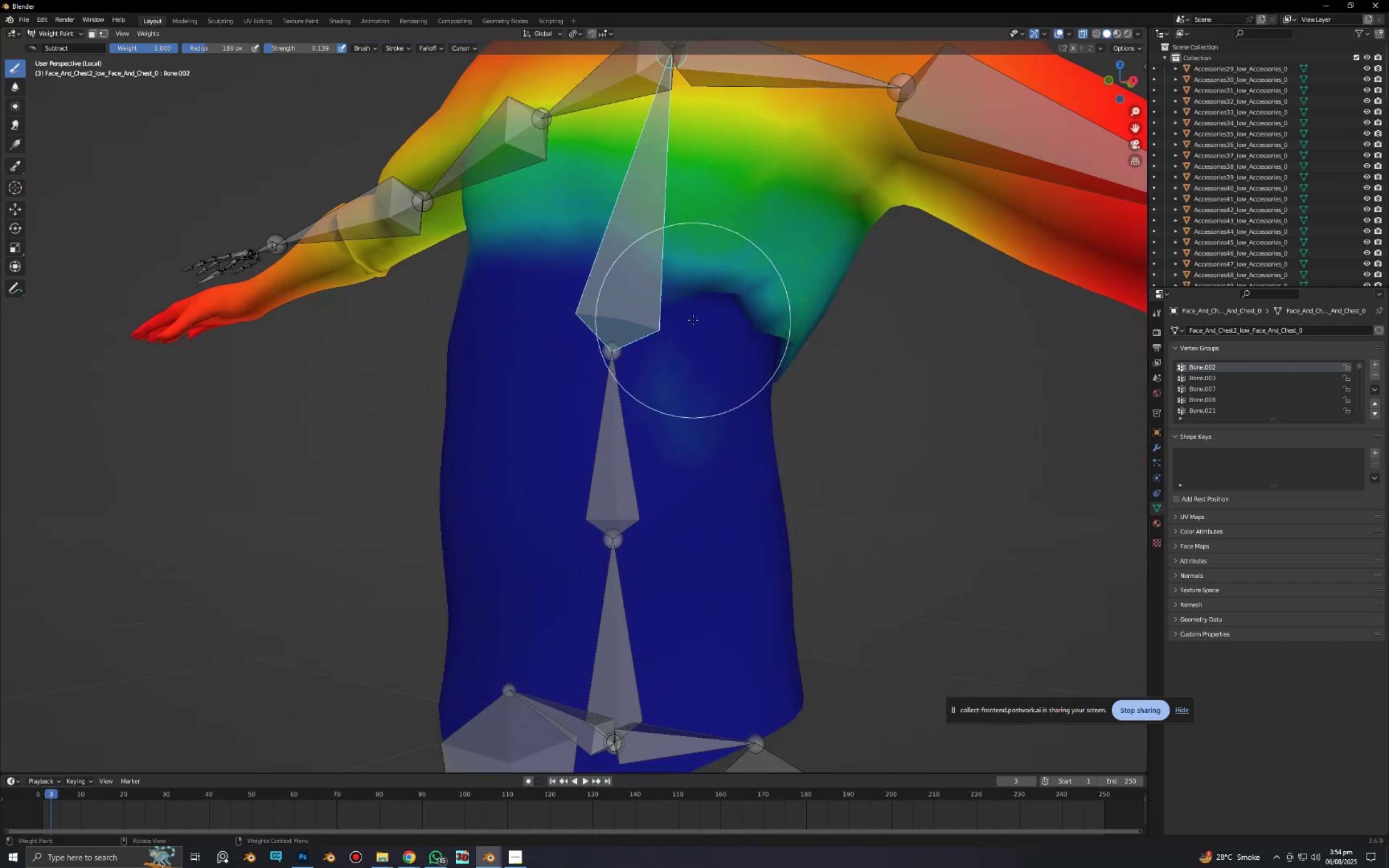 
left_click_drag(start_coordinate=[697, 320], to_coordinate=[810, 342])
 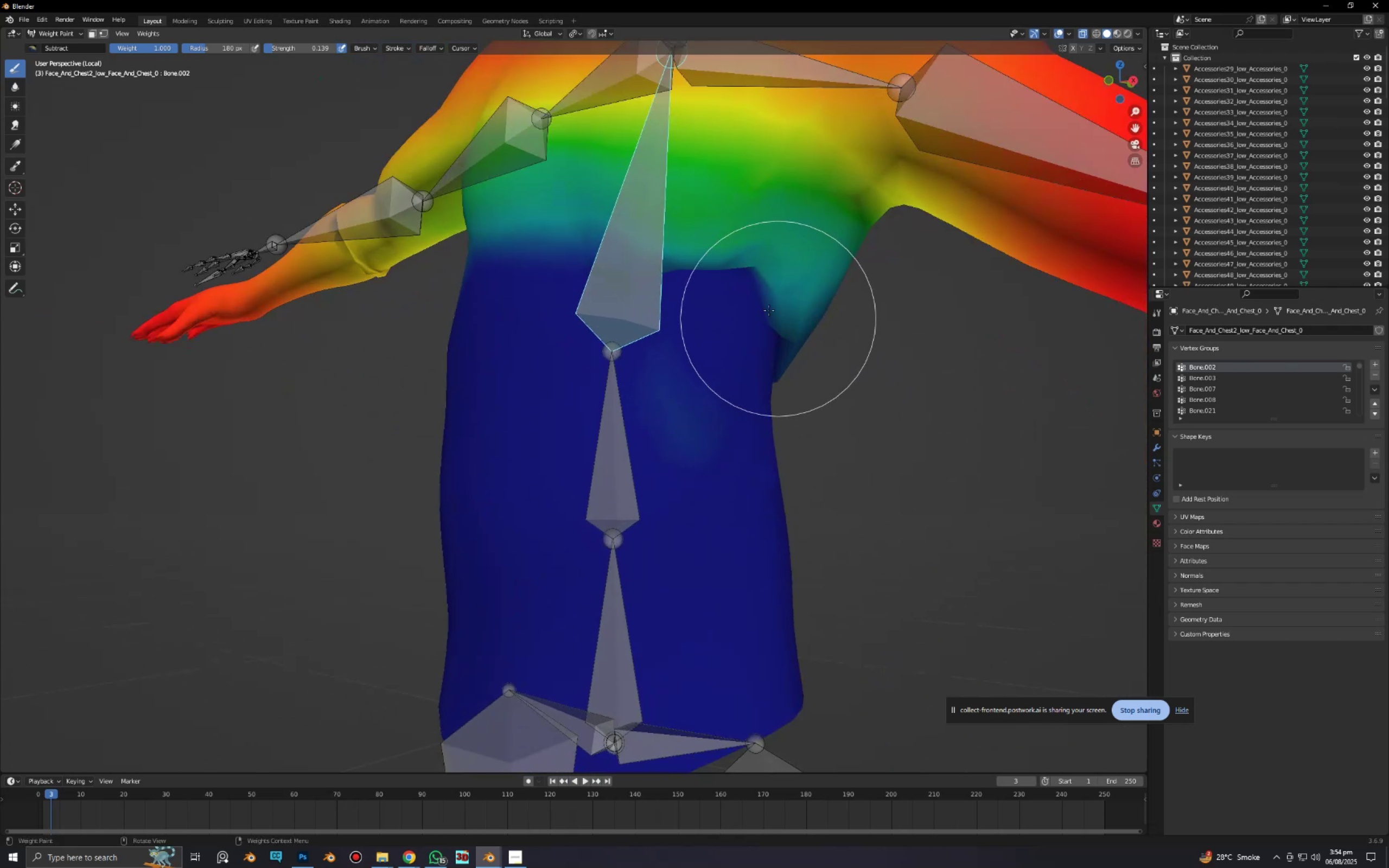 
left_click_drag(start_coordinate=[763, 304], to_coordinate=[801, 335])
 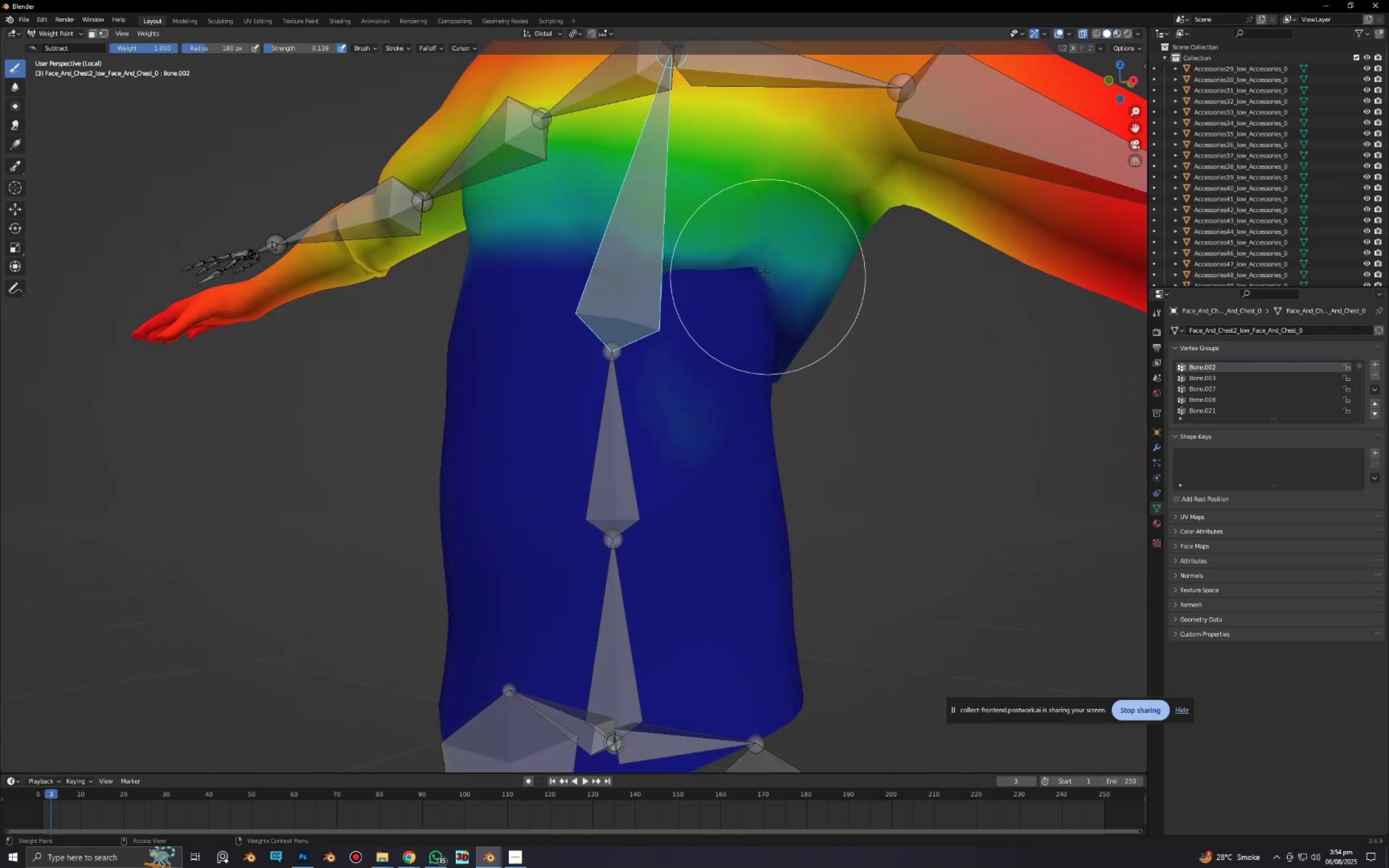 
left_click_drag(start_coordinate=[764, 271], to_coordinate=[780, 280])
 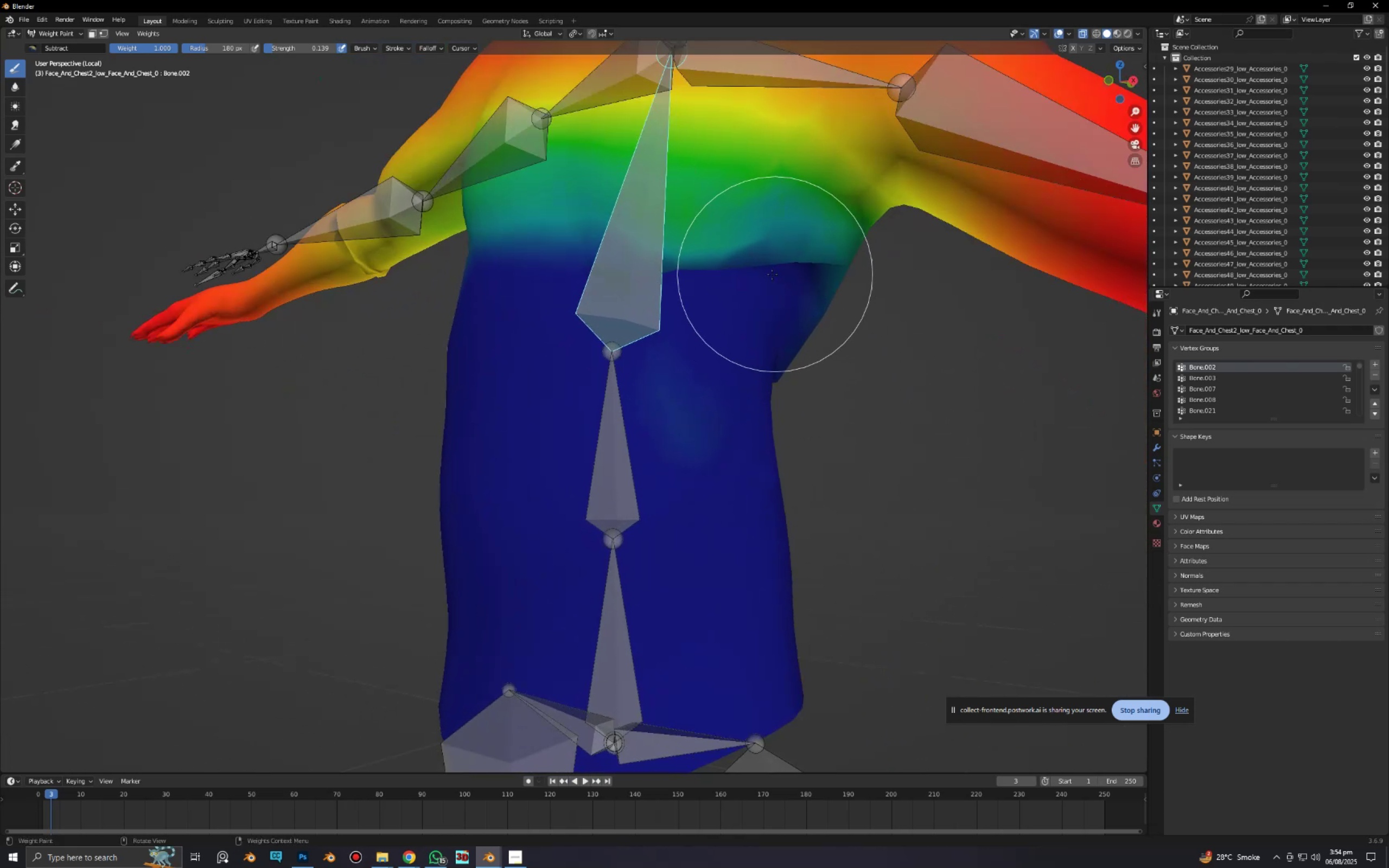 
scroll: coordinate [769, 278], scroll_direction: down, amount: 1.0
 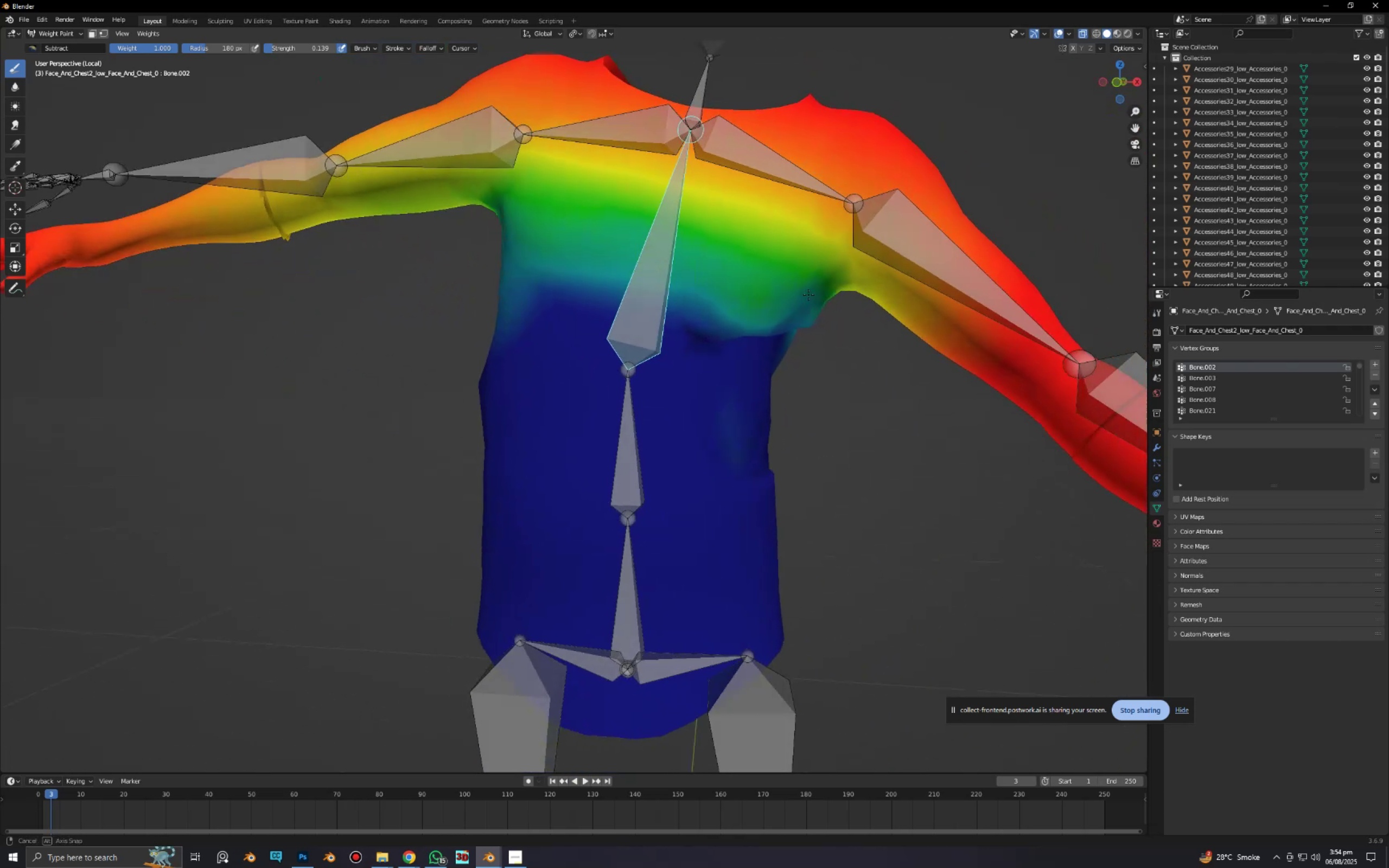 
key(Alt+AltLeft)
 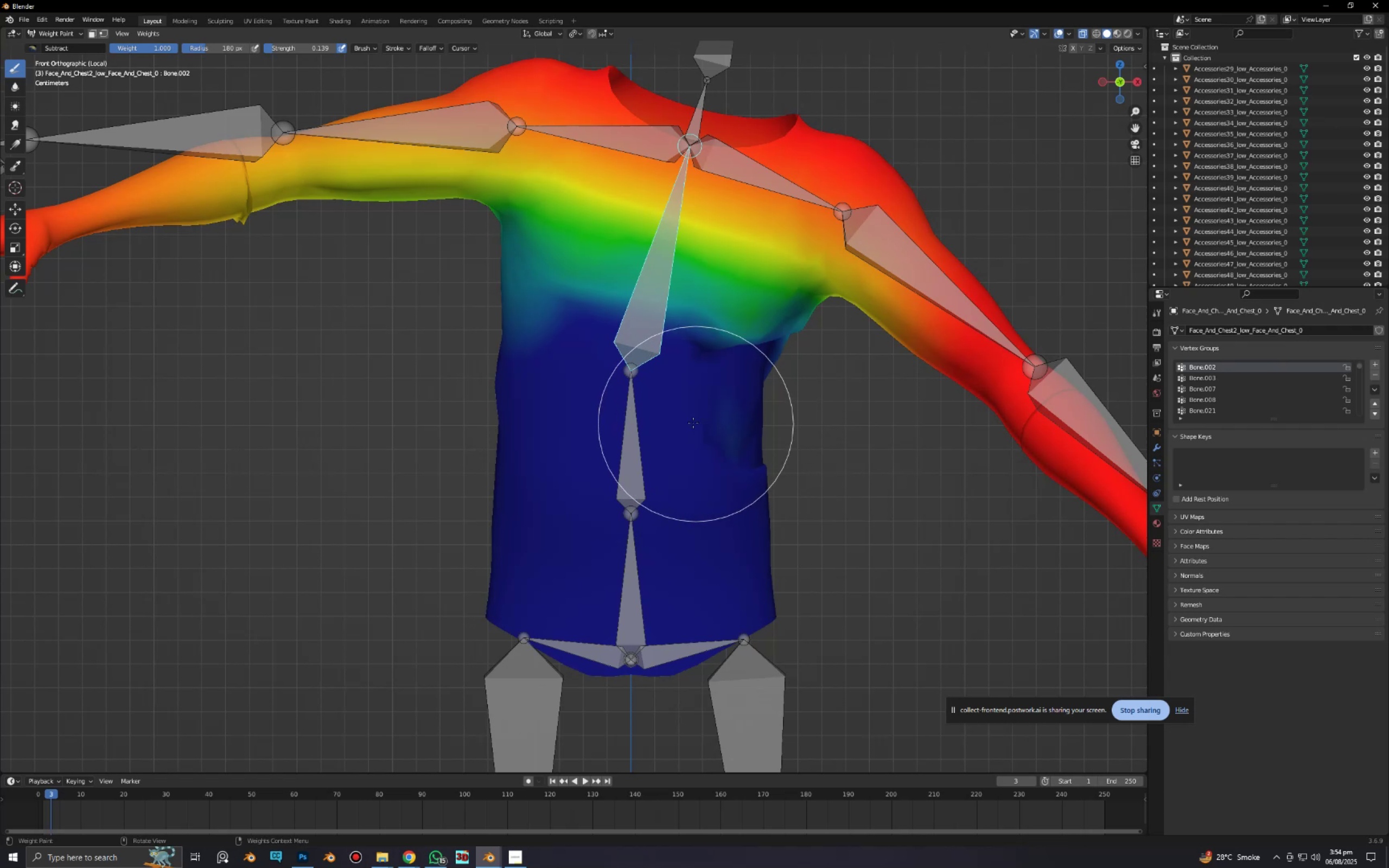 
key(R)
 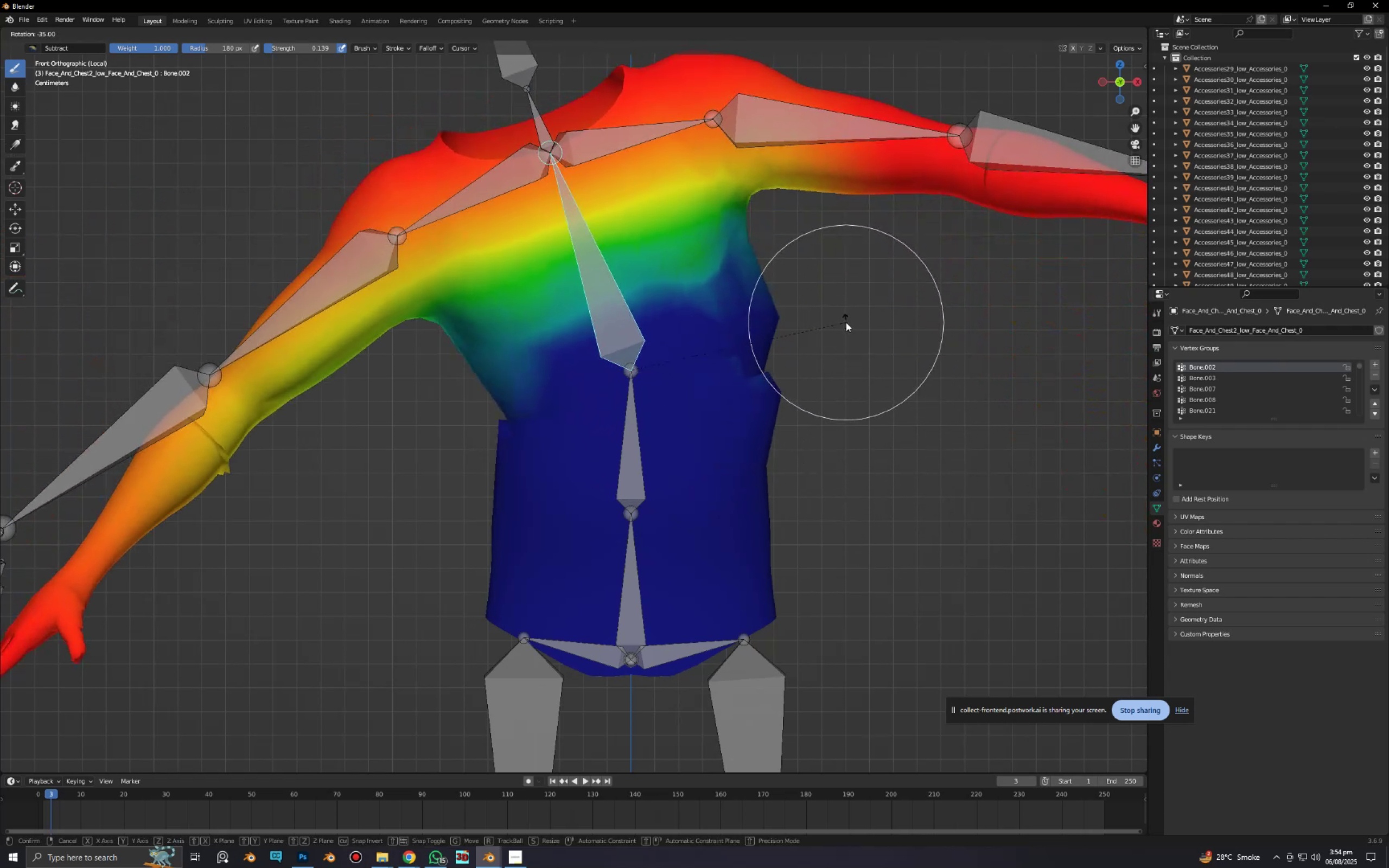 
left_click([841, 311])
 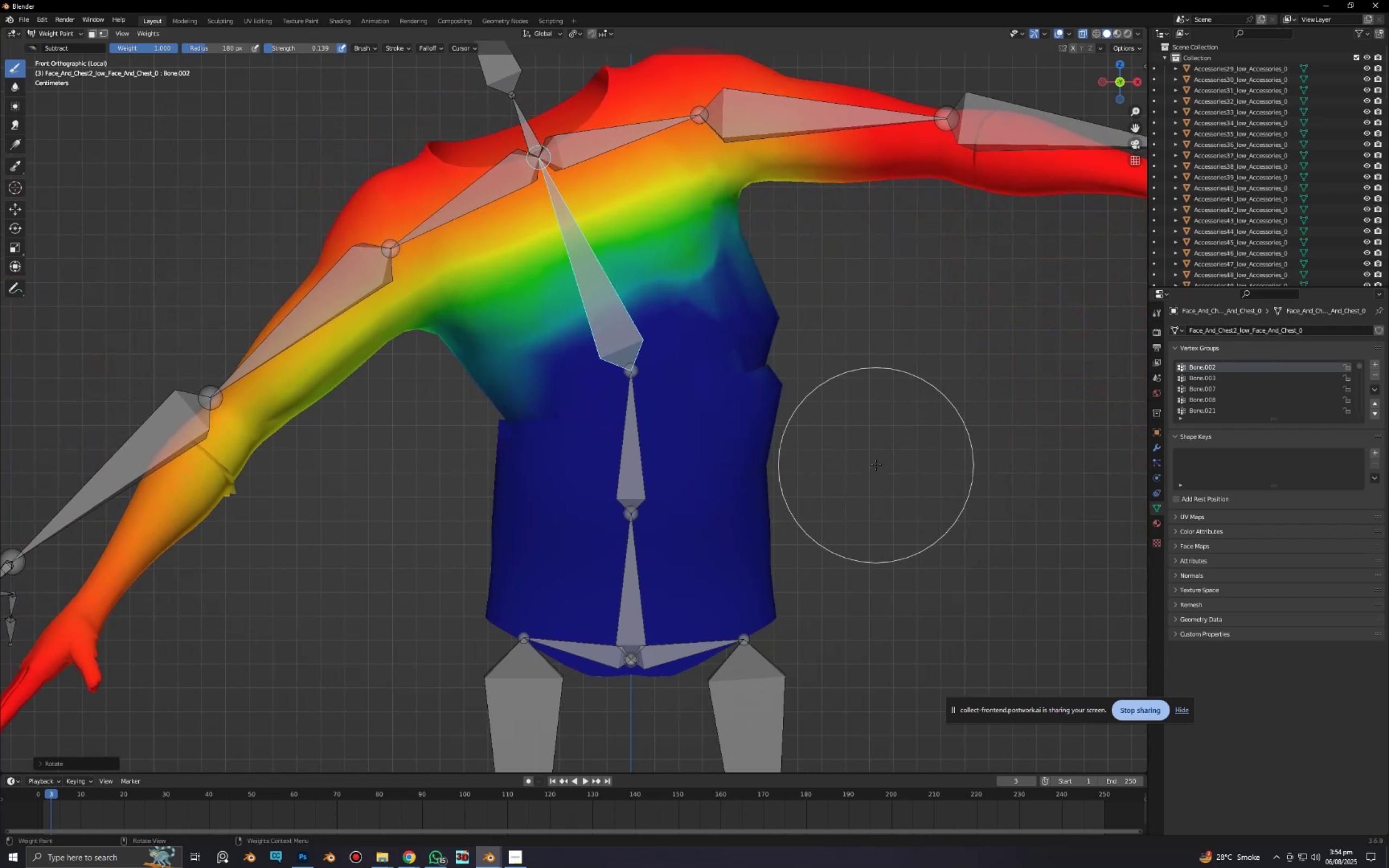 
scroll: coordinate [878, 464], scroll_direction: up, amount: 2.0
 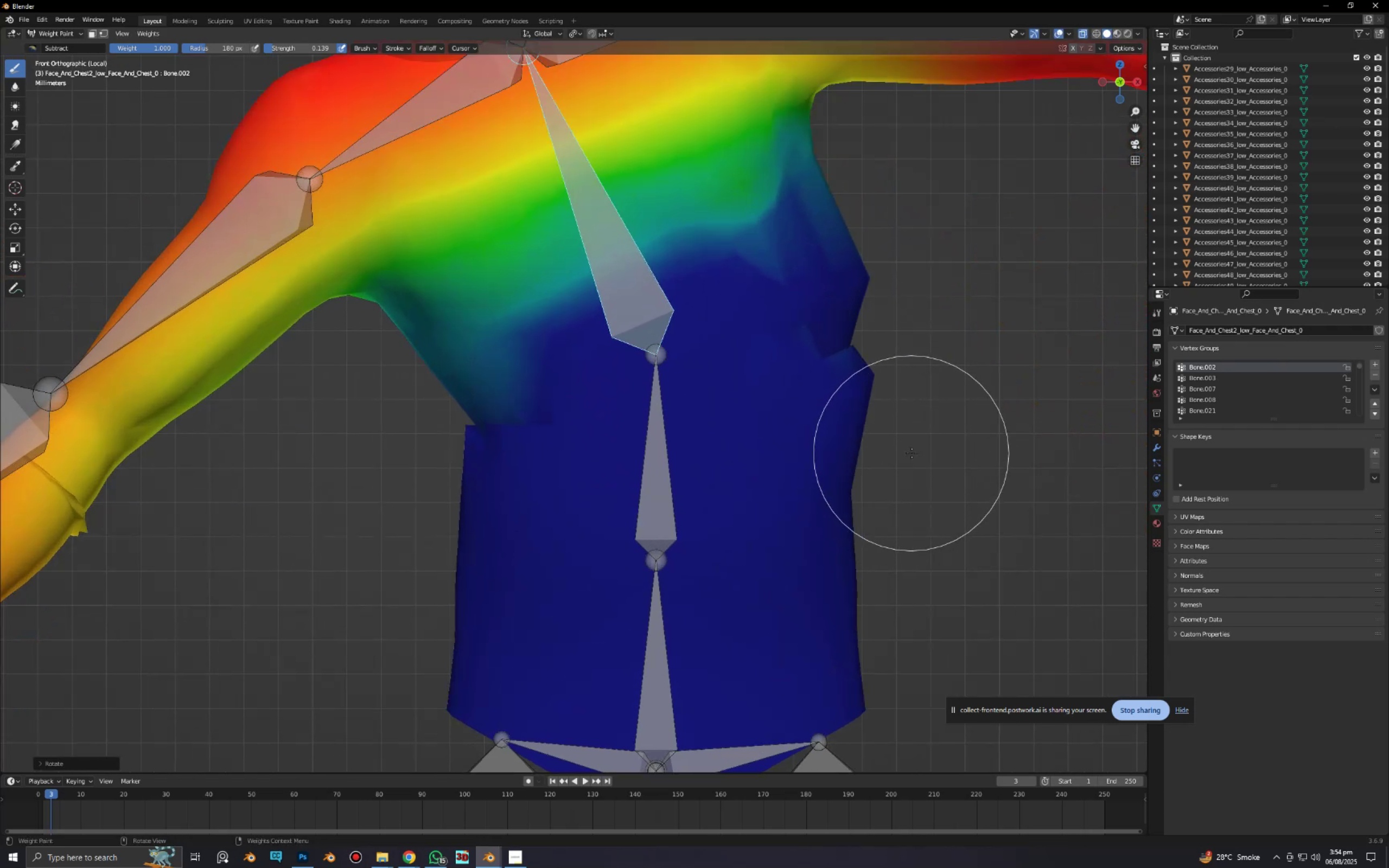 
hold_key(key=ShiftLeft, duration=0.42)
 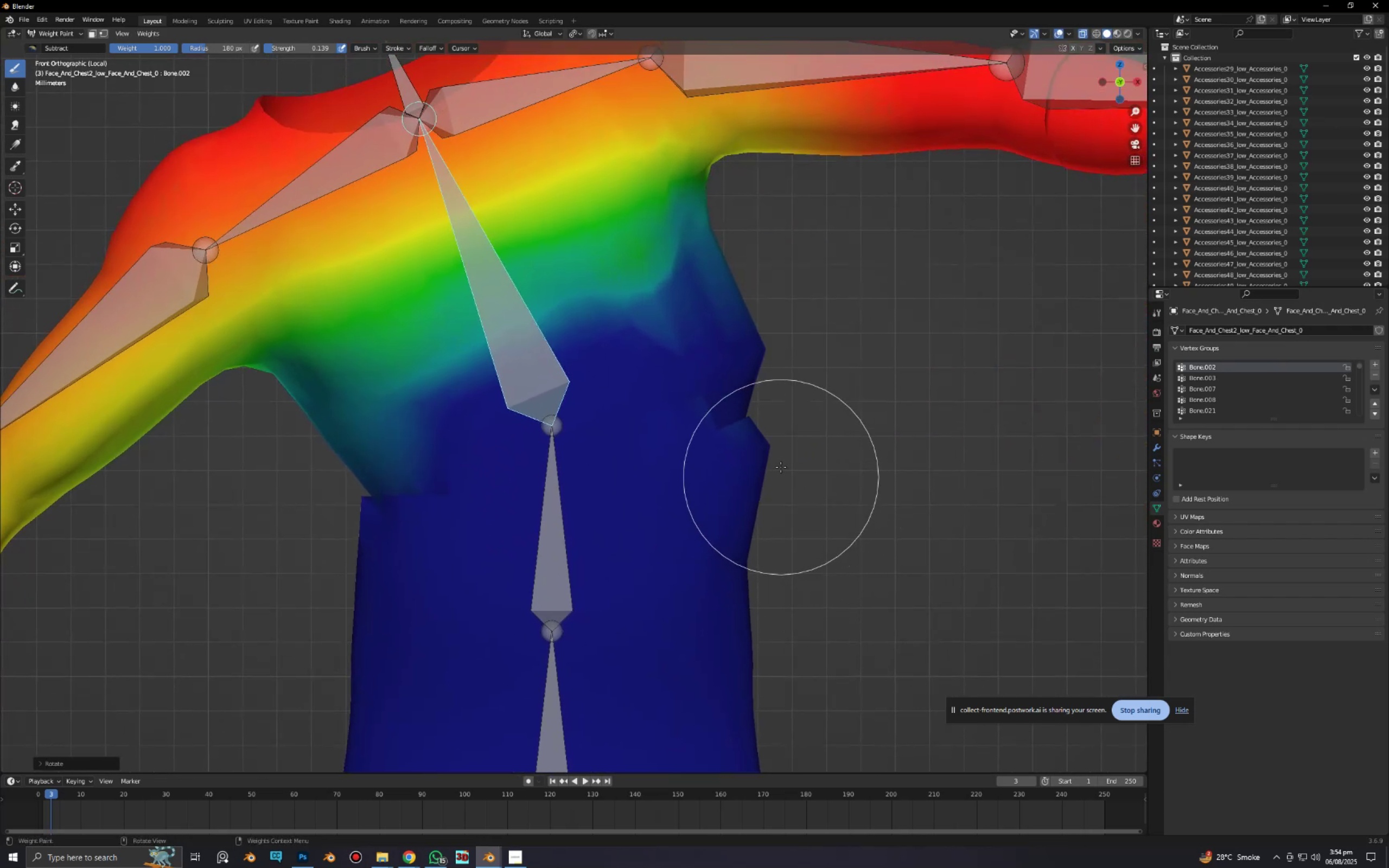 
left_click_drag(start_coordinate=[773, 446], to_coordinate=[636, 575])
 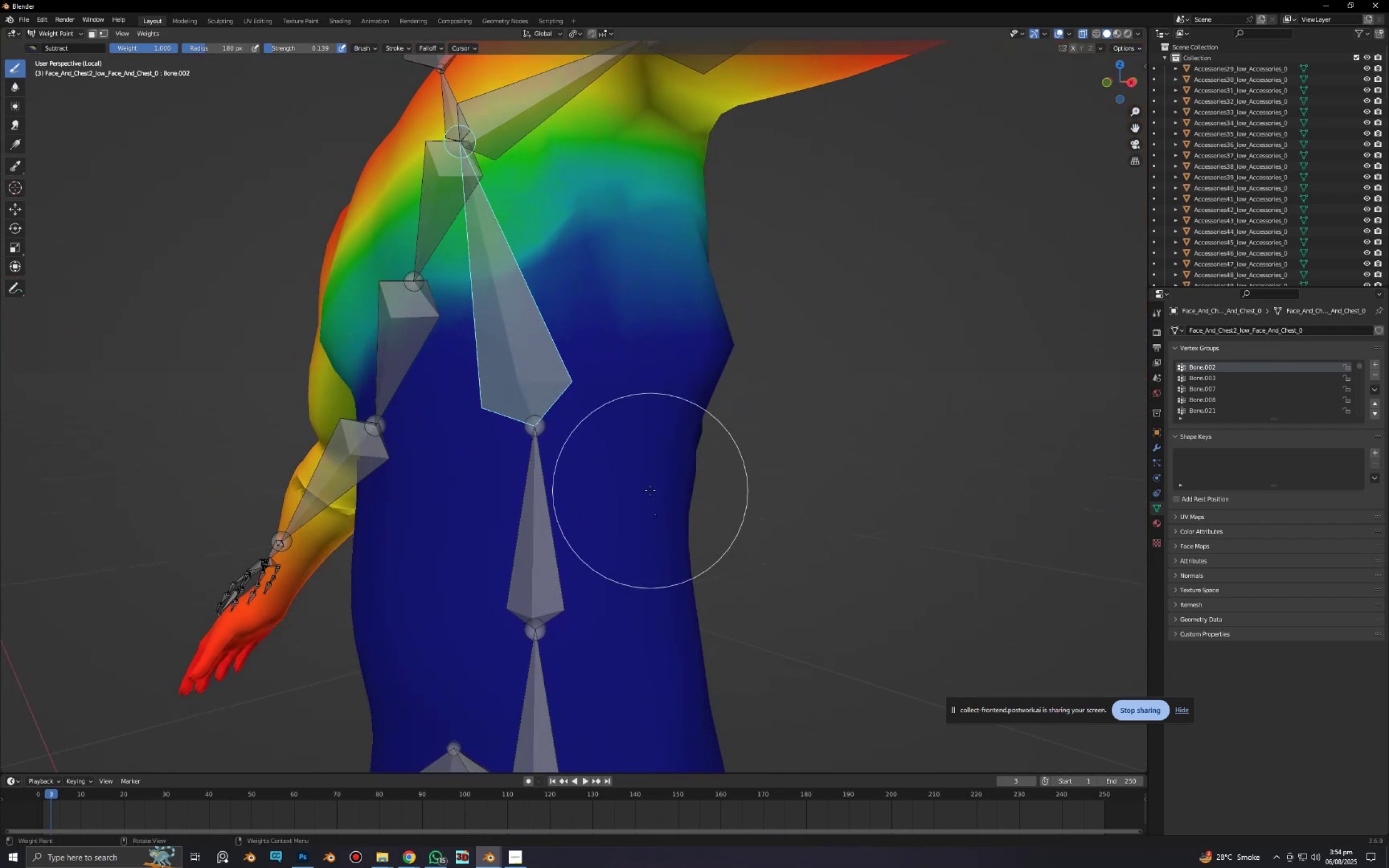 
left_click_drag(start_coordinate=[647, 394], to_coordinate=[694, 390])
 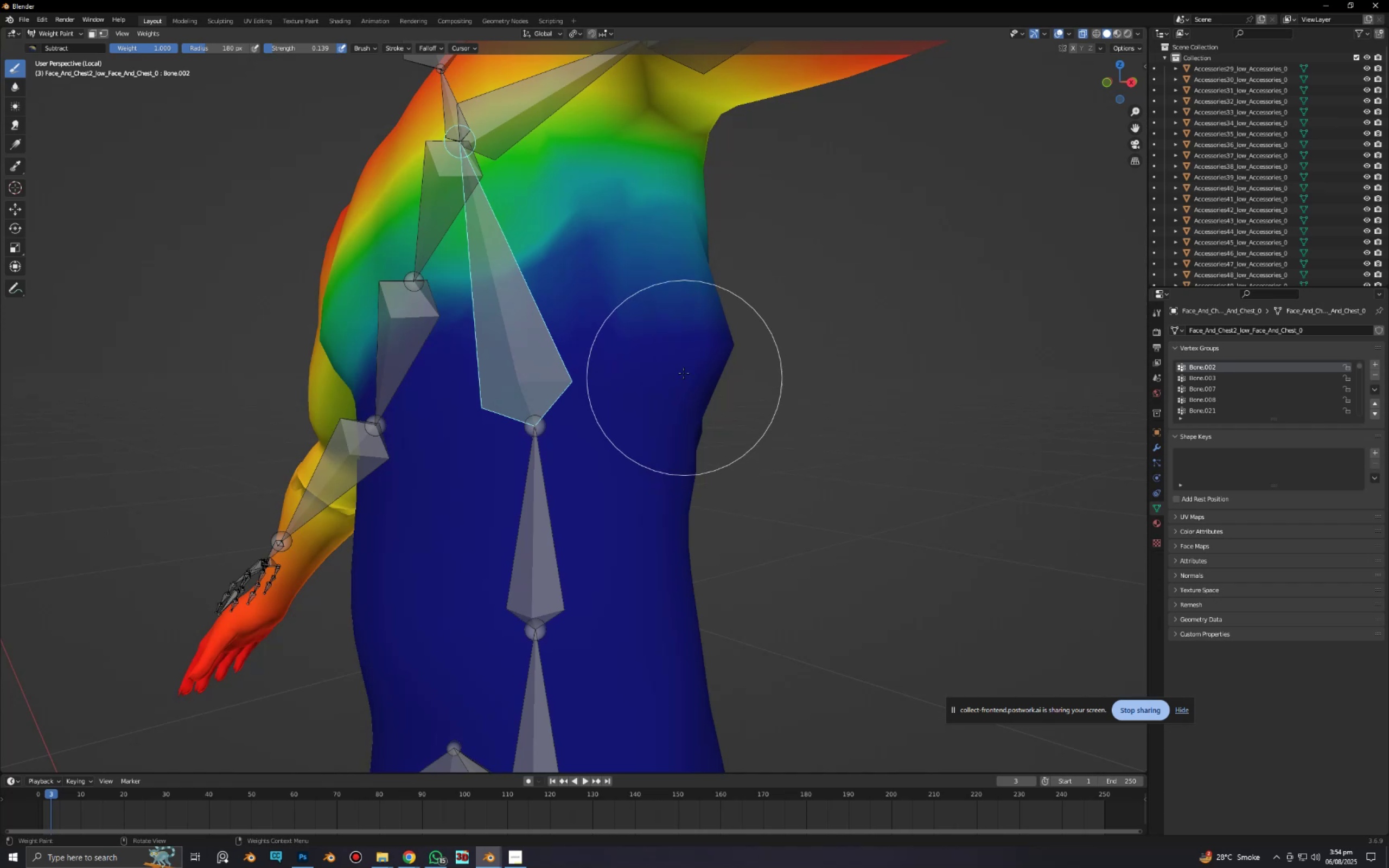 
left_click_drag(start_coordinate=[686, 371], to_coordinate=[719, 380])
 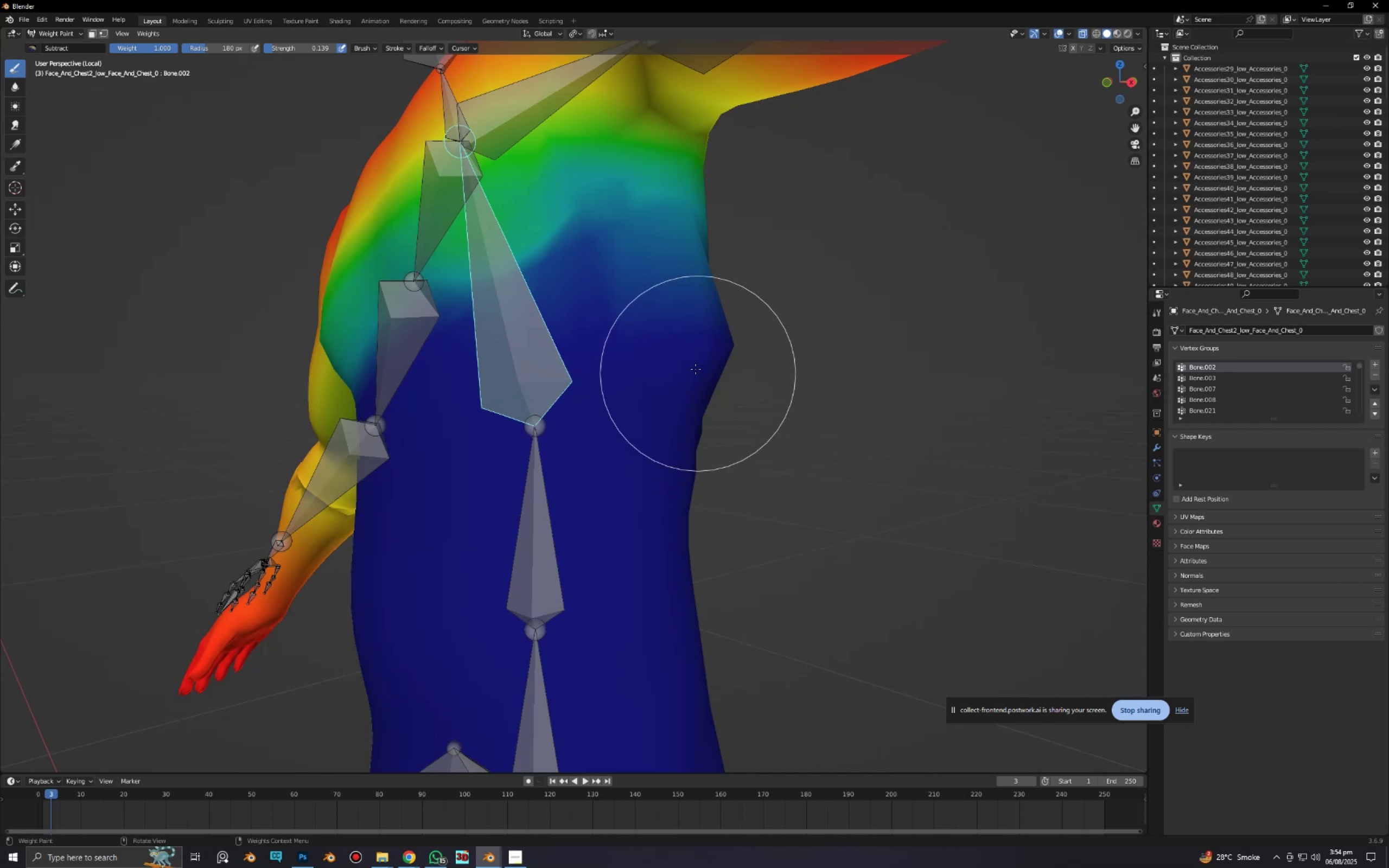 
left_click_drag(start_coordinate=[697, 365], to_coordinate=[718, 371])
 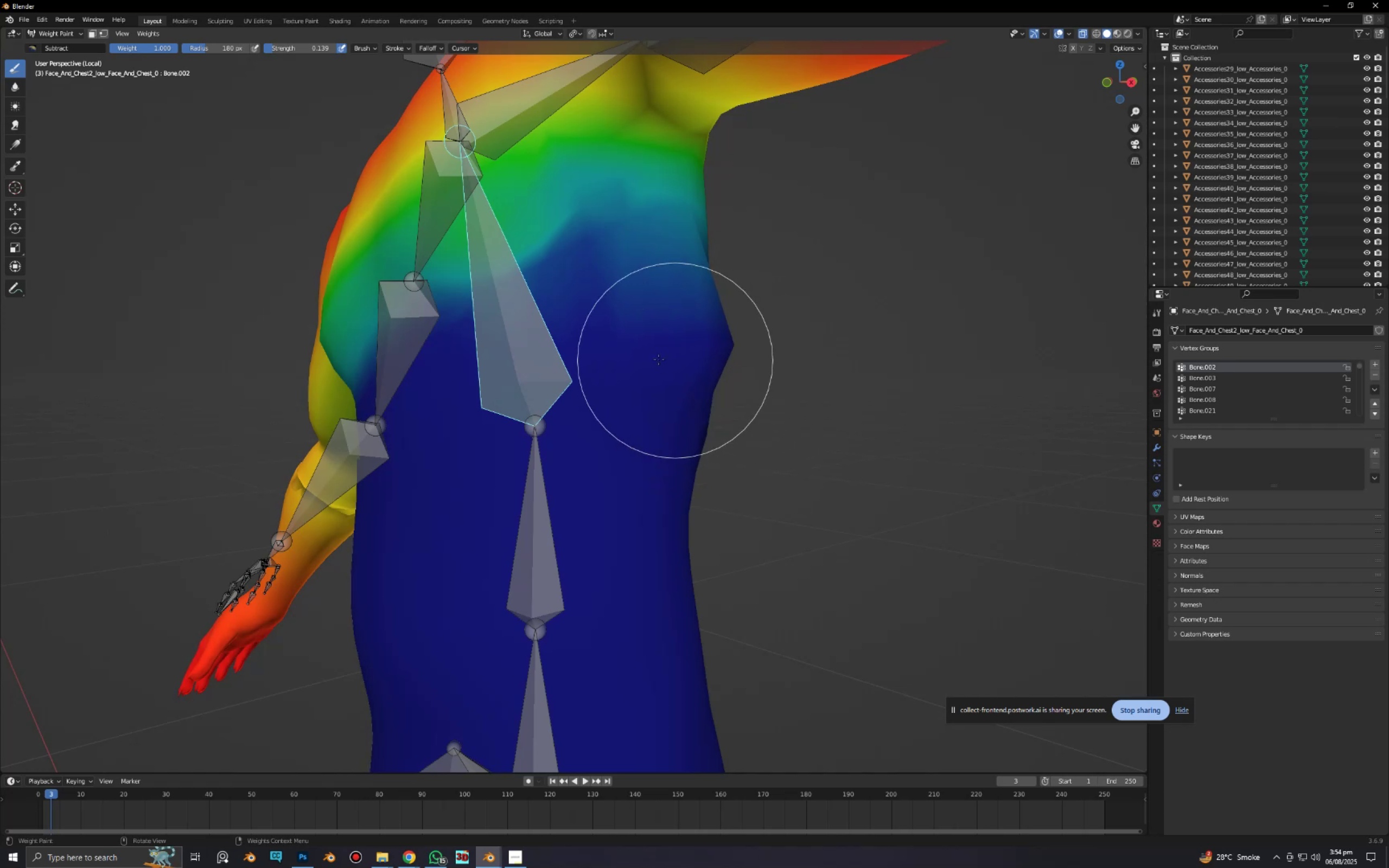 
left_click_drag(start_coordinate=[648, 362], to_coordinate=[690, 363])
 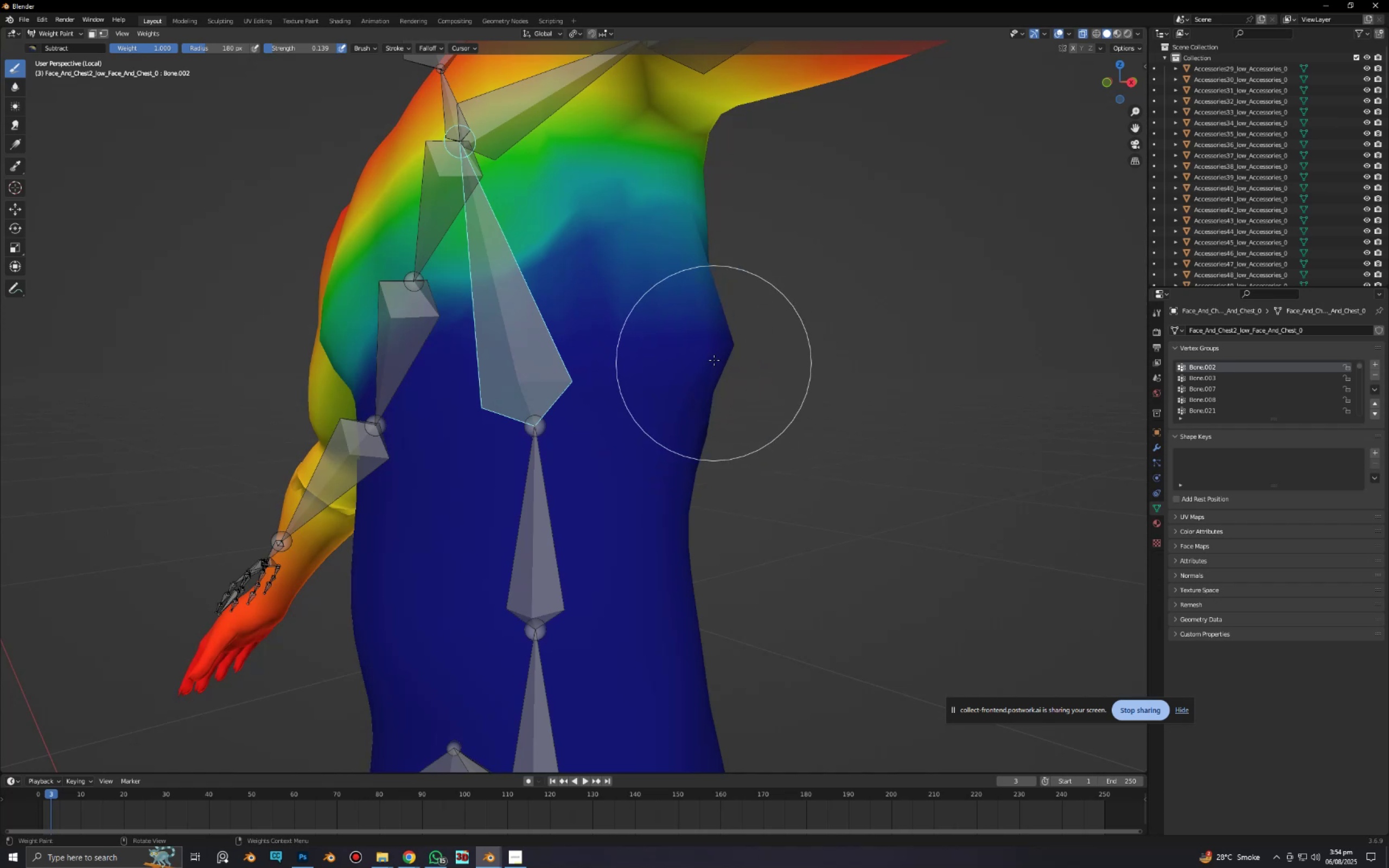 
left_click_drag(start_coordinate=[718, 355], to_coordinate=[737, 378])
 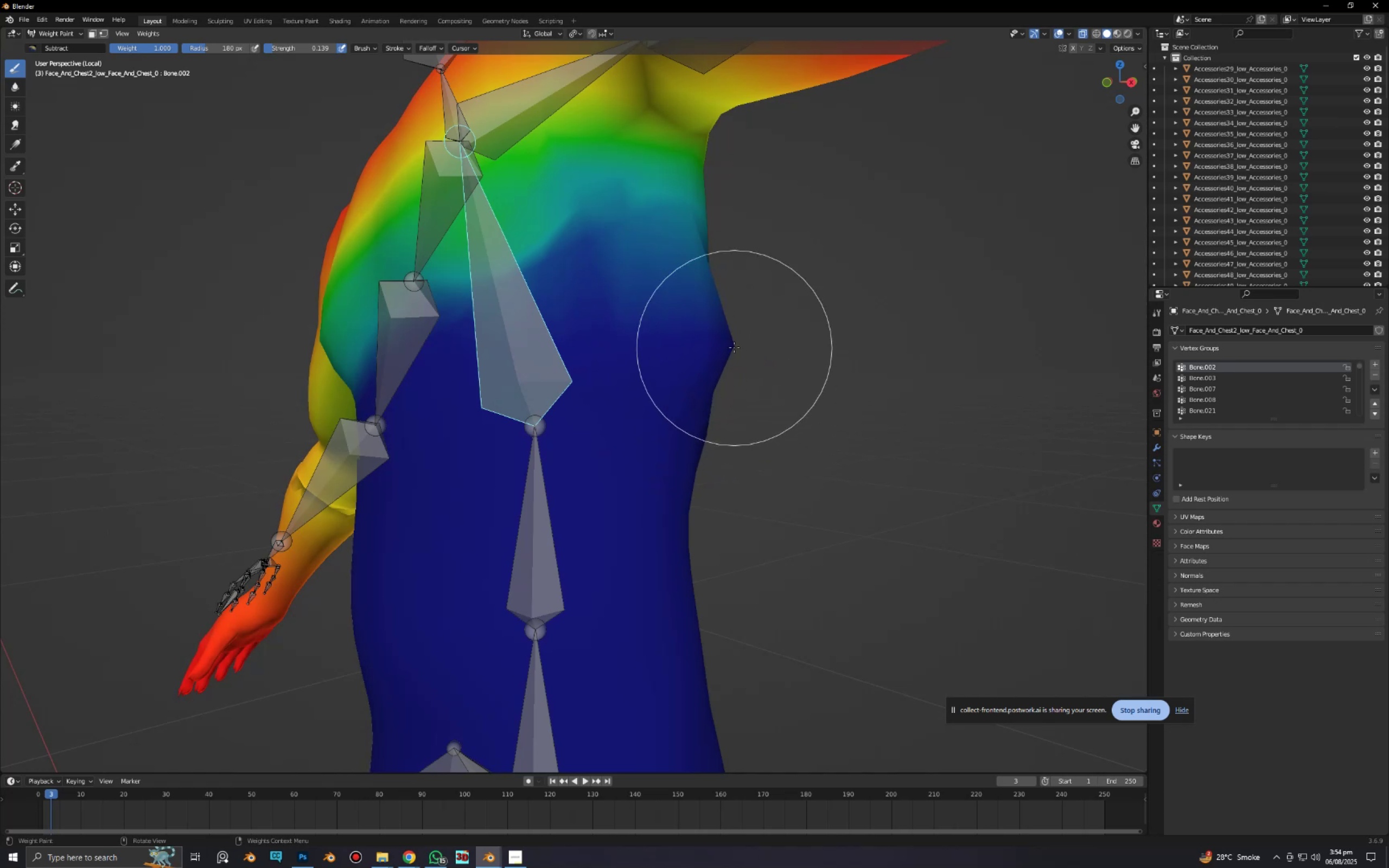 
left_click_drag(start_coordinate=[731, 347], to_coordinate=[714, 369])
 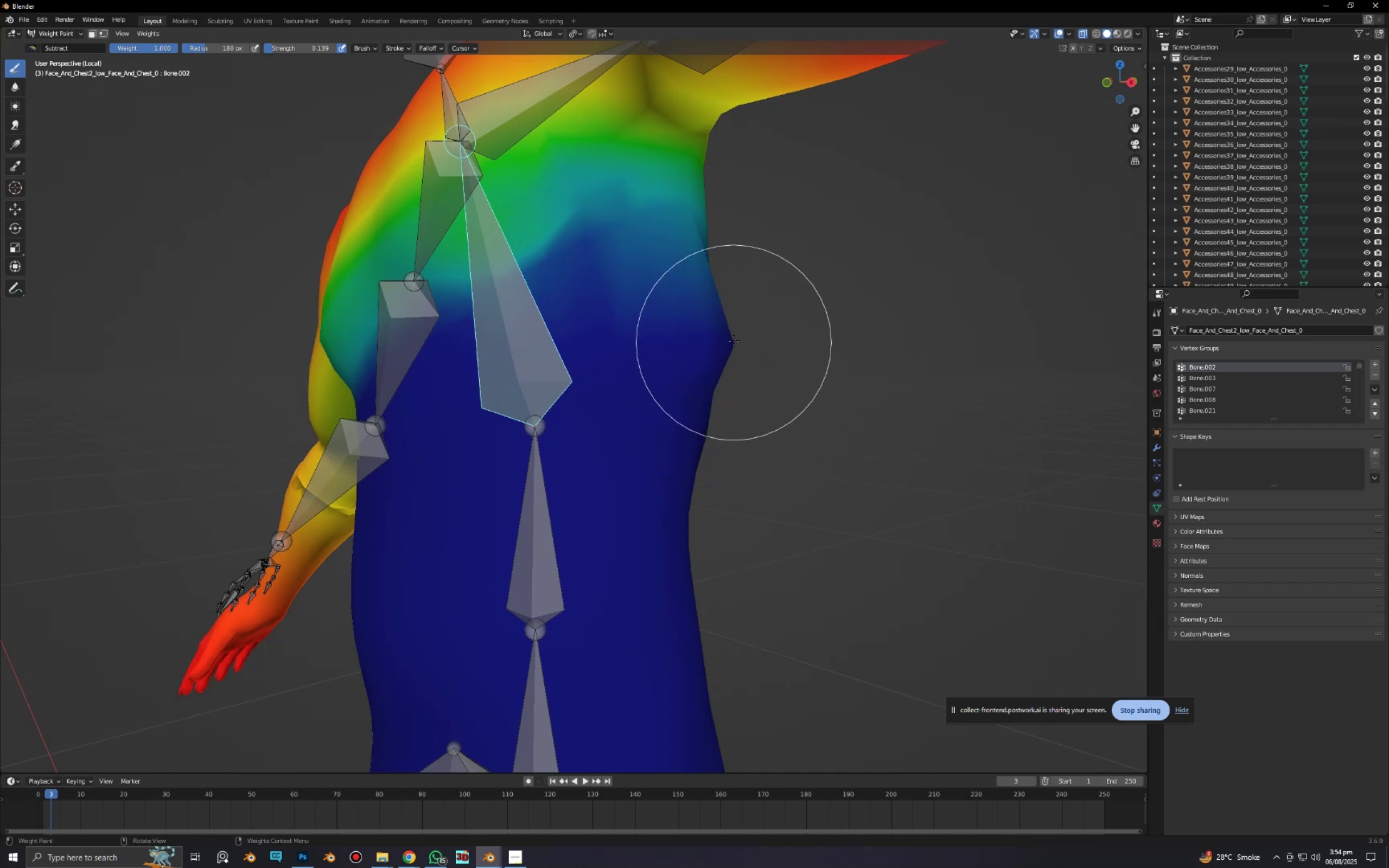 
left_click_drag(start_coordinate=[731, 340], to_coordinate=[708, 380])
 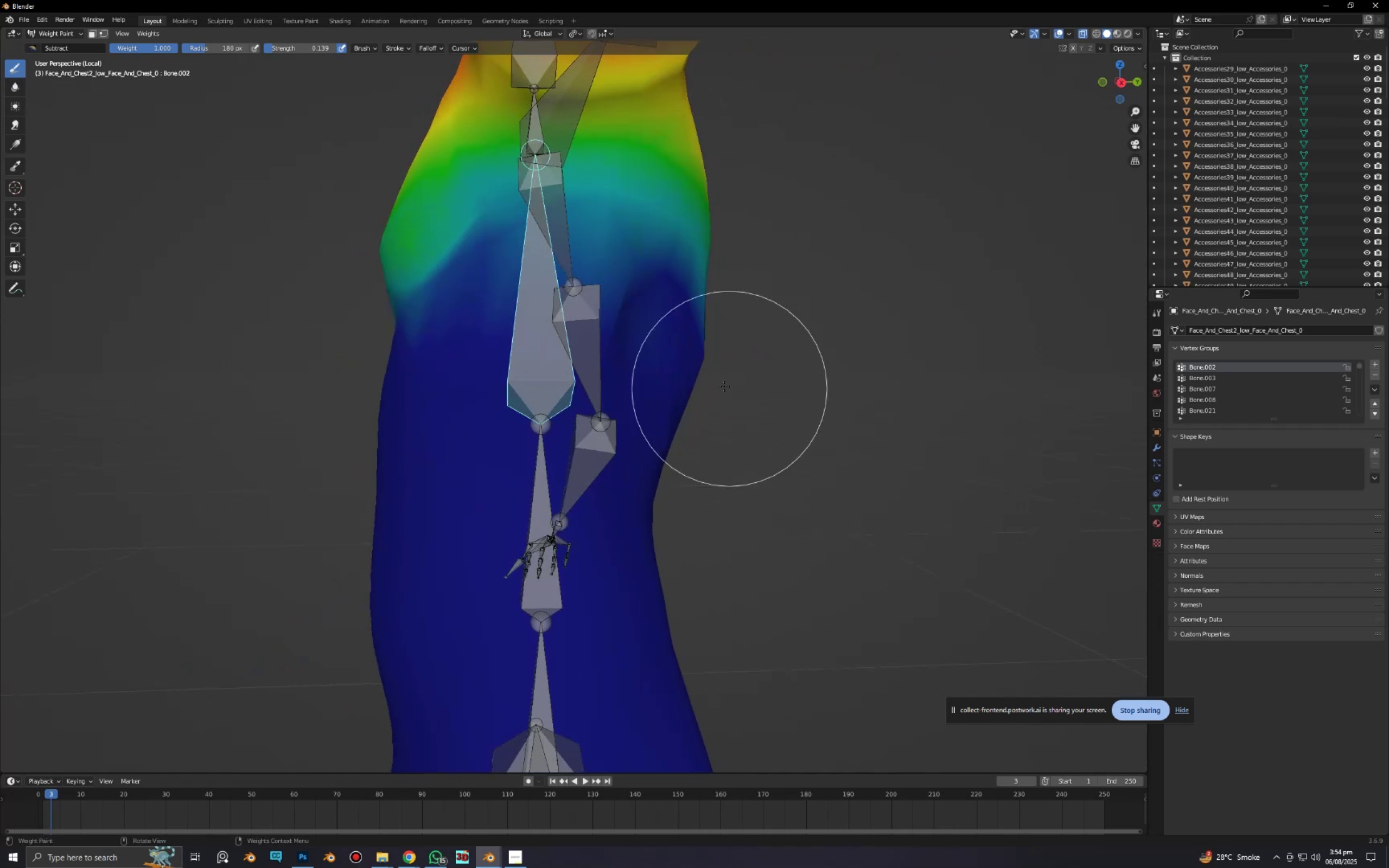 
left_click_drag(start_coordinate=[596, 366], to_coordinate=[651, 391])
 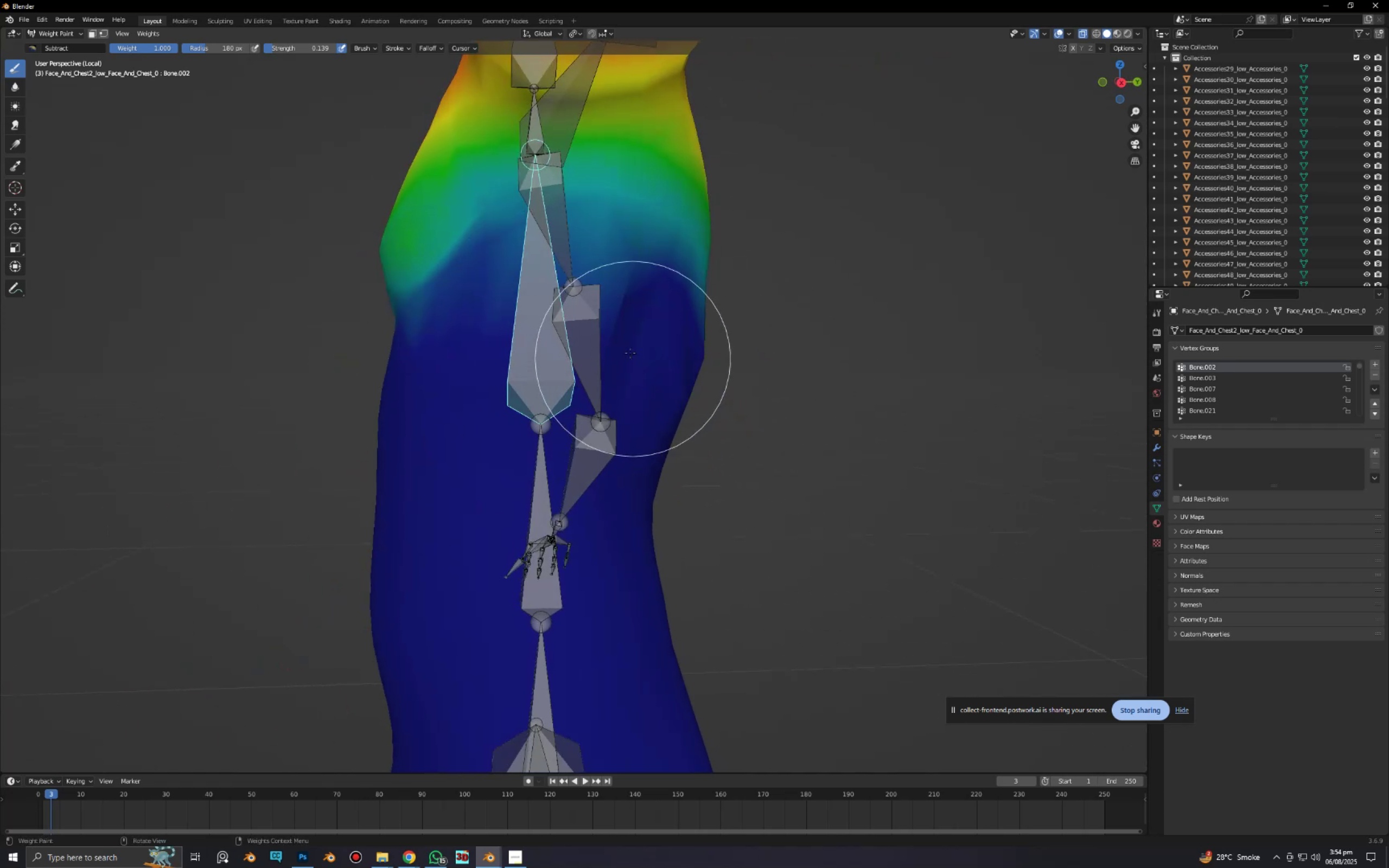 
left_click_drag(start_coordinate=[630, 353], to_coordinate=[665, 404])
 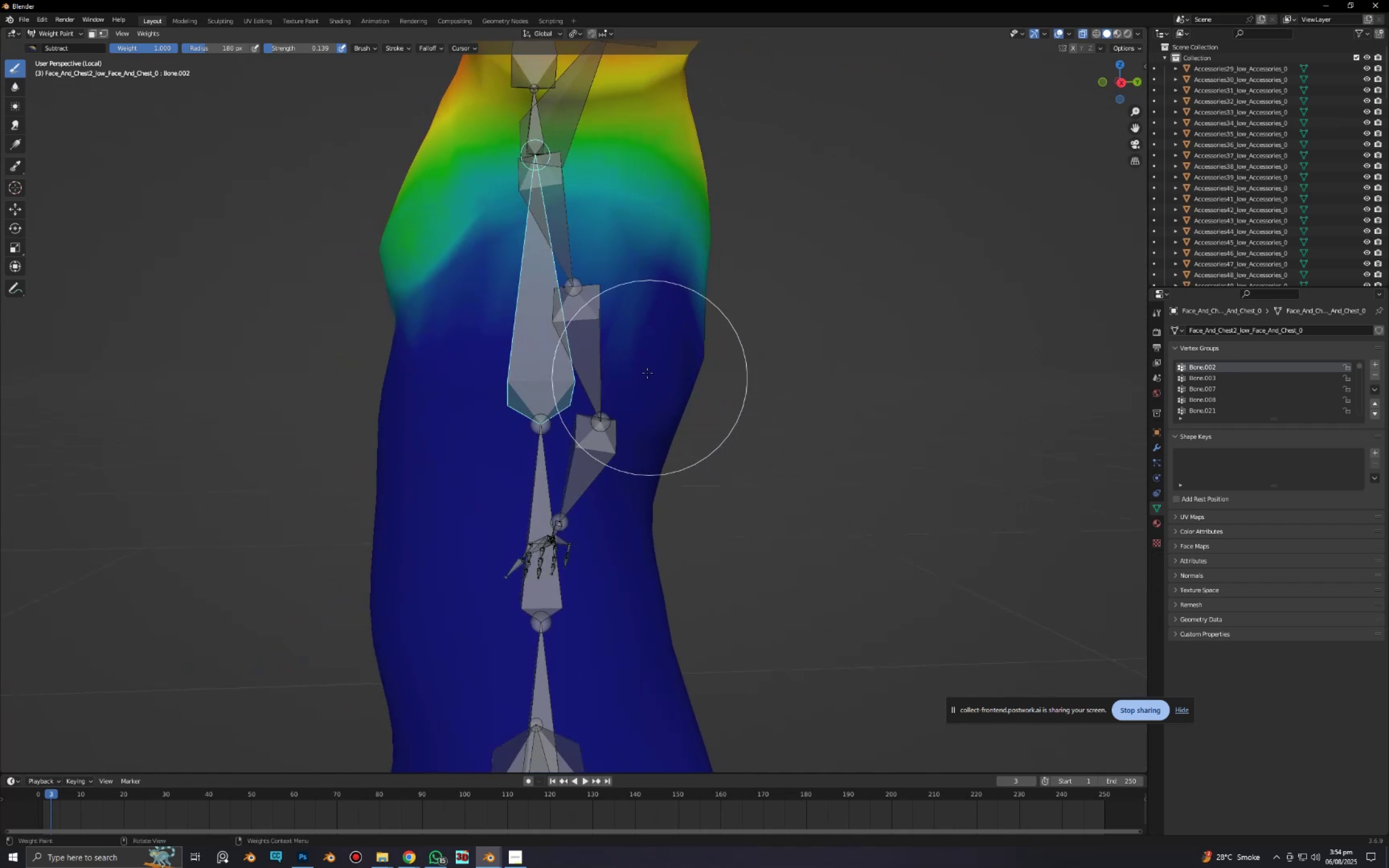 
left_click_drag(start_coordinate=[647, 373], to_coordinate=[672, 416])
 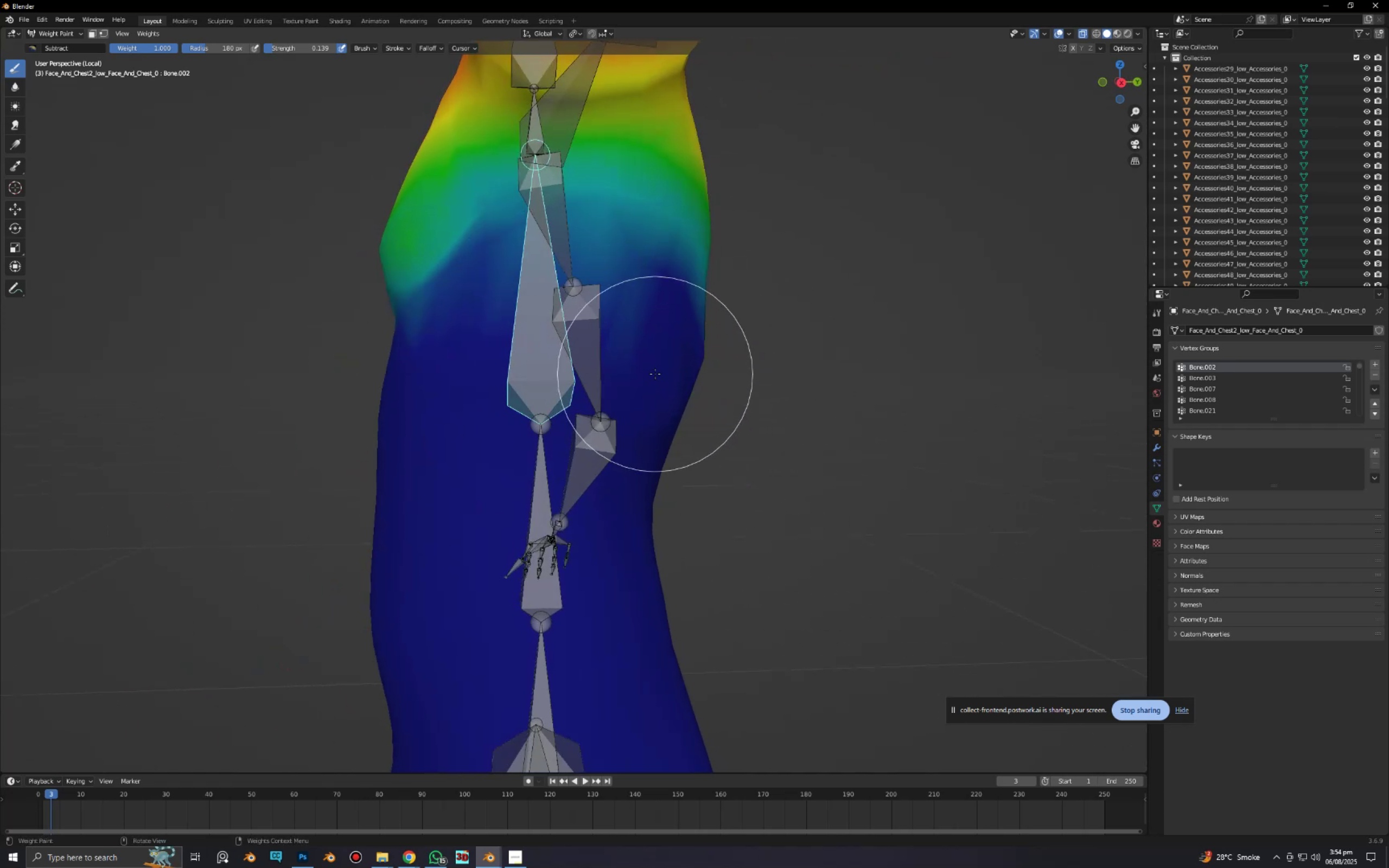 
left_click_drag(start_coordinate=[658, 376], to_coordinate=[675, 421])
 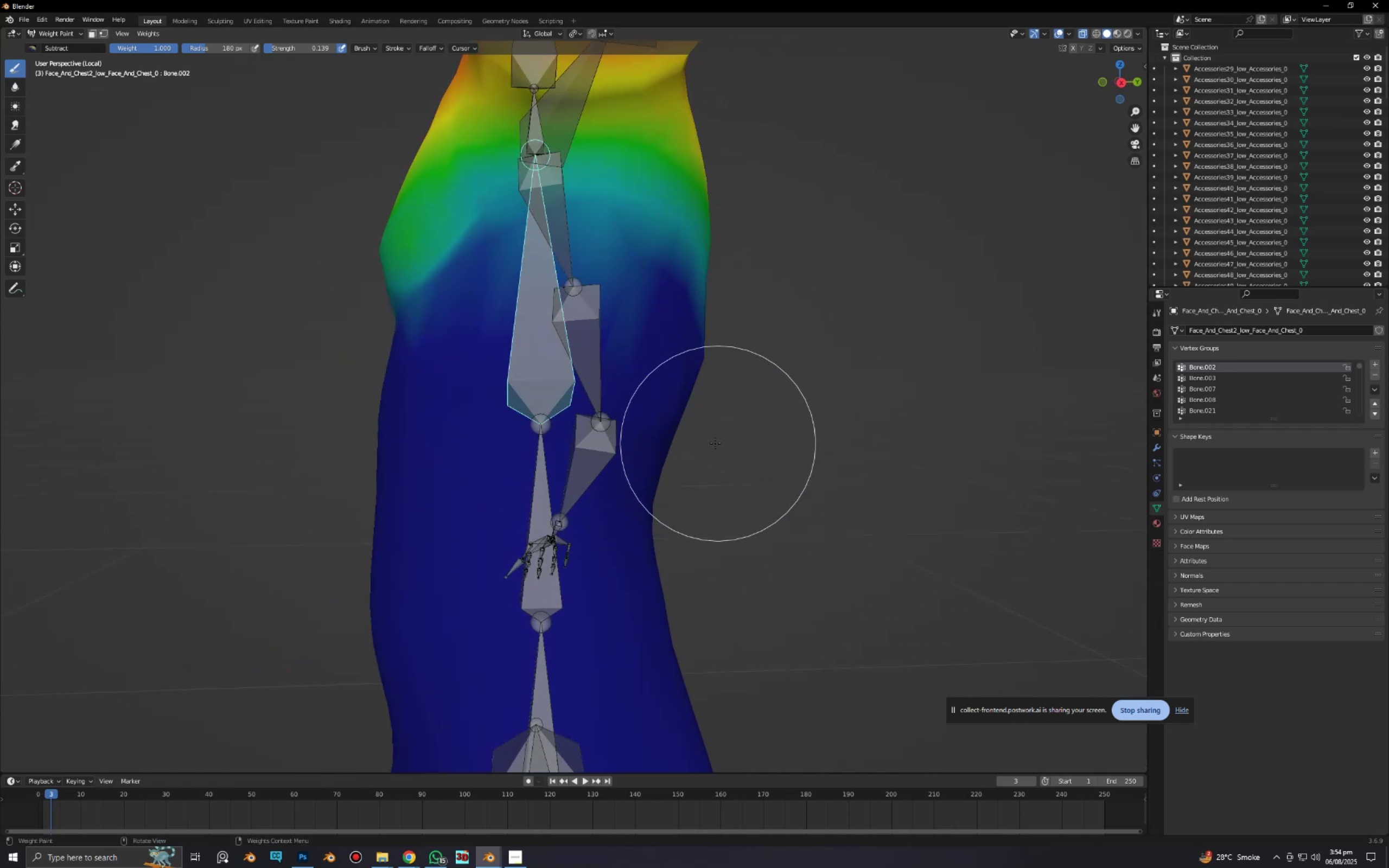 
left_click_drag(start_coordinate=[546, 404], to_coordinate=[403, 354])
 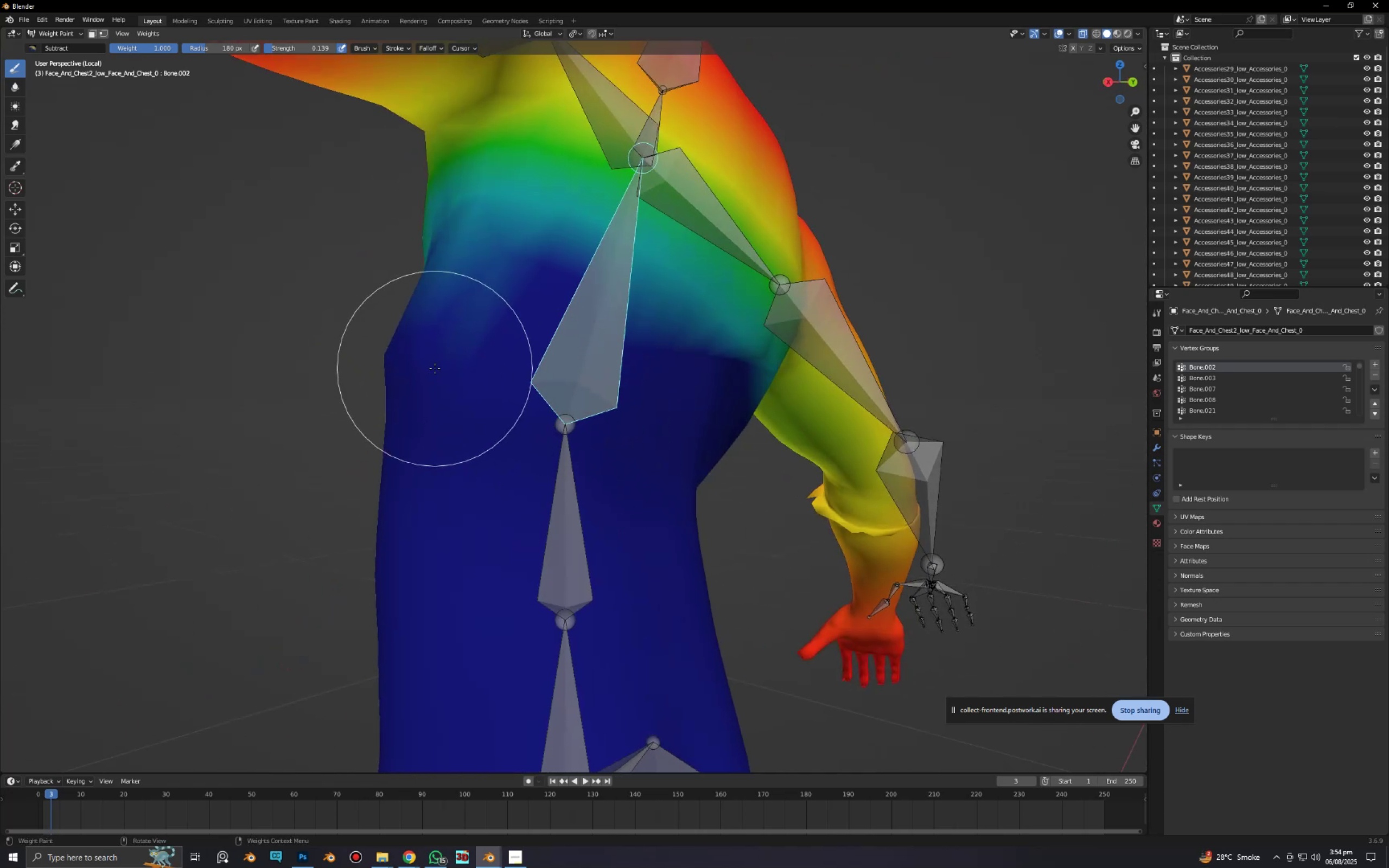 
left_click_drag(start_coordinate=[435, 368], to_coordinate=[435, 376])
 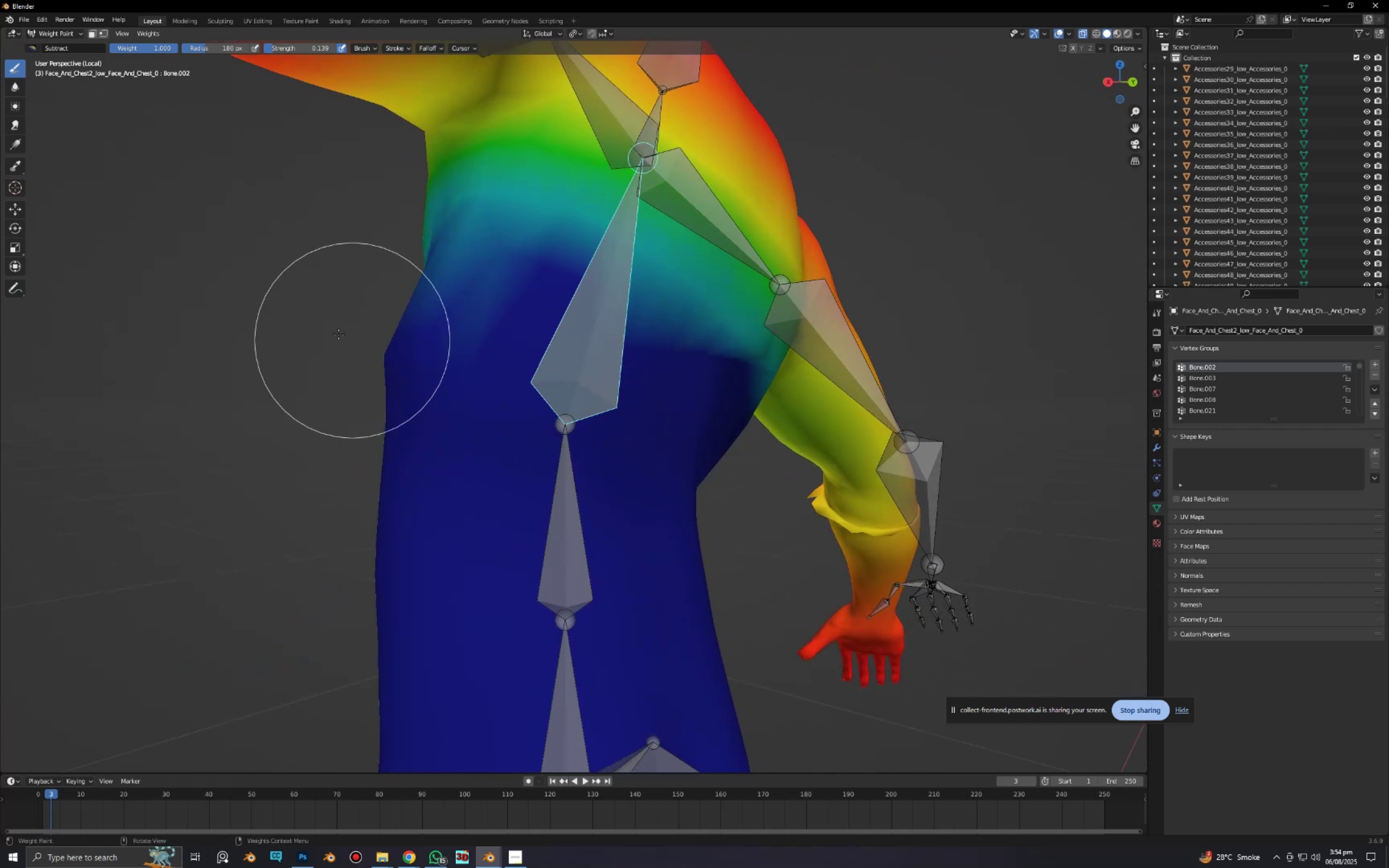 
left_click_drag(start_coordinate=[317, 327], to_coordinate=[423, 379])
 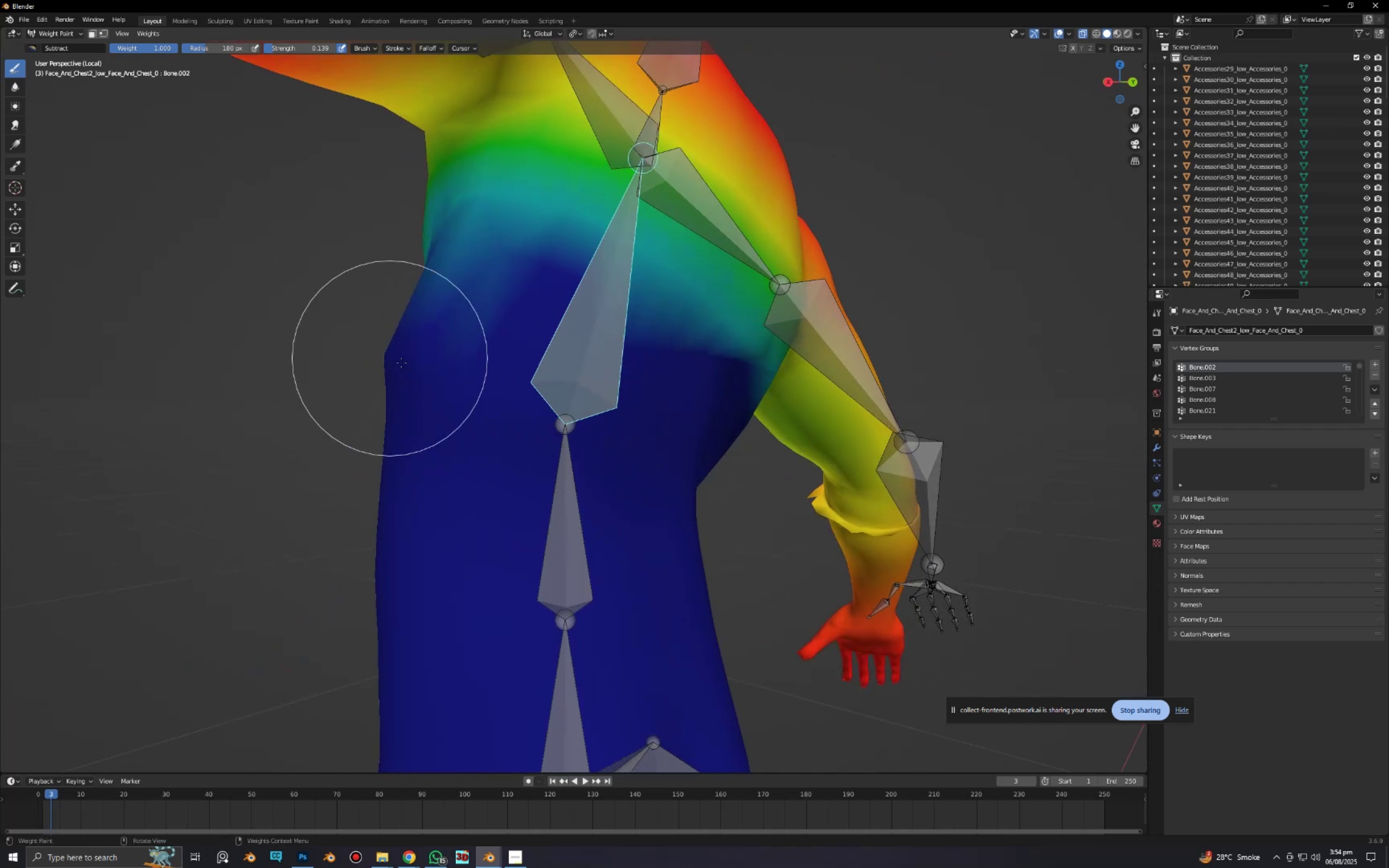 
key(Shift+ShiftLeft)
 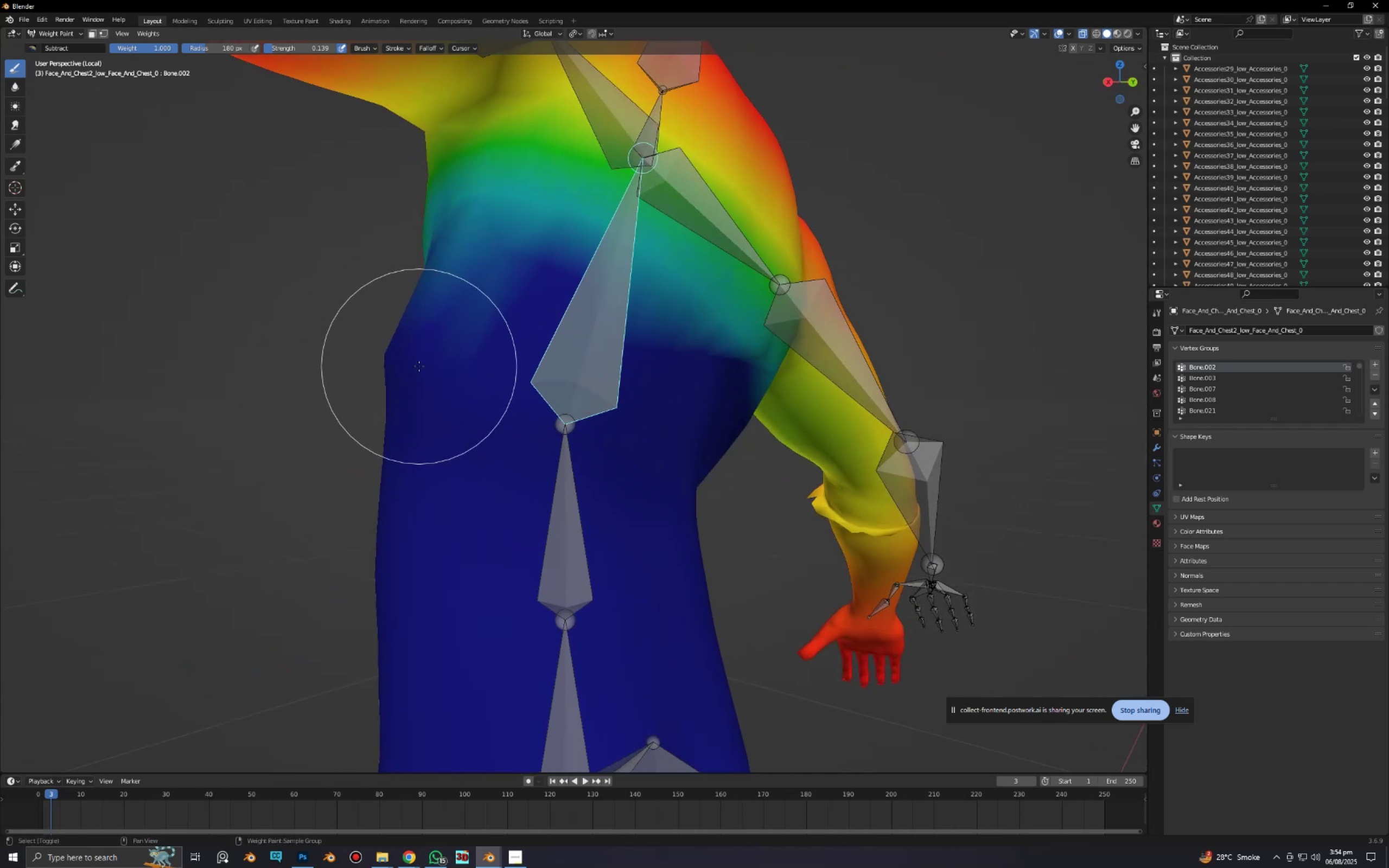 
key(Shift+F)
 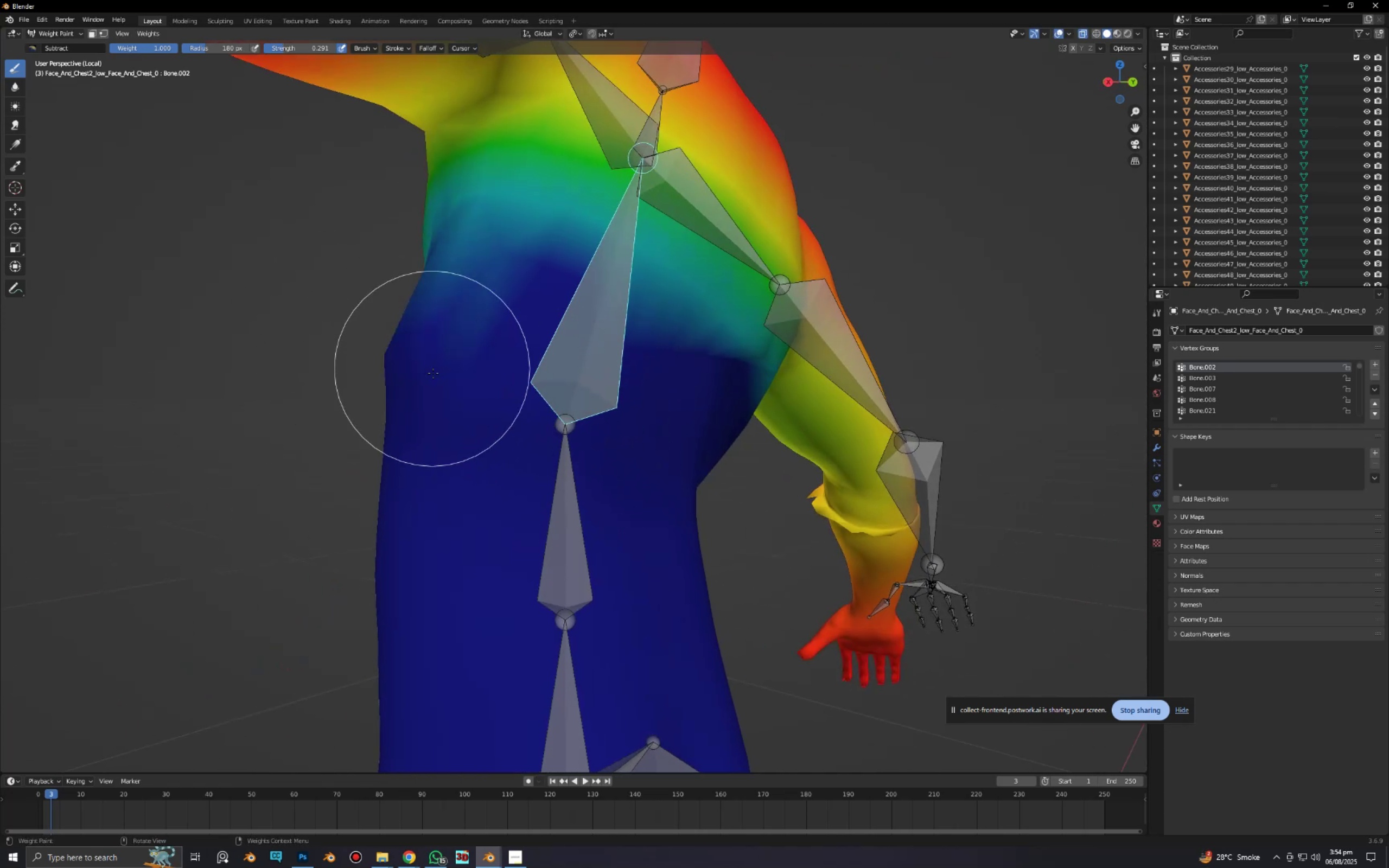 
left_click_drag(start_coordinate=[521, 403], to_coordinate=[284, 303])
 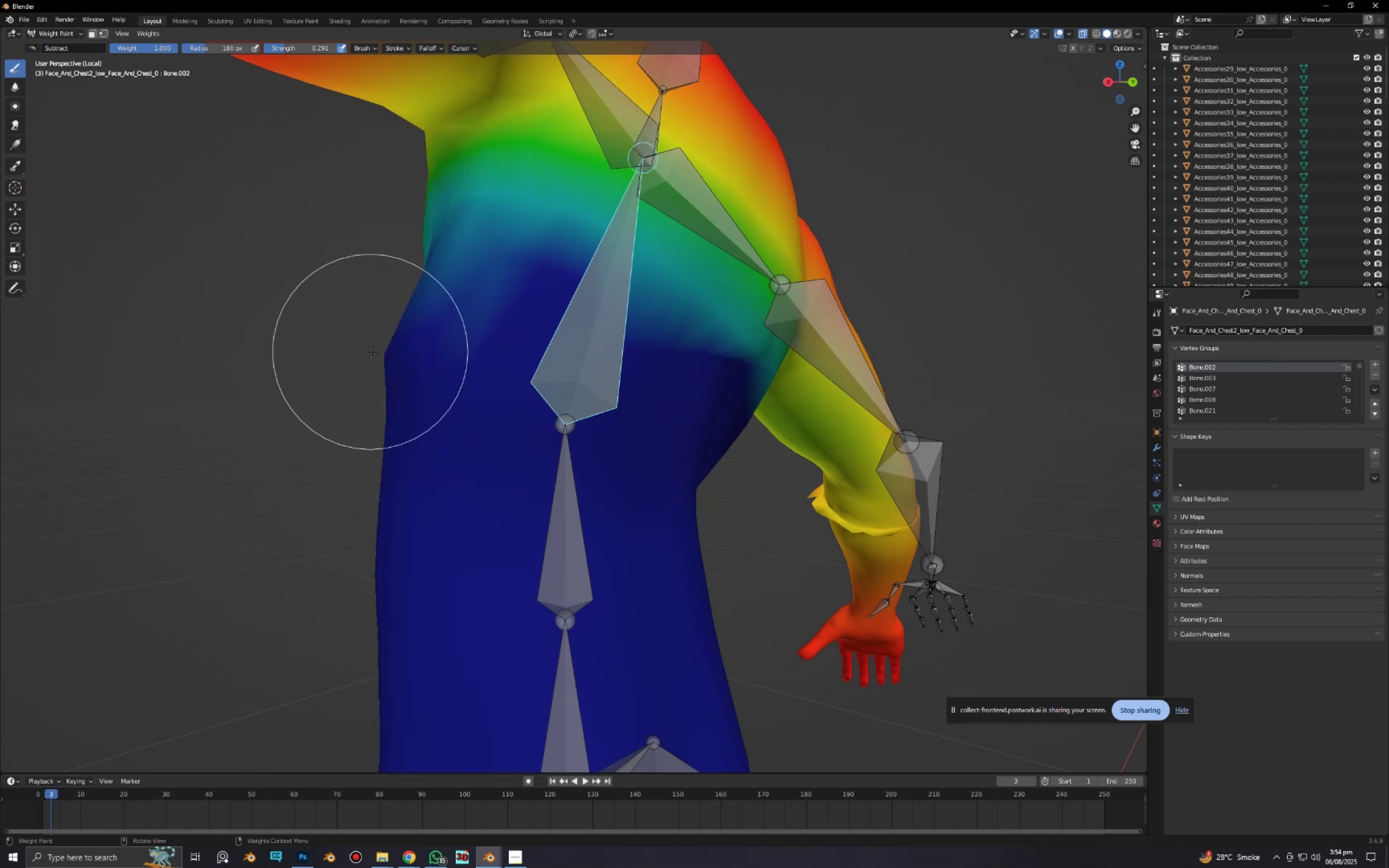 
left_click_drag(start_coordinate=[372, 353], to_coordinate=[444, 415])
 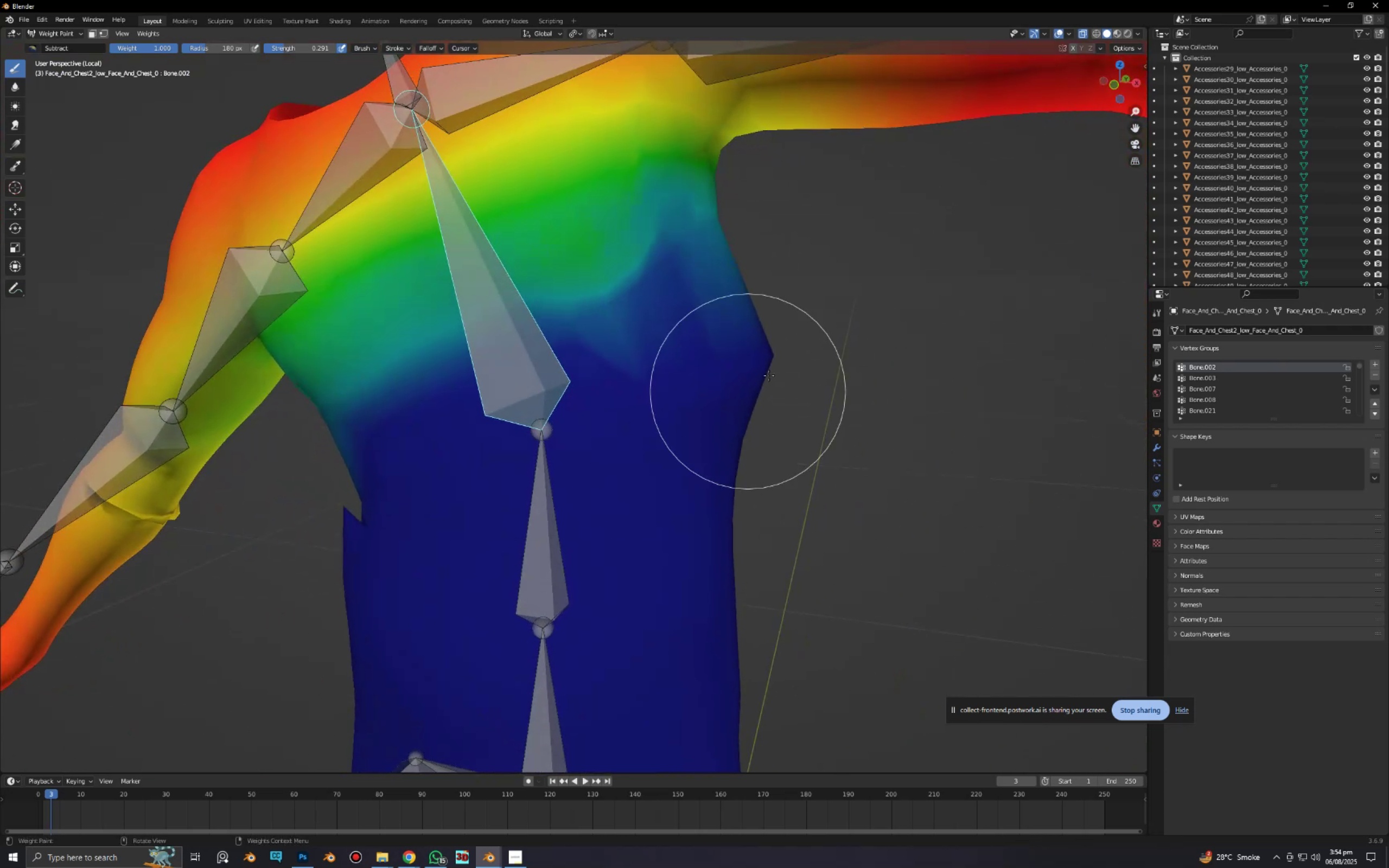 
left_click_drag(start_coordinate=[764, 342], to_coordinate=[755, 356])
 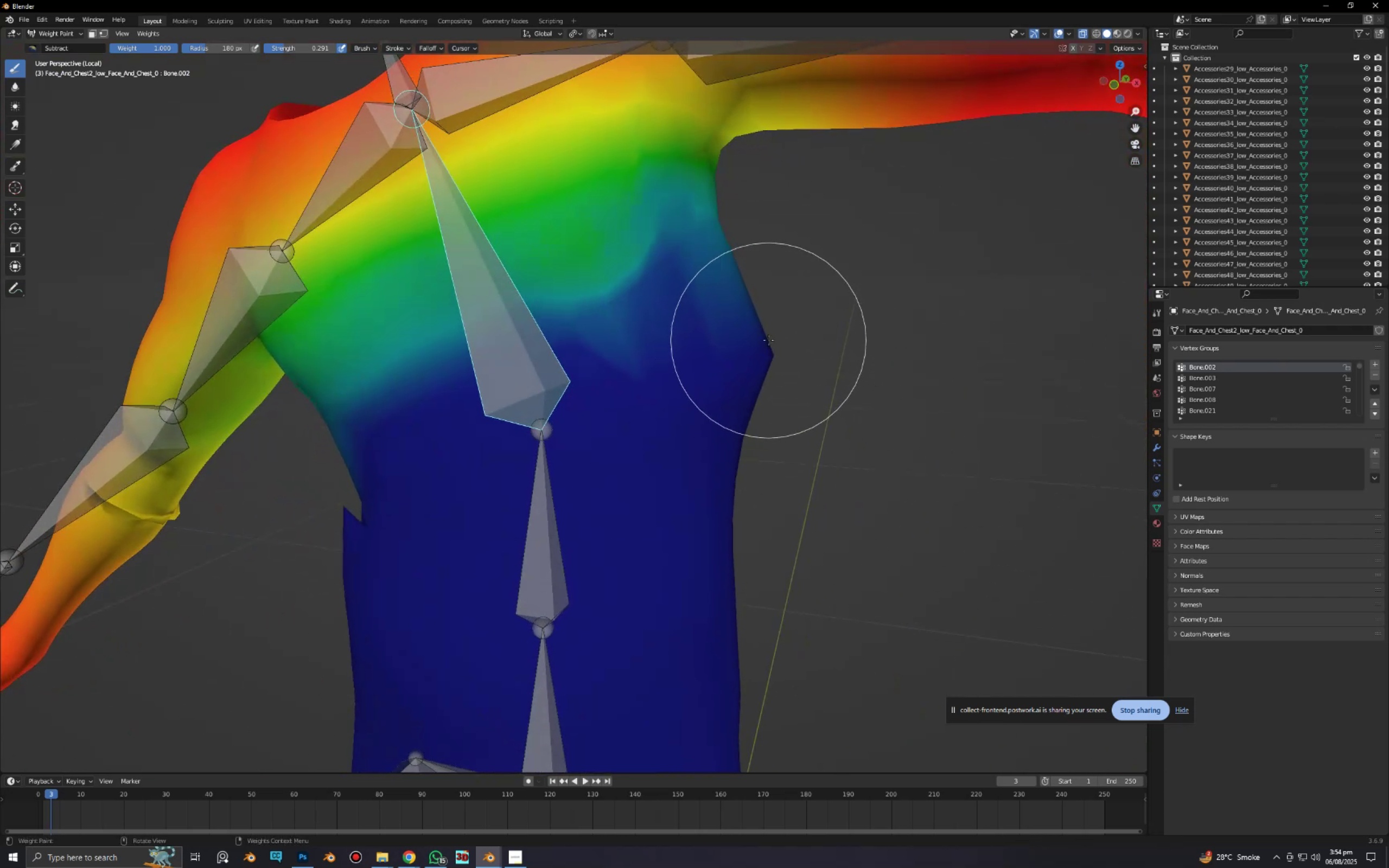 
left_click_drag(start_coordinate=[768, 340], to_coordinate=[749, 376])
 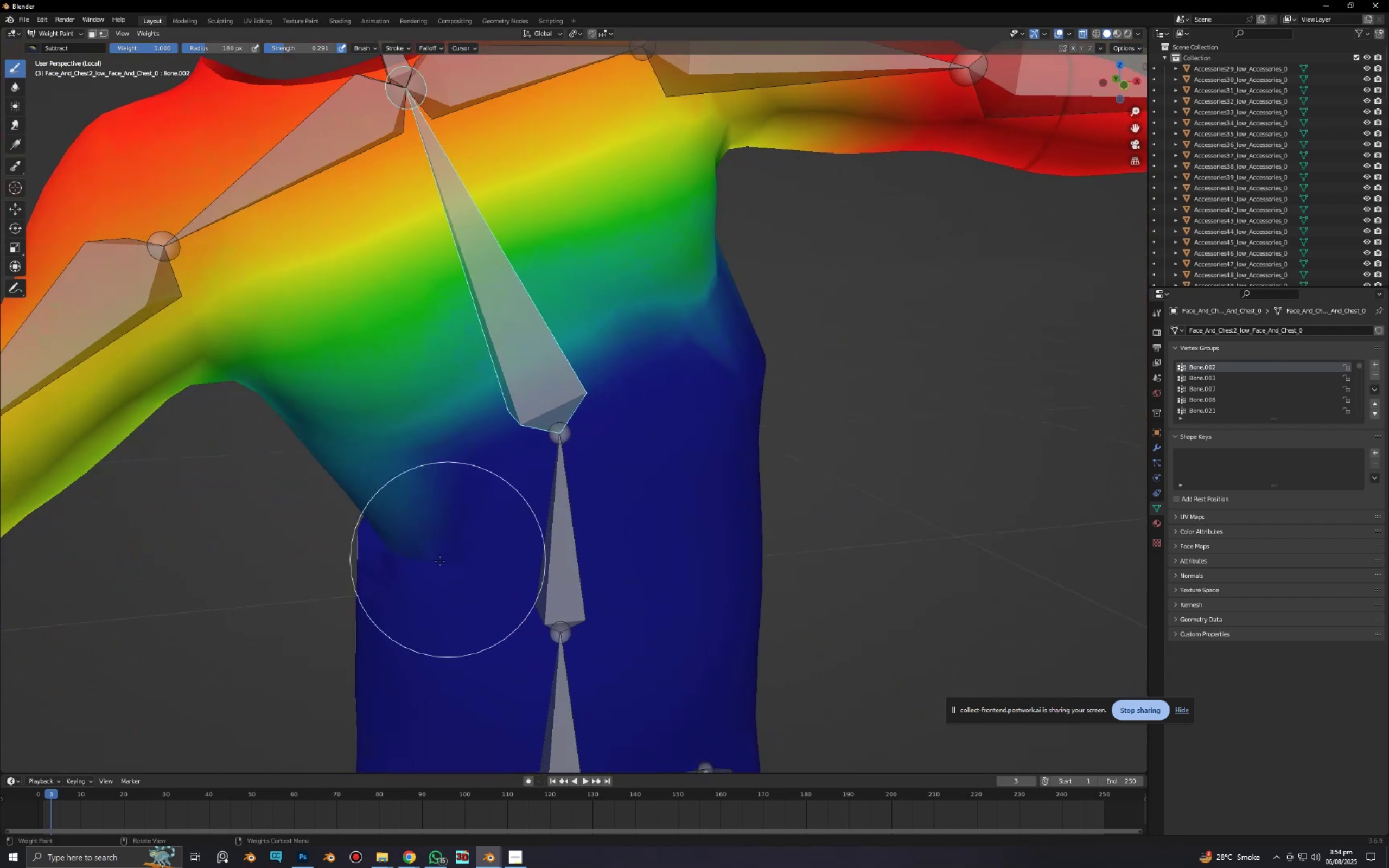 
left_click_drag(start_coordinate=[379, 565], to_coordinate=[392, 569])
 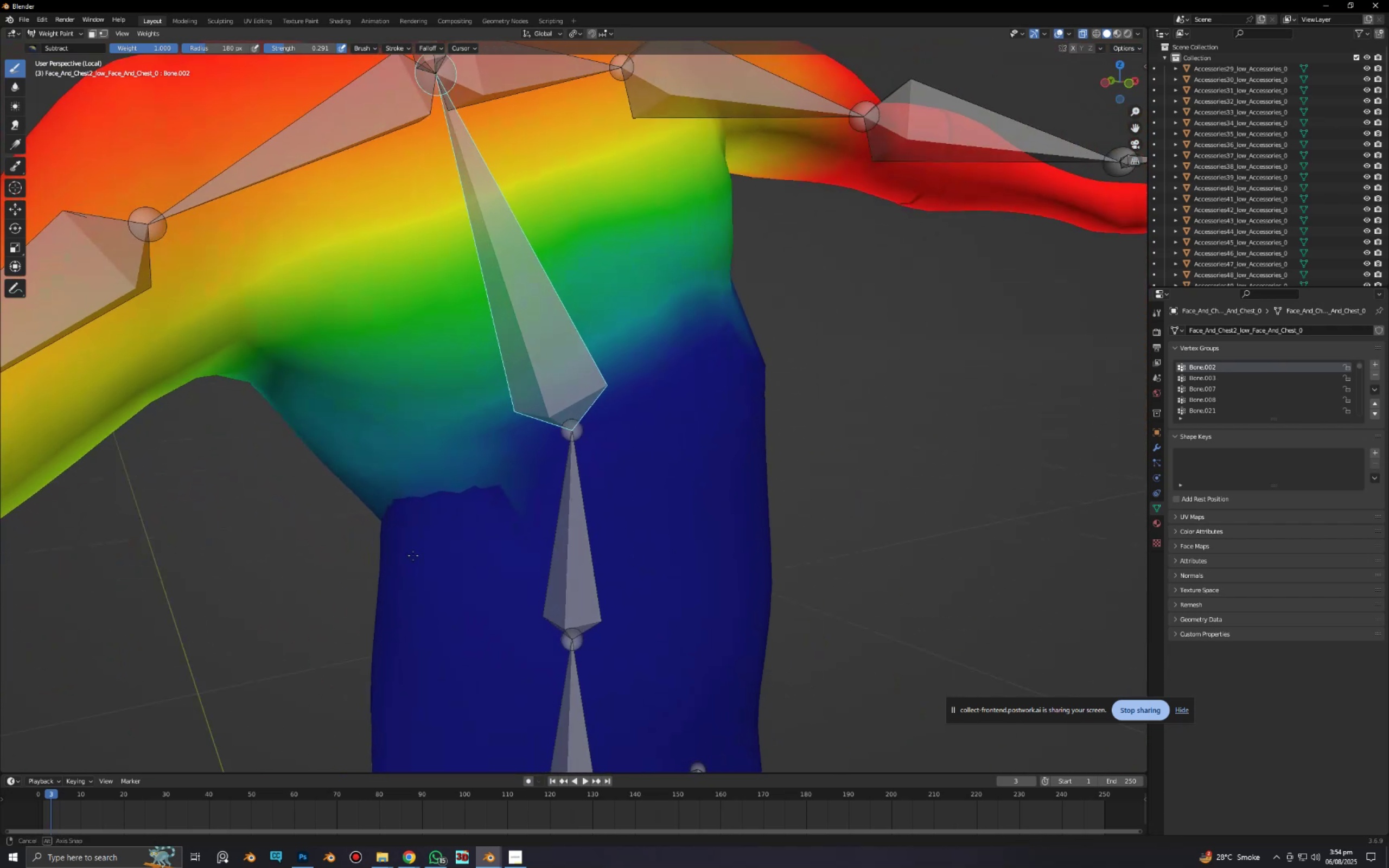 
key(Control+ControlLeft)
 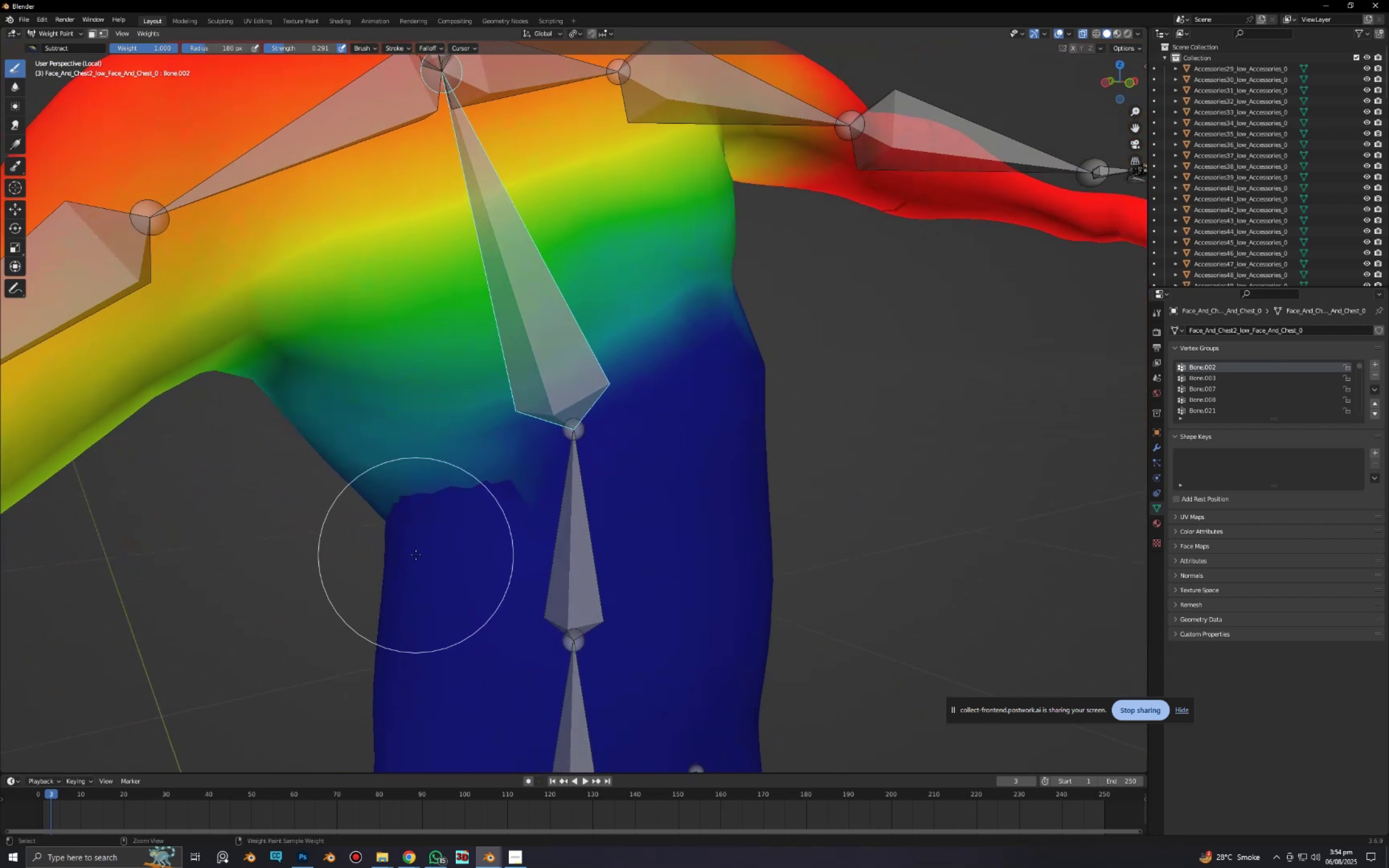 
key(Control+Z)
 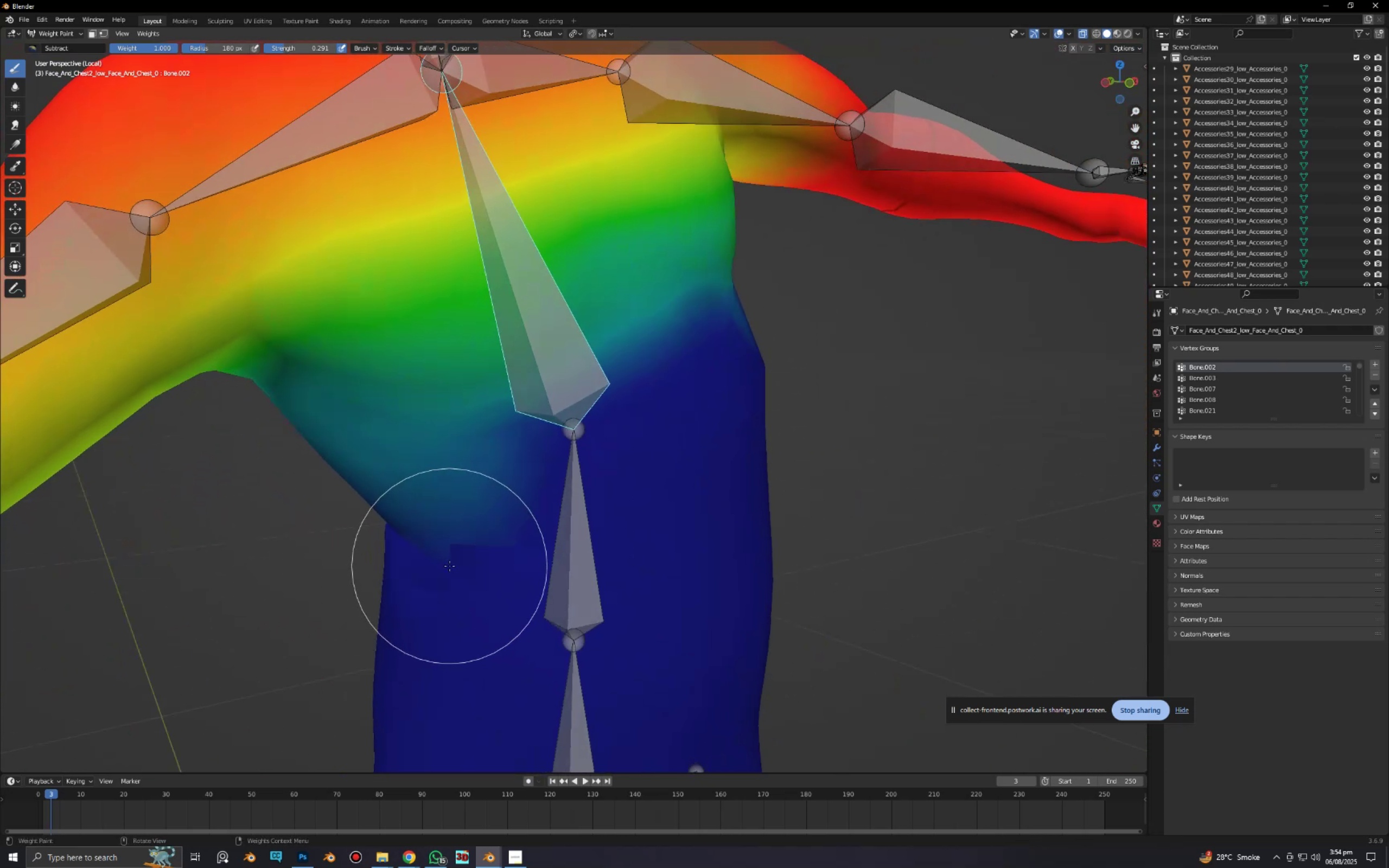 
scroll: coordinate [502, 531], scroll_direction: down, amount: 6.0
 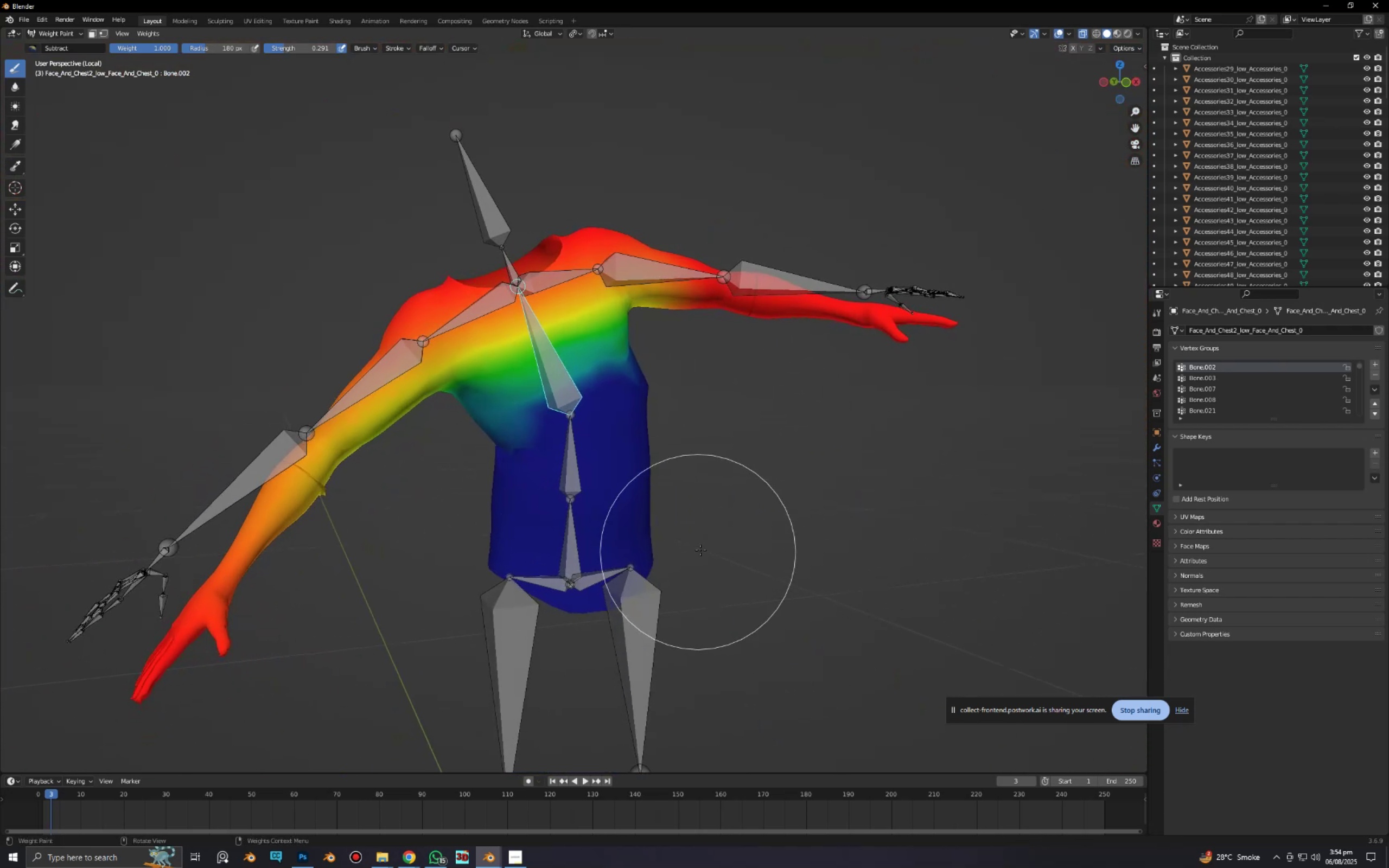 
key(R)
 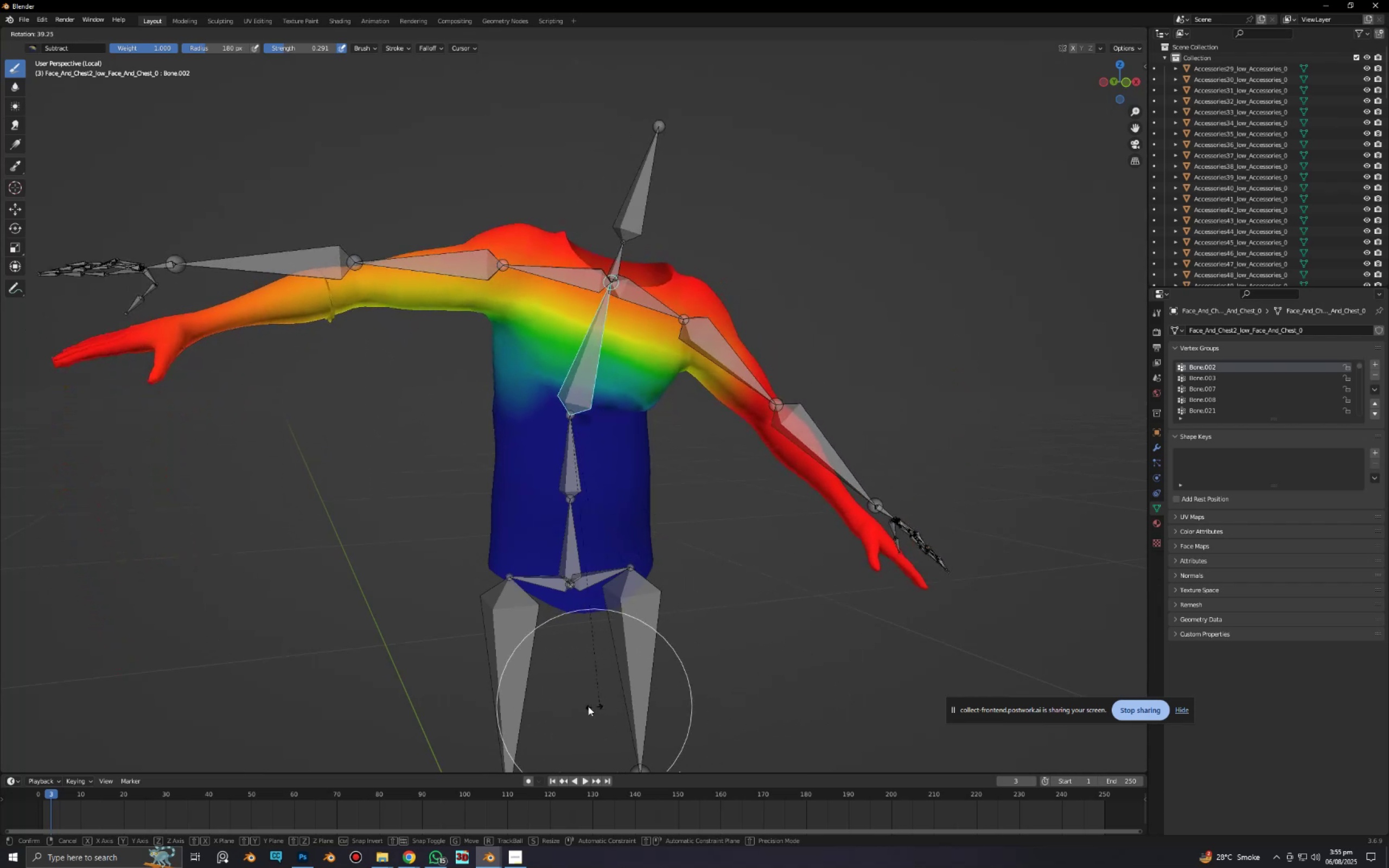 
left_click([361, 652])
 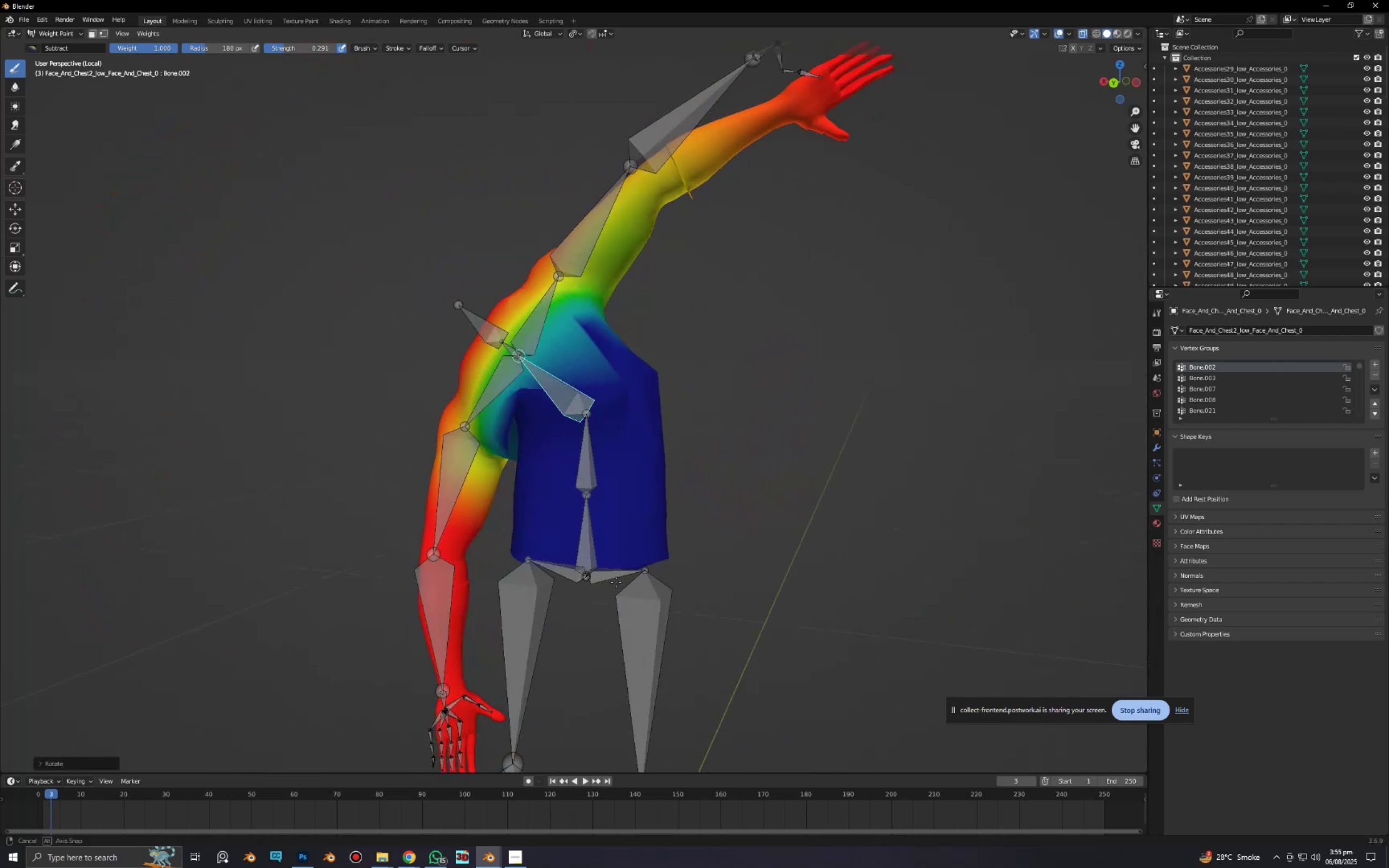 
scroll: coordinate [664, 567], scroll_direction: up, amount: 4.0
 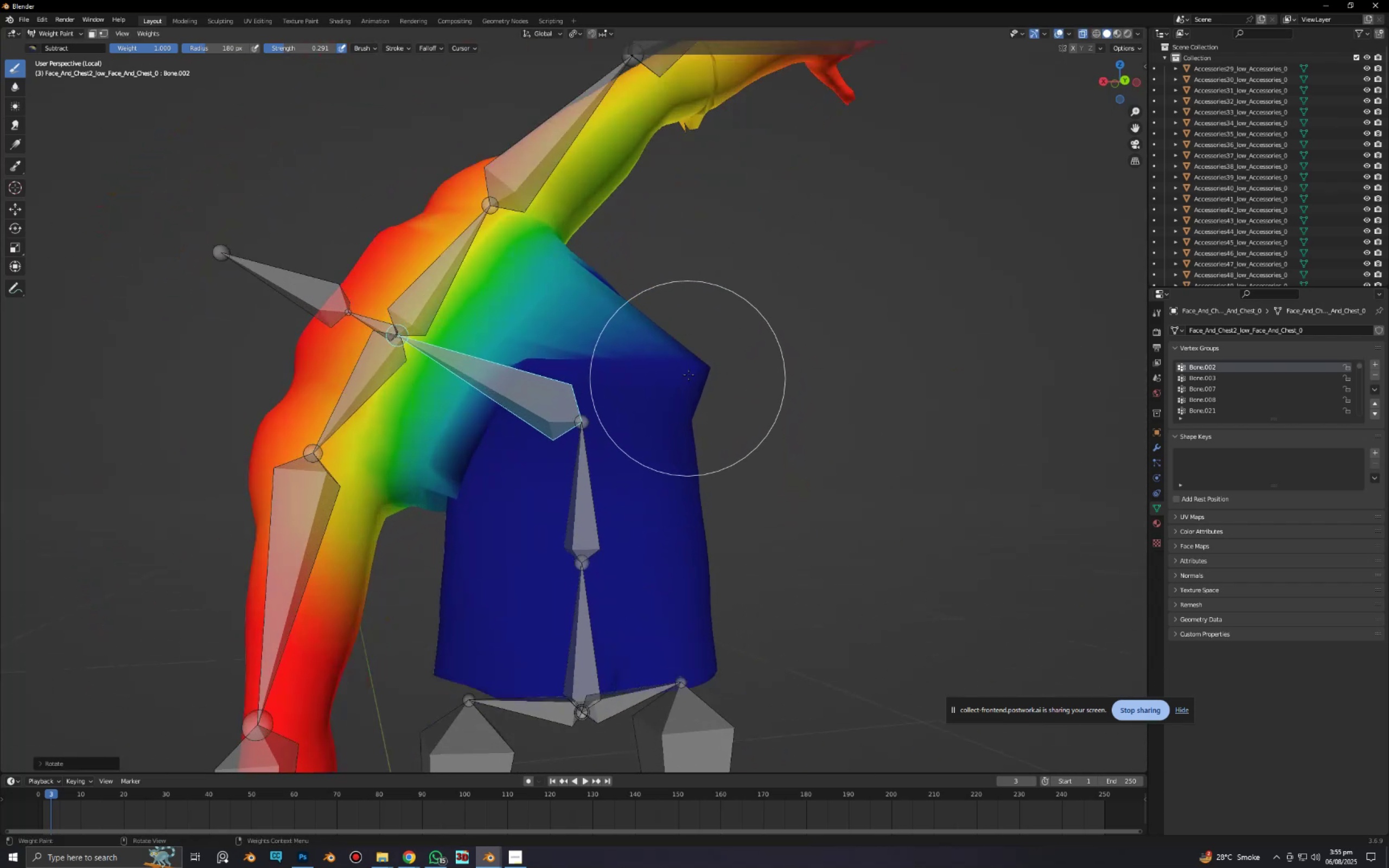 
left_click_drag(start_coordinate=[690, 367], to_coordinate=[686, 371])
 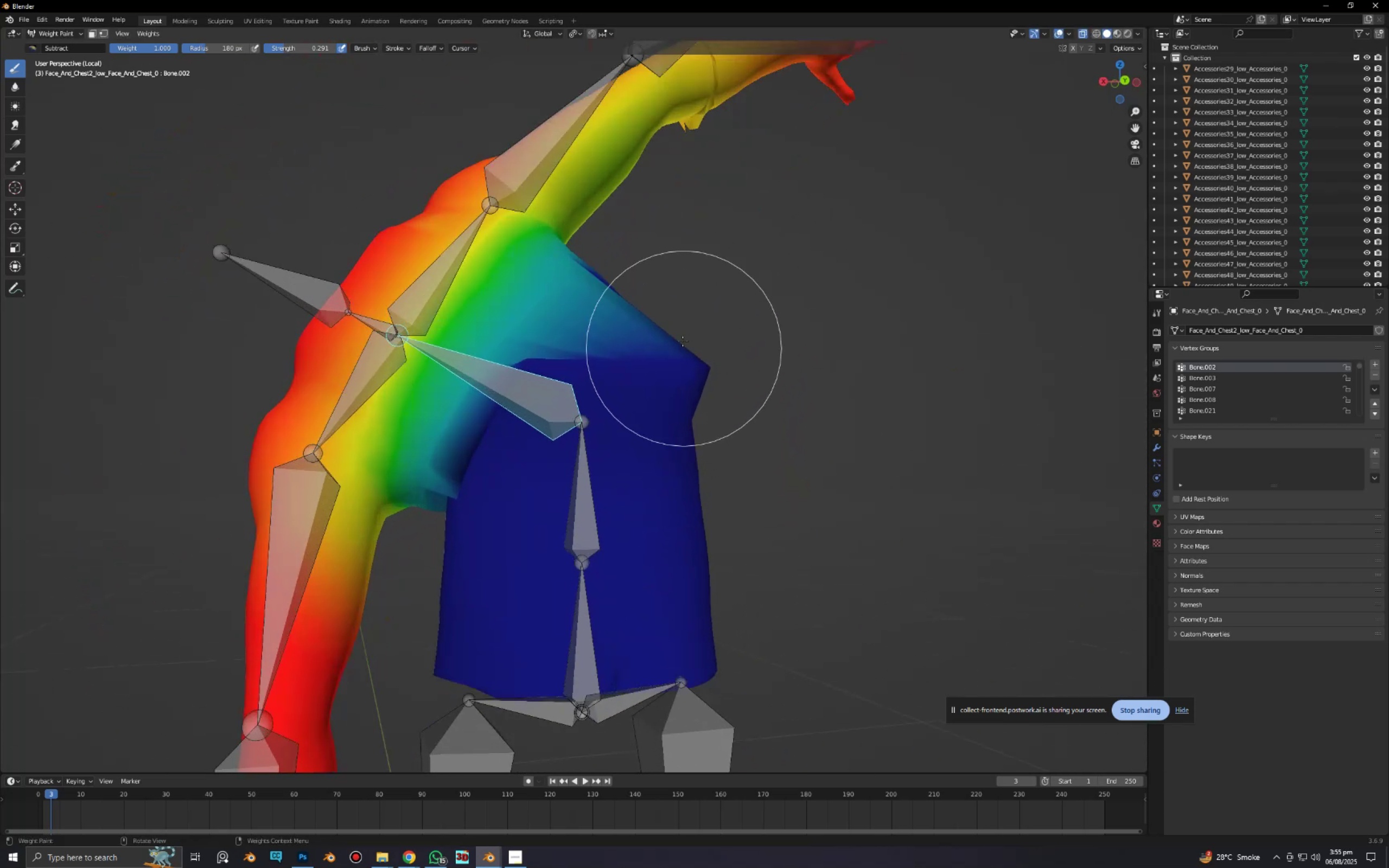 
left_click_drag(start_coordinate=[680, 335], to_coordinate=[665, 384])
 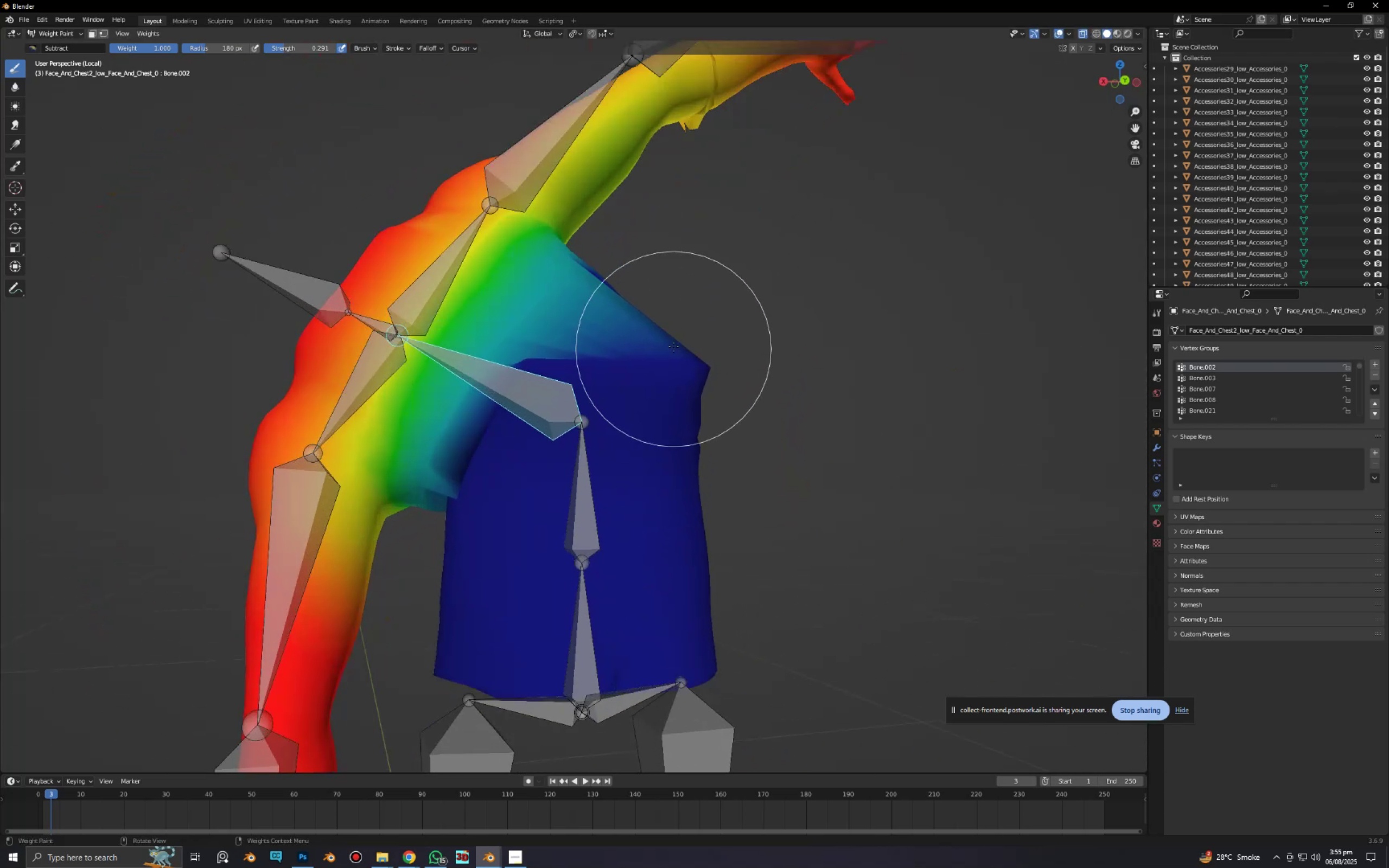 
left_click_drag(start_coordinate=[673, 346], to_coordinate=[659, 373])
 